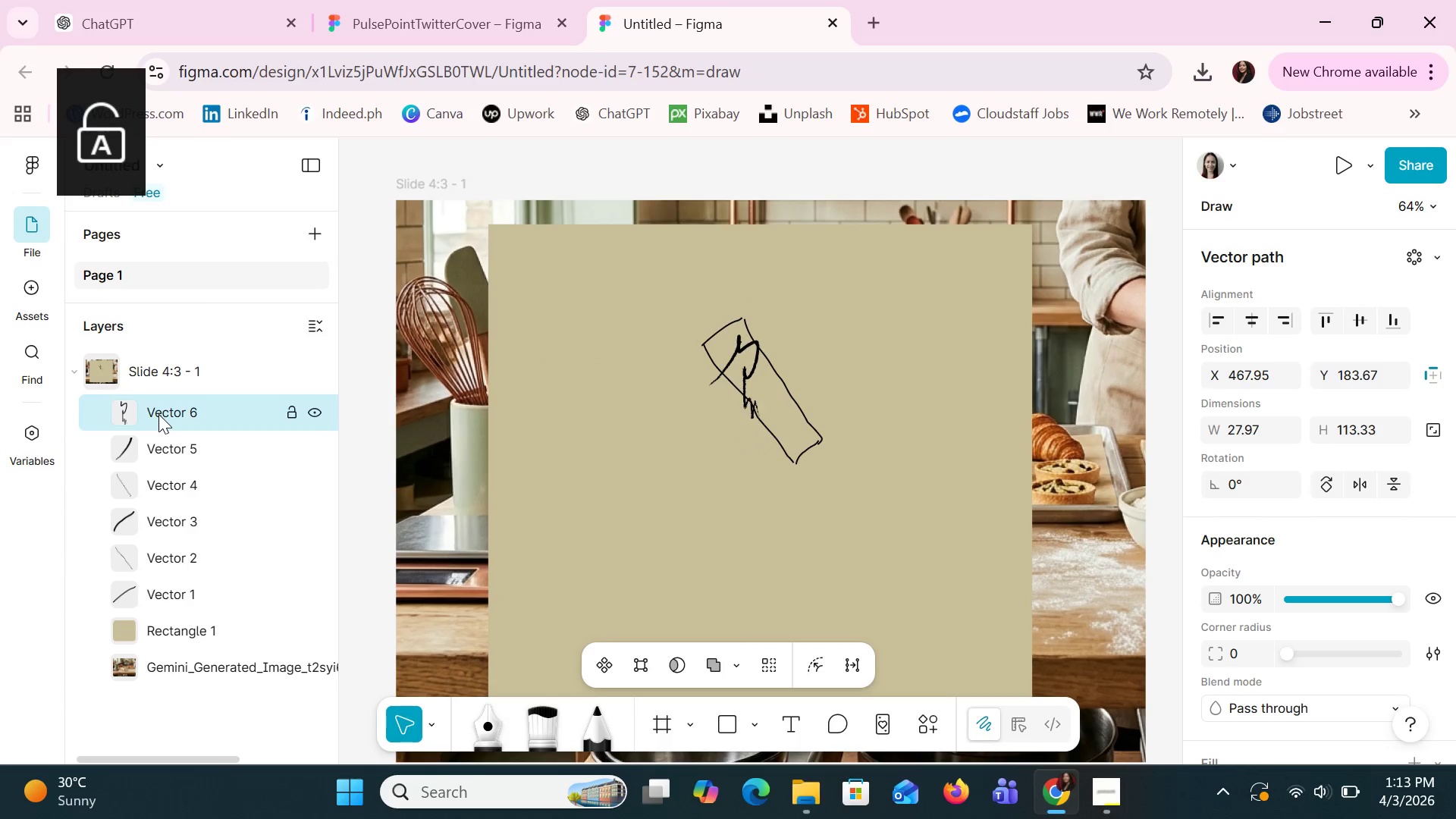 
key(Shift+ArrowUp)
 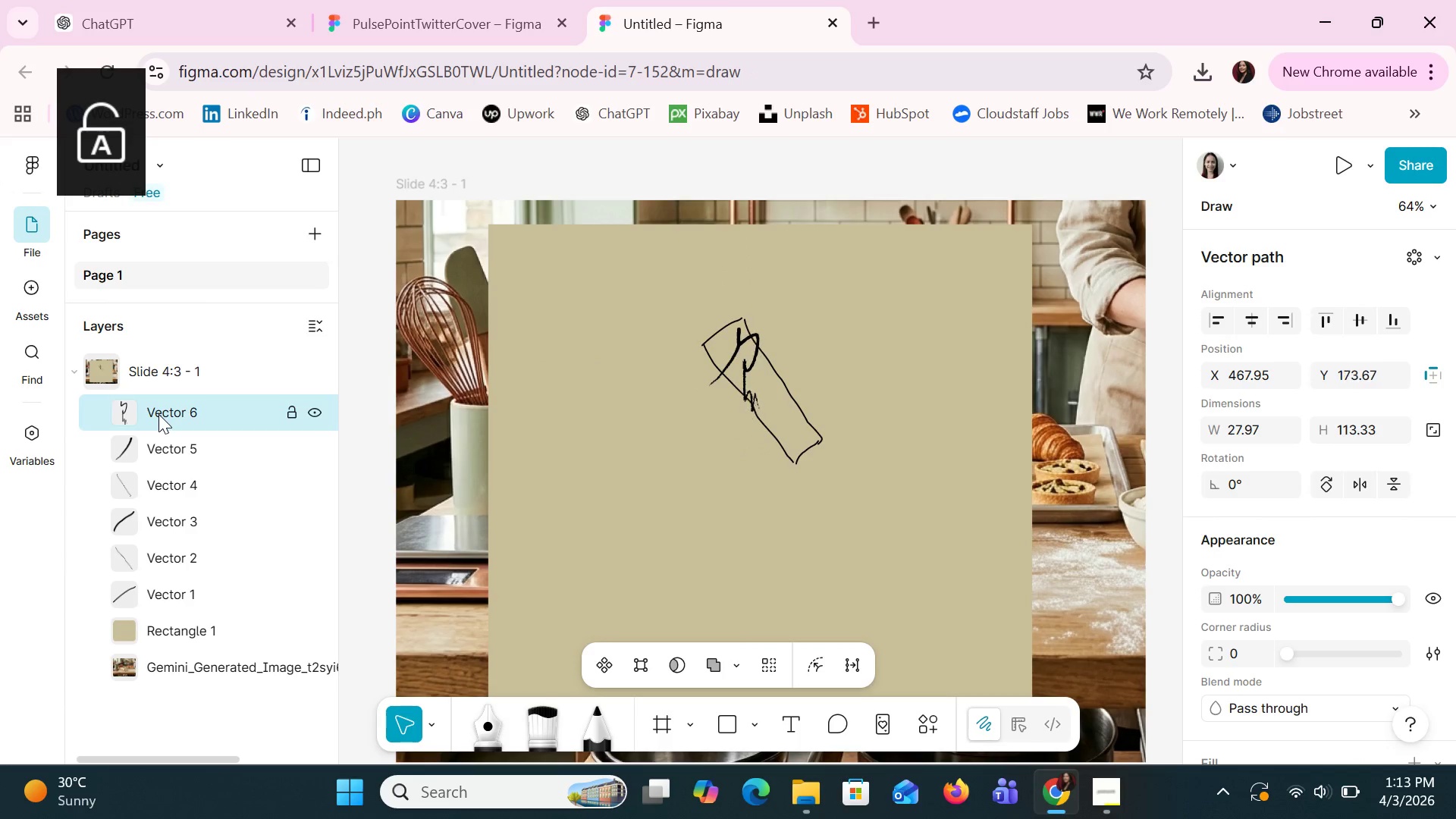 
key(Shift+ArrowUp)
 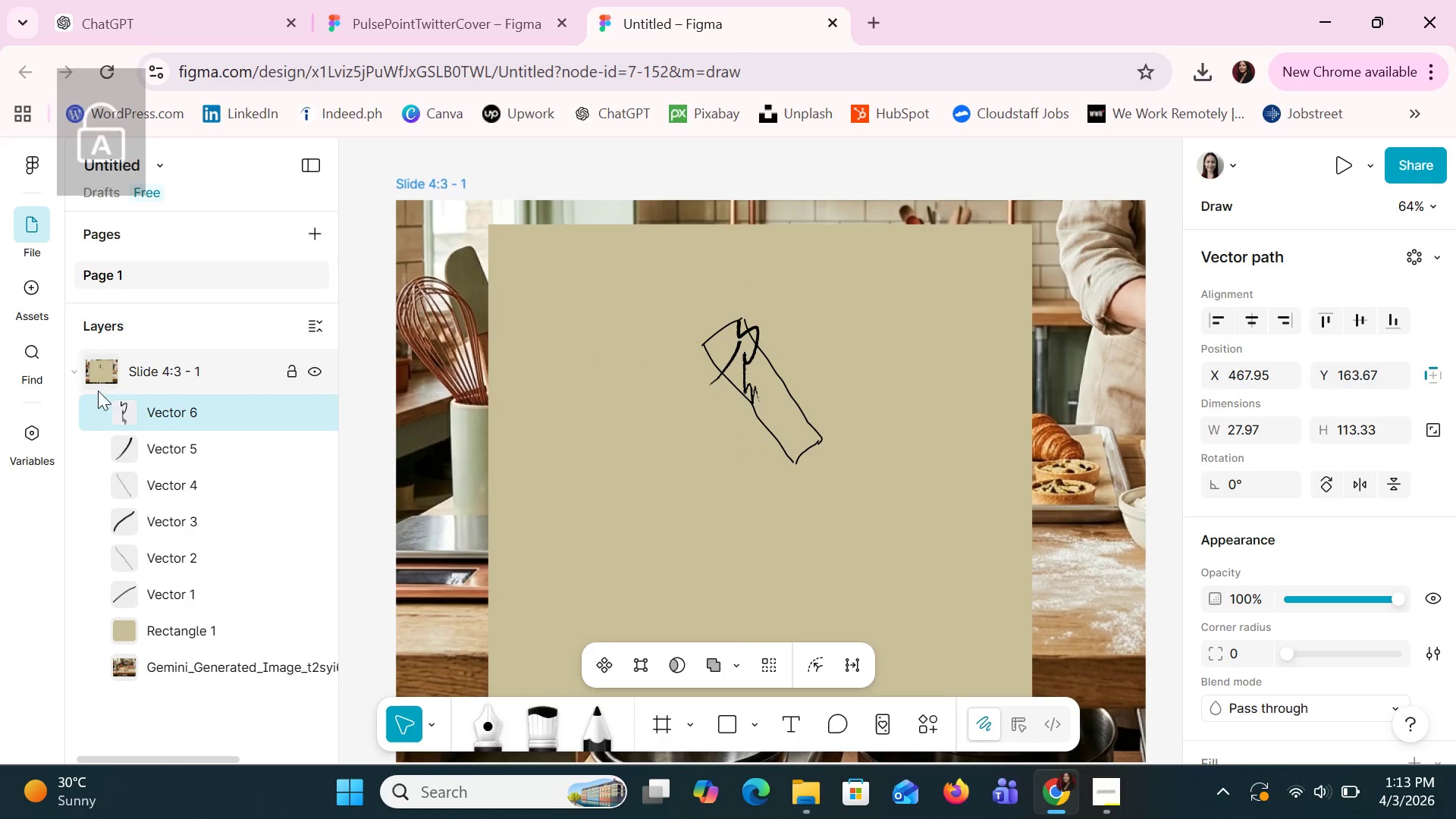 
left_click([177, 425])
 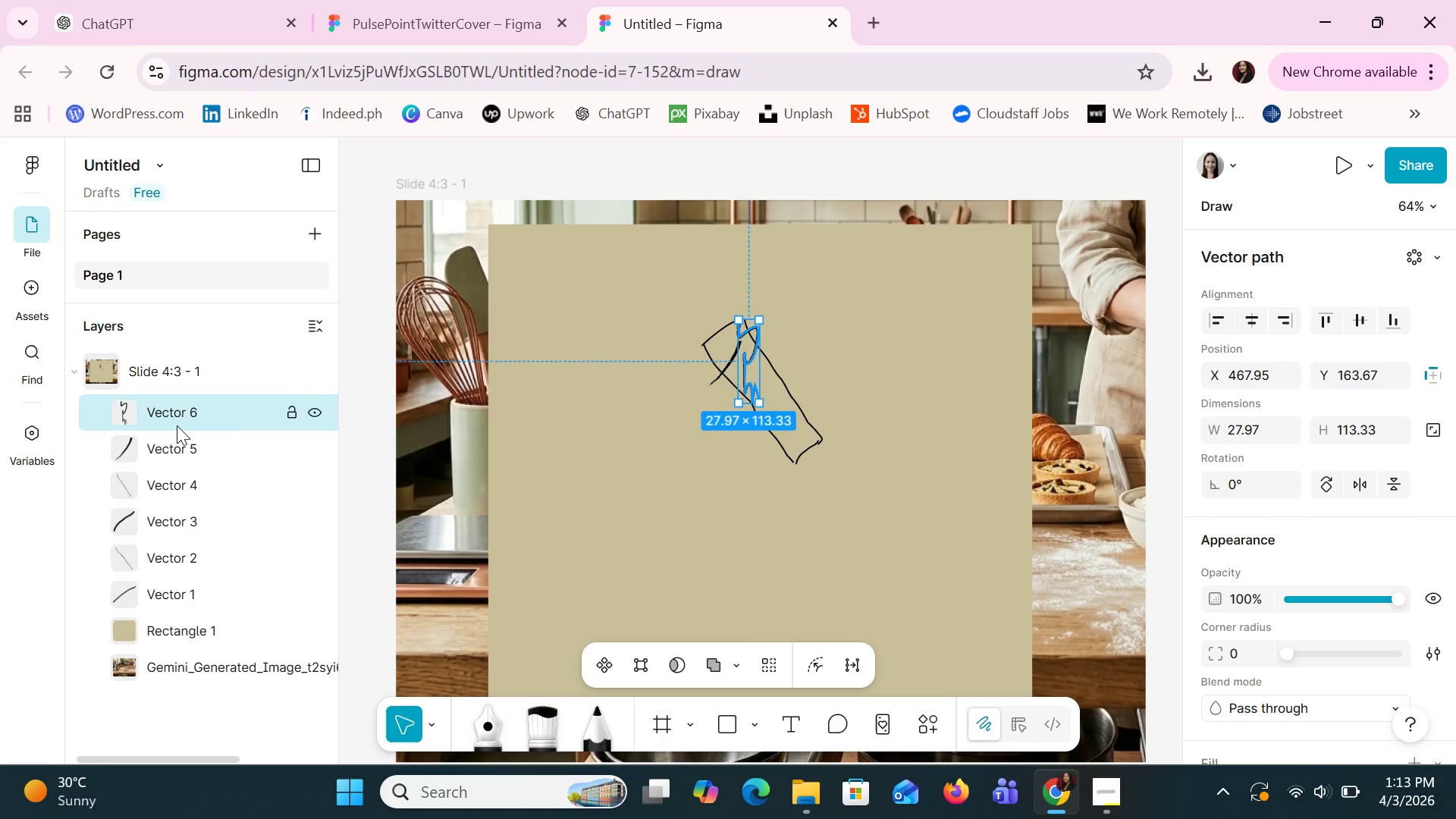 
key(Shift+ArrowDown)
 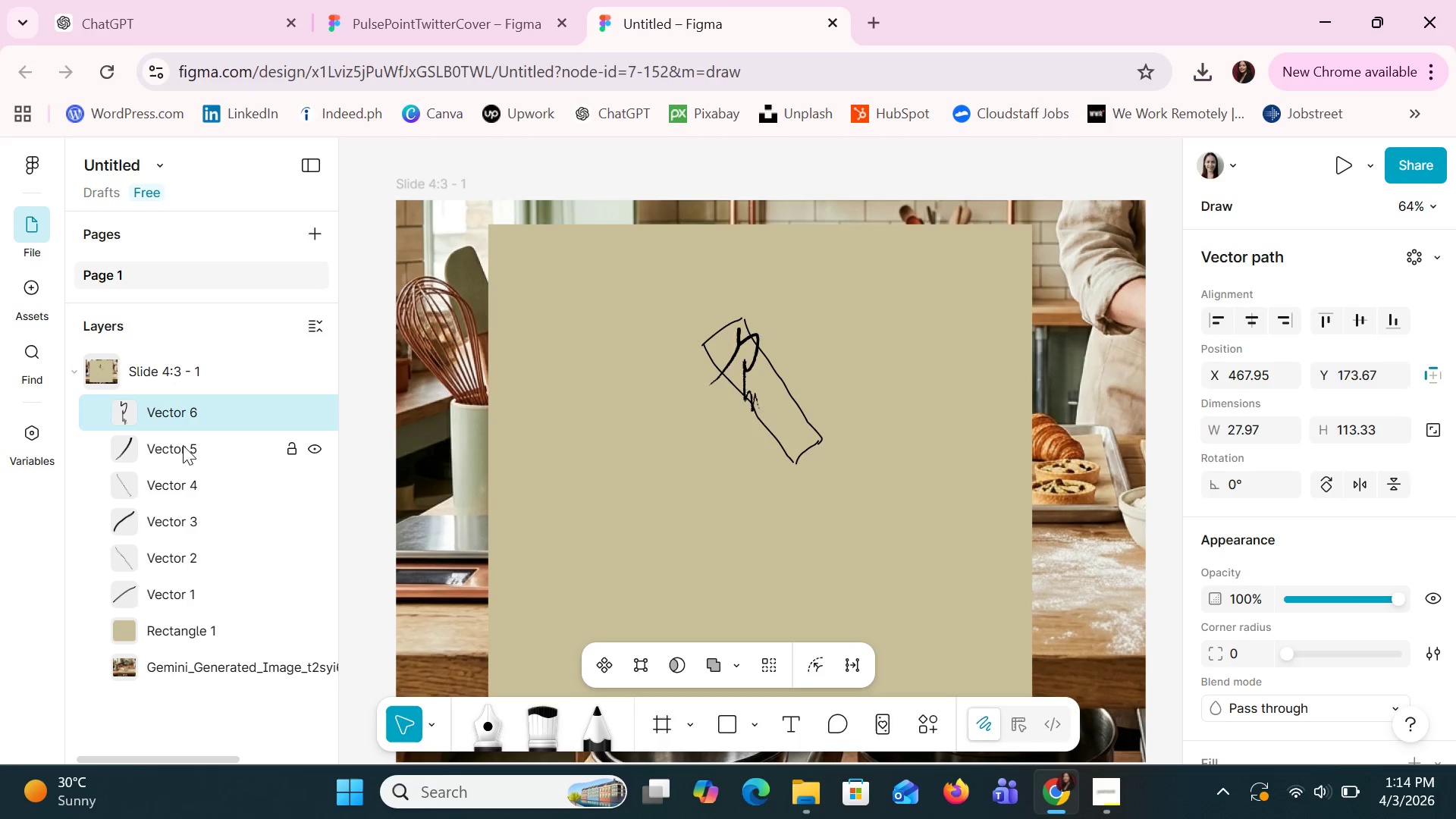 
key(Shift+ArrowDown)
 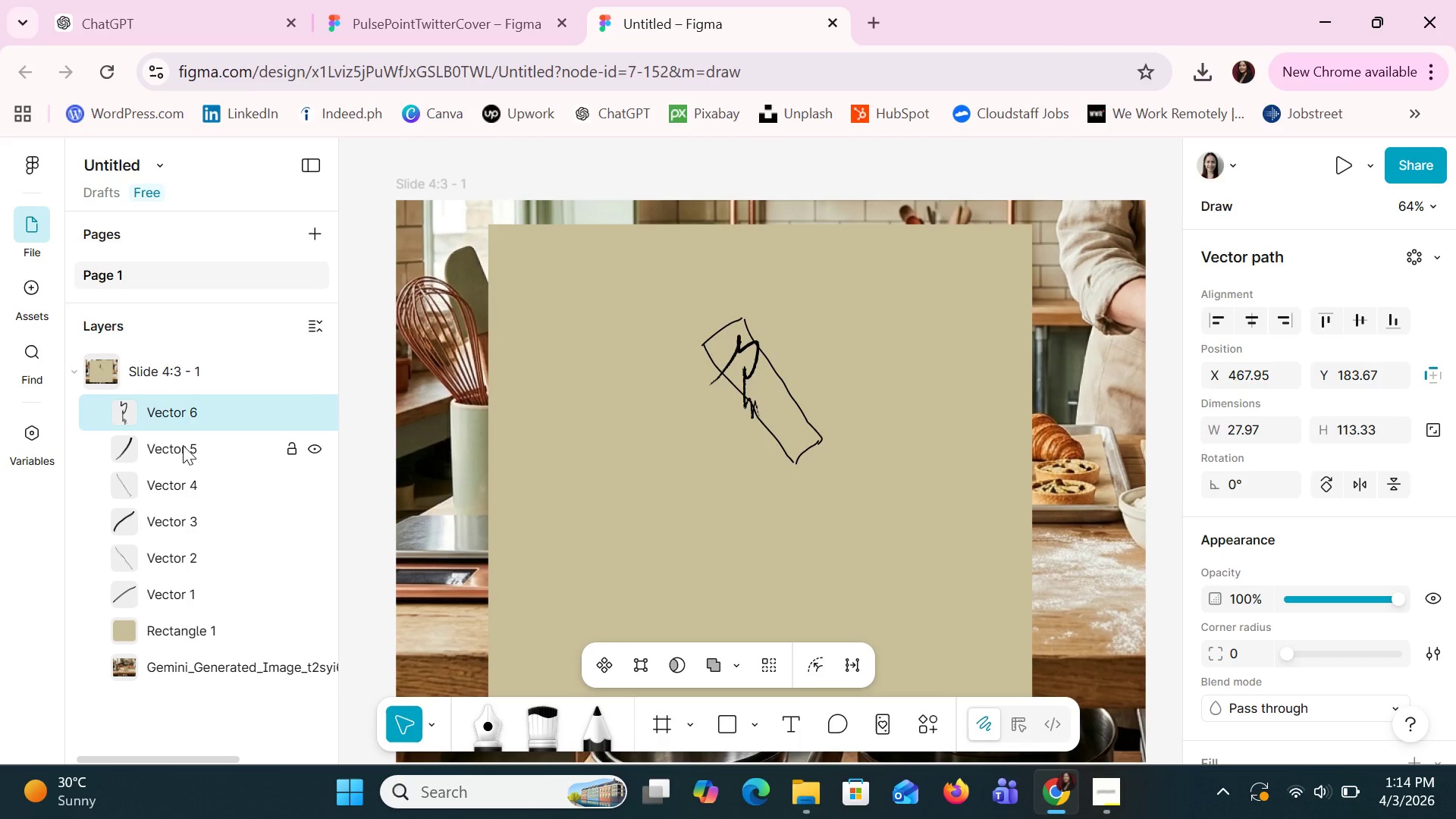 
key(Shift+ArrowDown)
 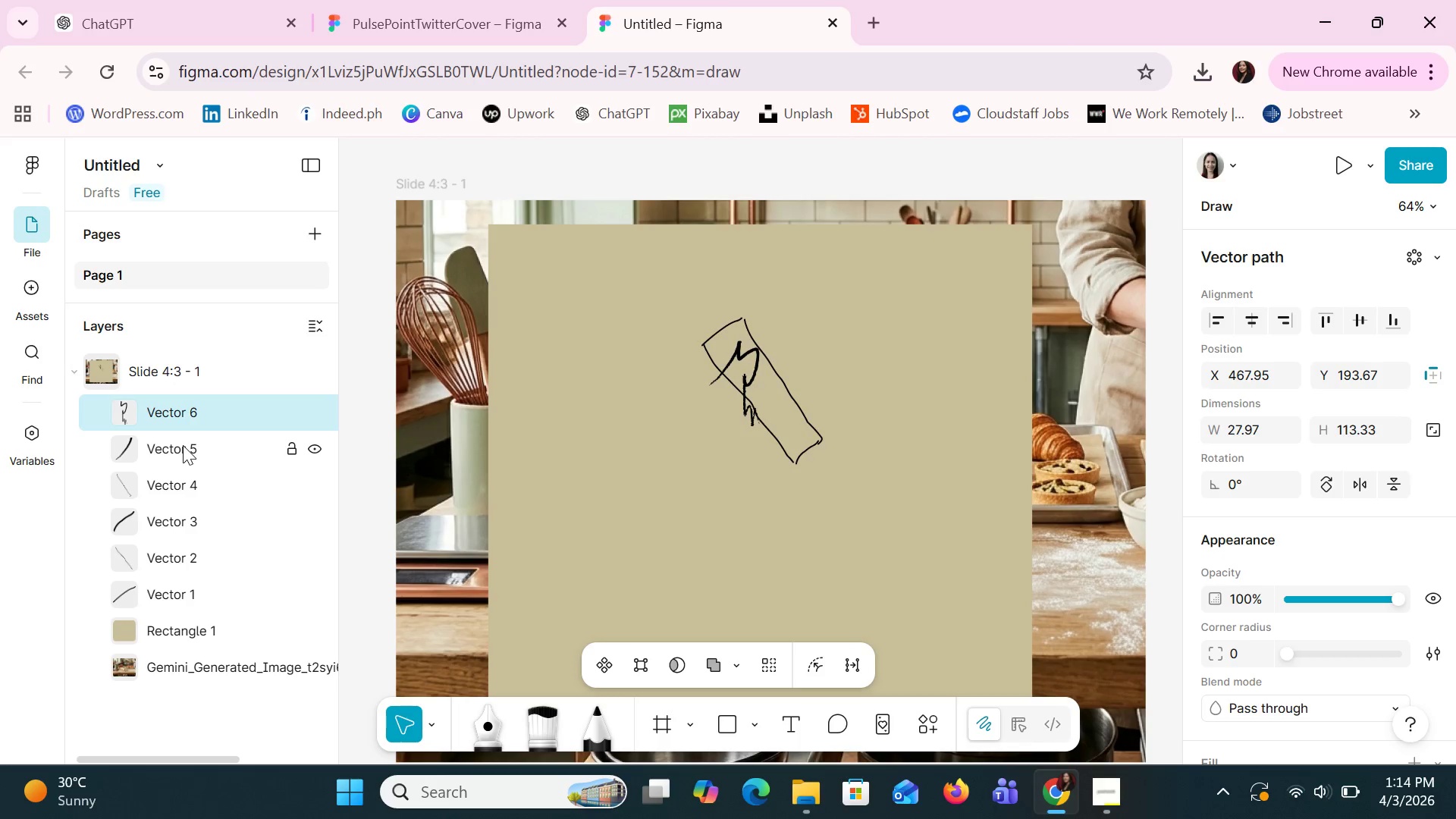 
hold_key(key=ShiftLeft, duration=1.5)
left_click([183, 445])
 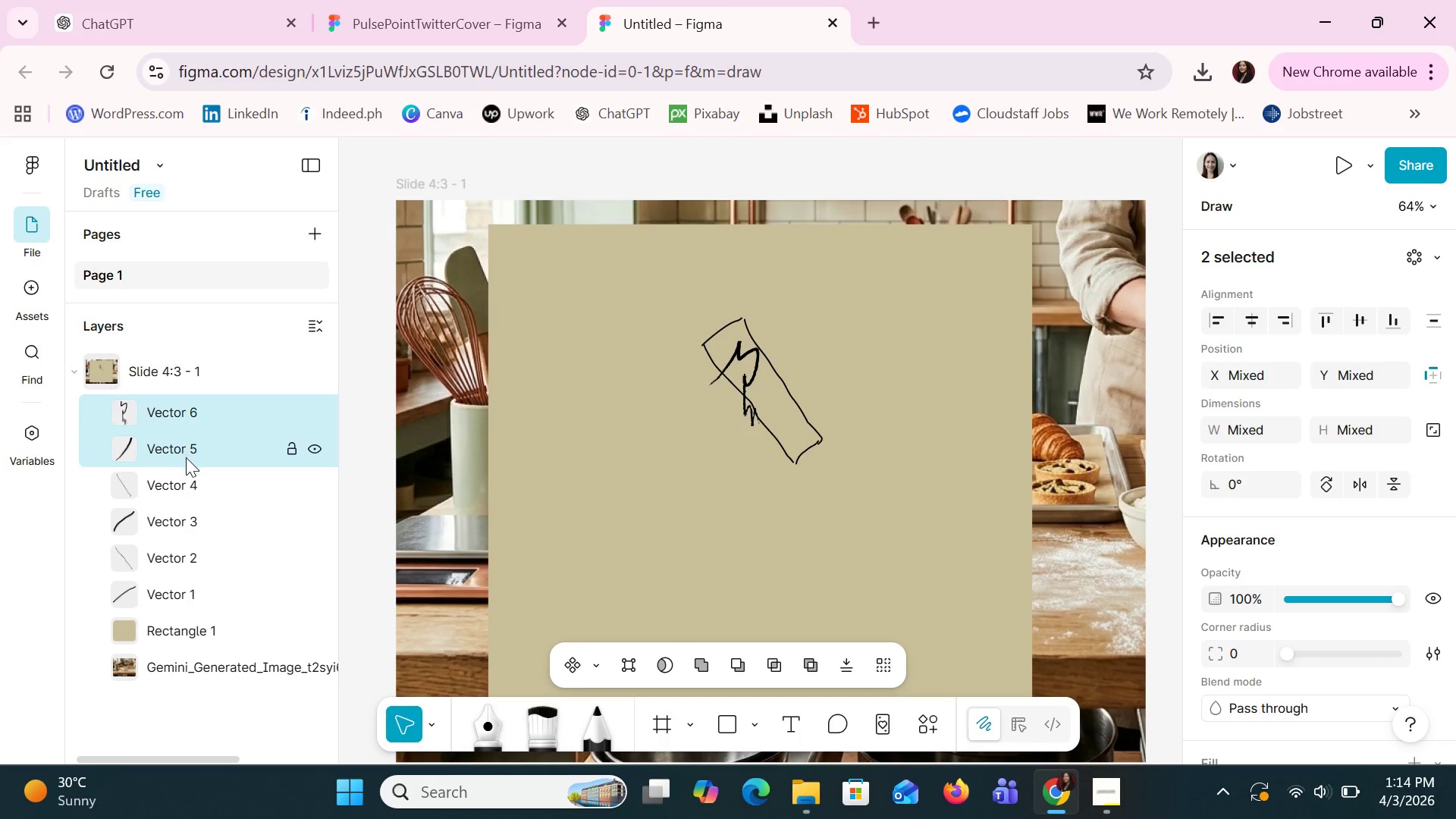 
left_click([188, 471])
 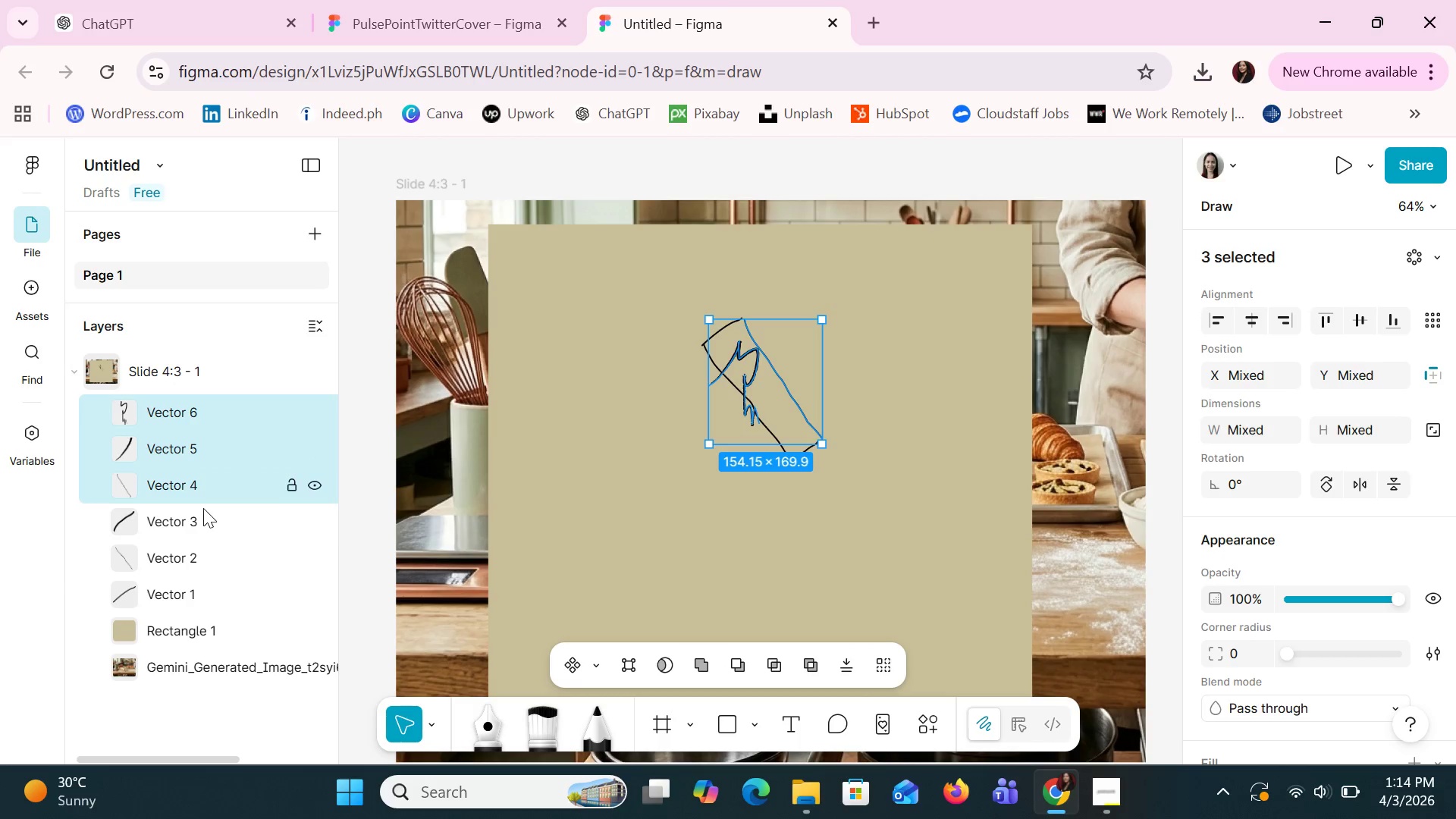 
double_click([203, 508])
 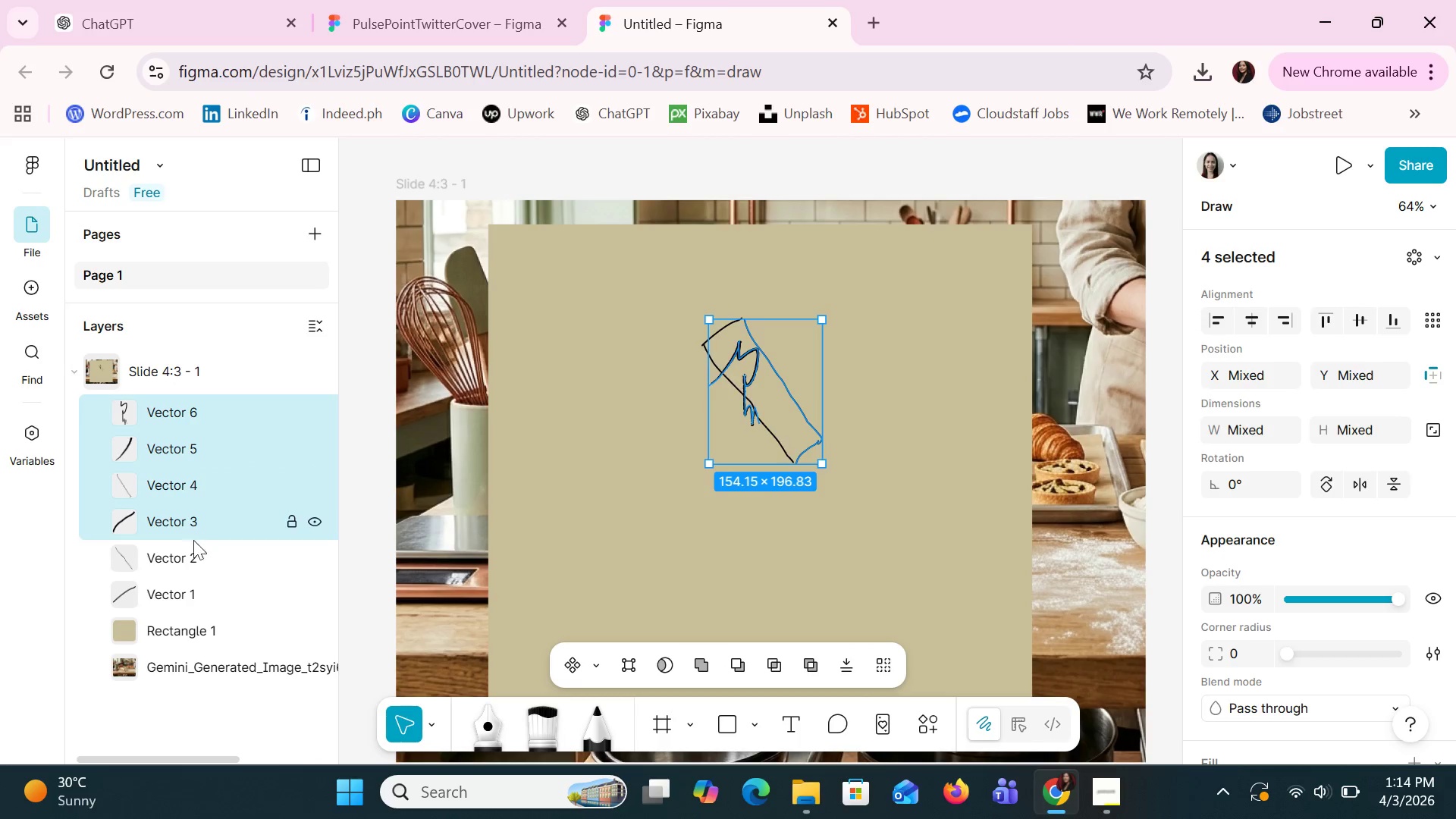 
hold_key(key=ShiftLeft, duration=0.88)
triple_click([189, 581])
 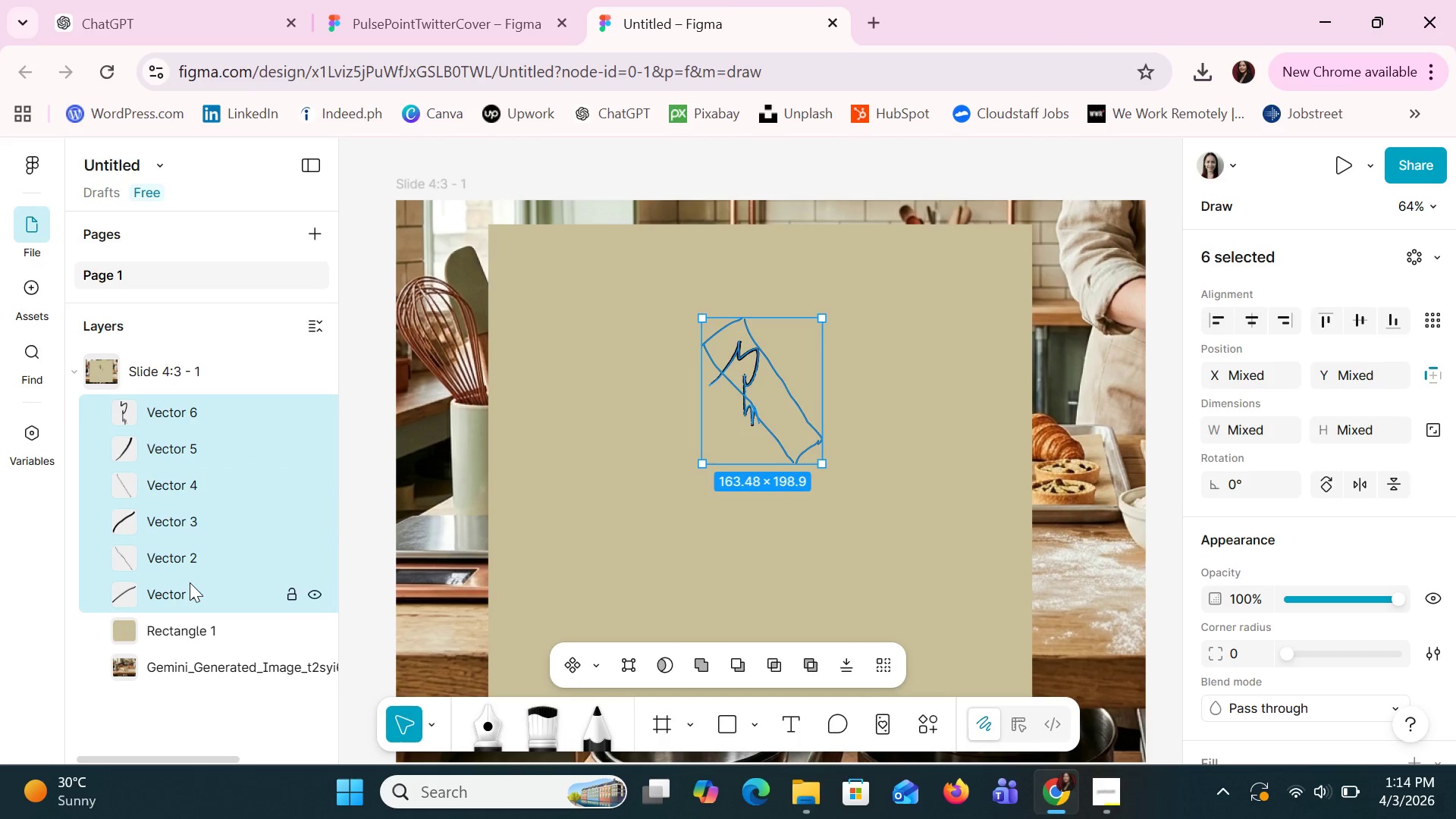 
key(Delete)
 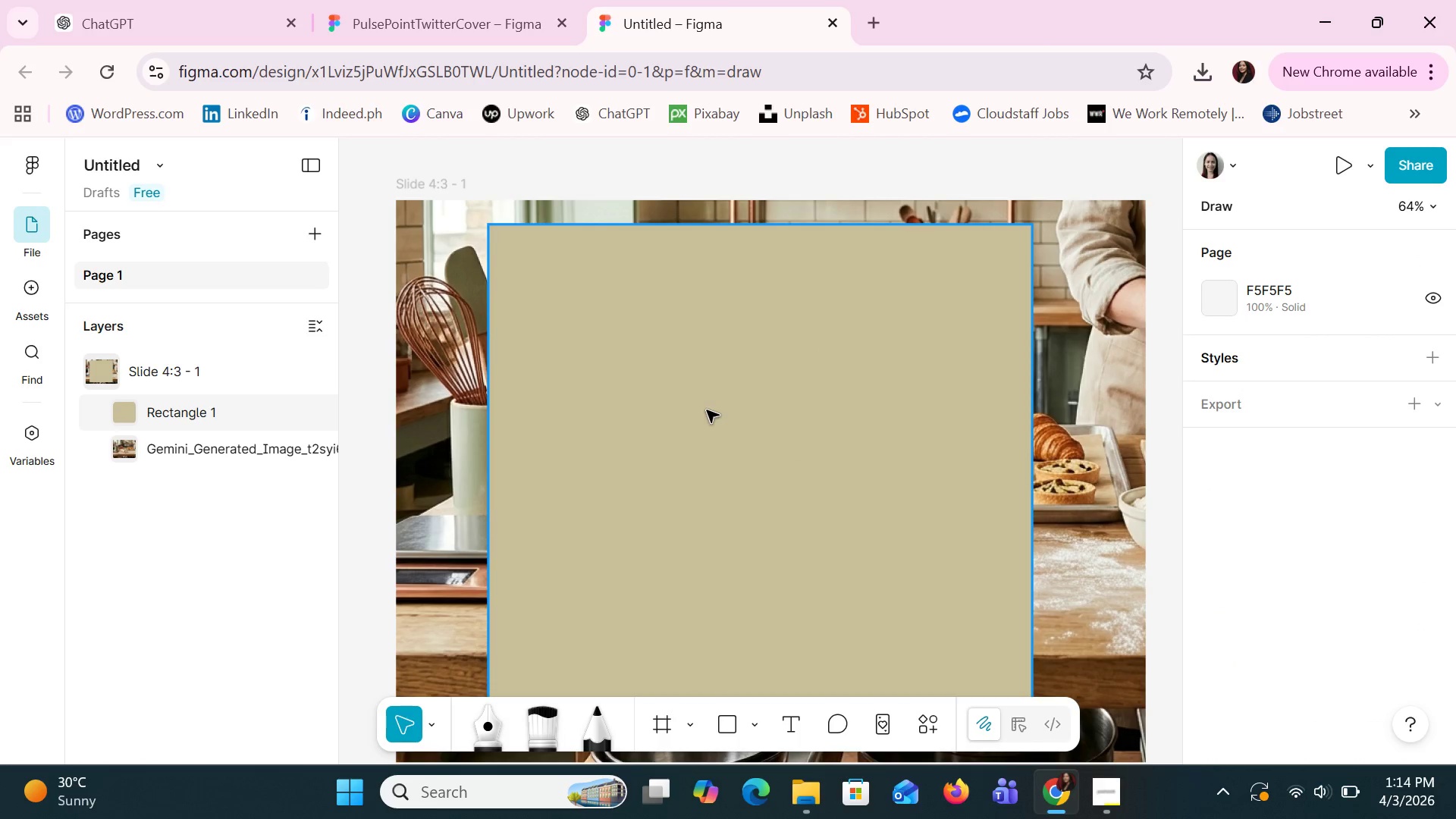 
left_click_drag(start_coordinate=[631, 359], to_coordinate=[669, 326])
 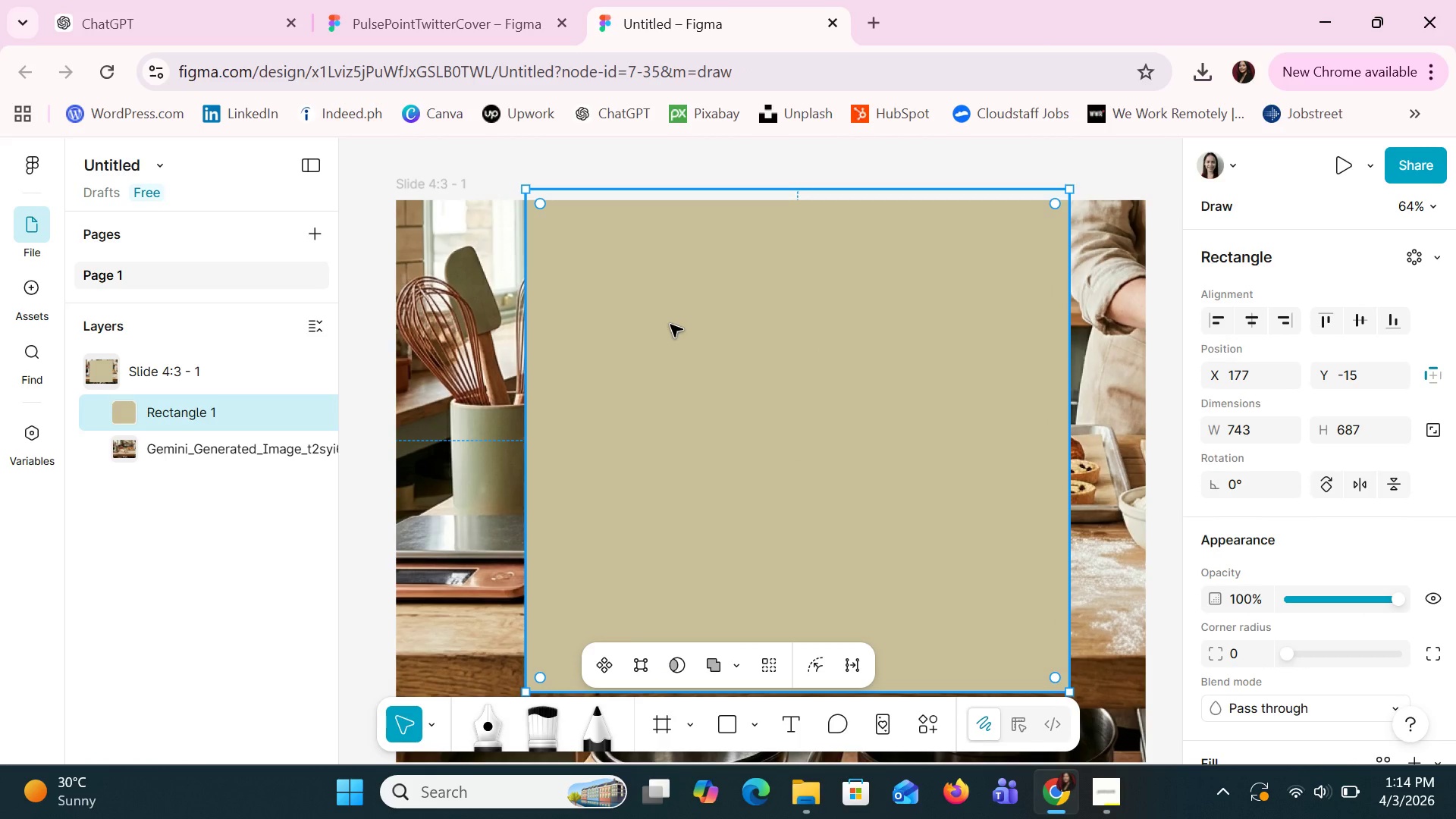 
key(Control+Z)
 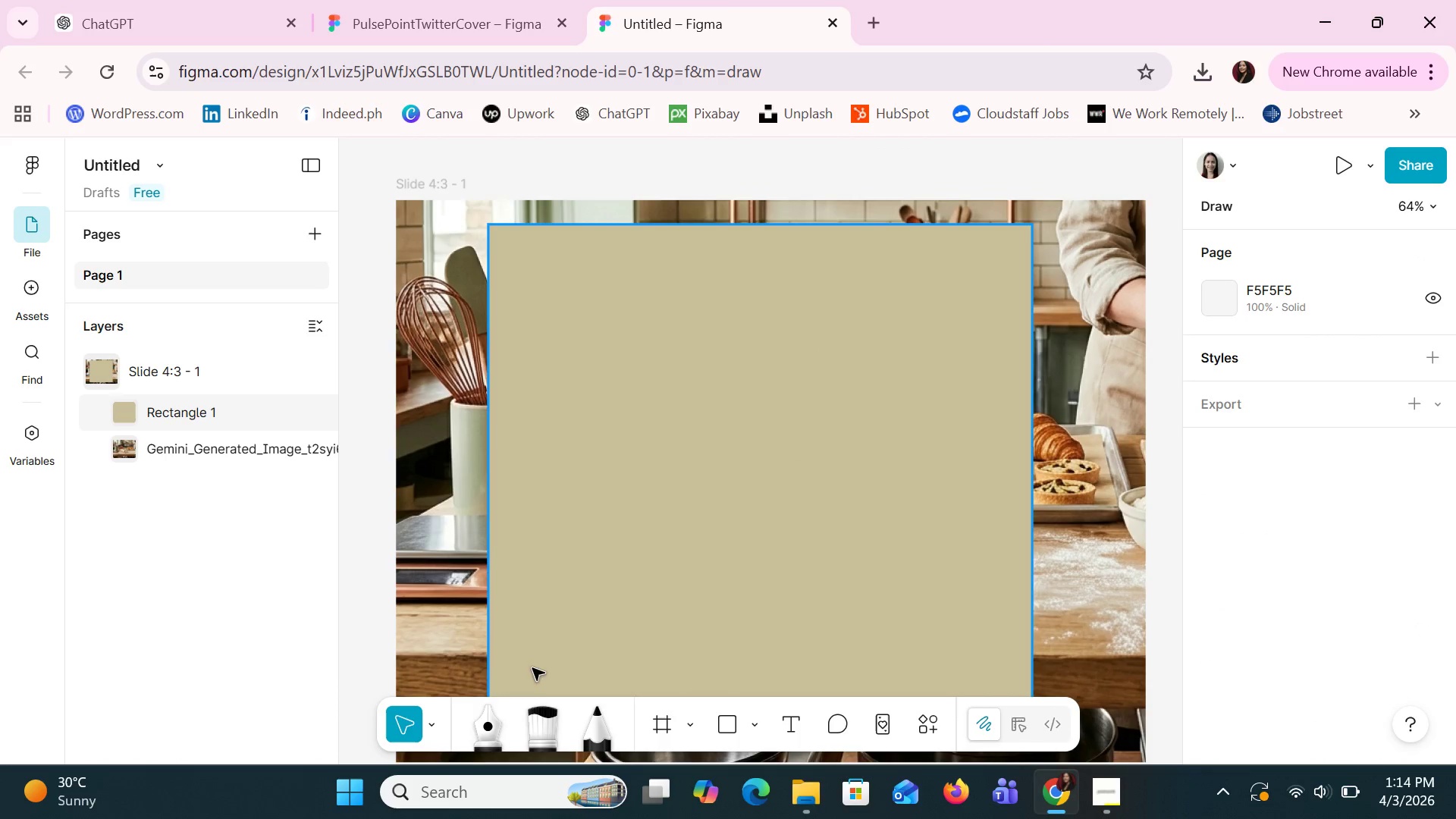 
left_click([541, 702])
 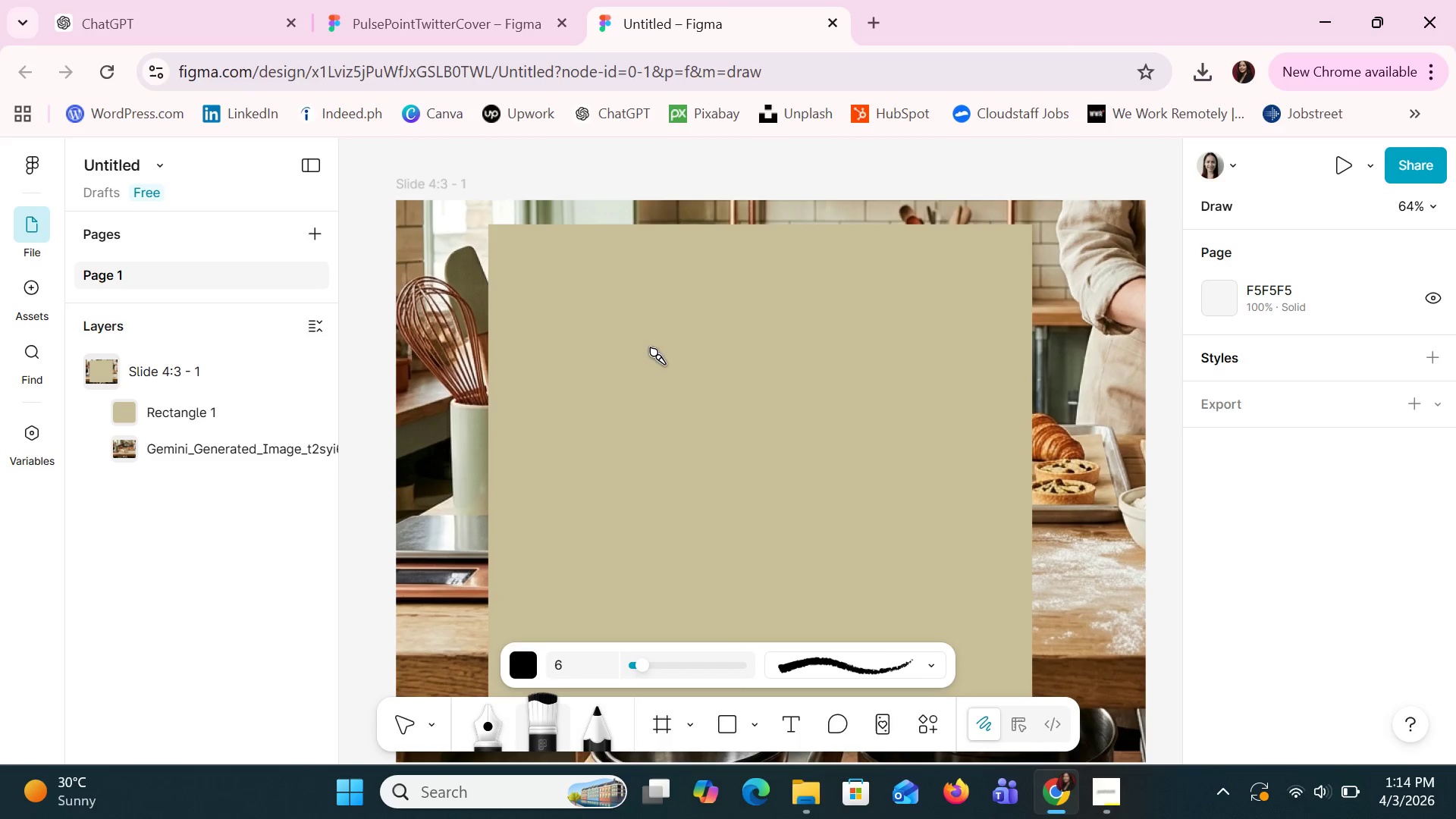 
left_click_drag(start_coordinate=[648, 349], to_coordinate=[678, 319])
 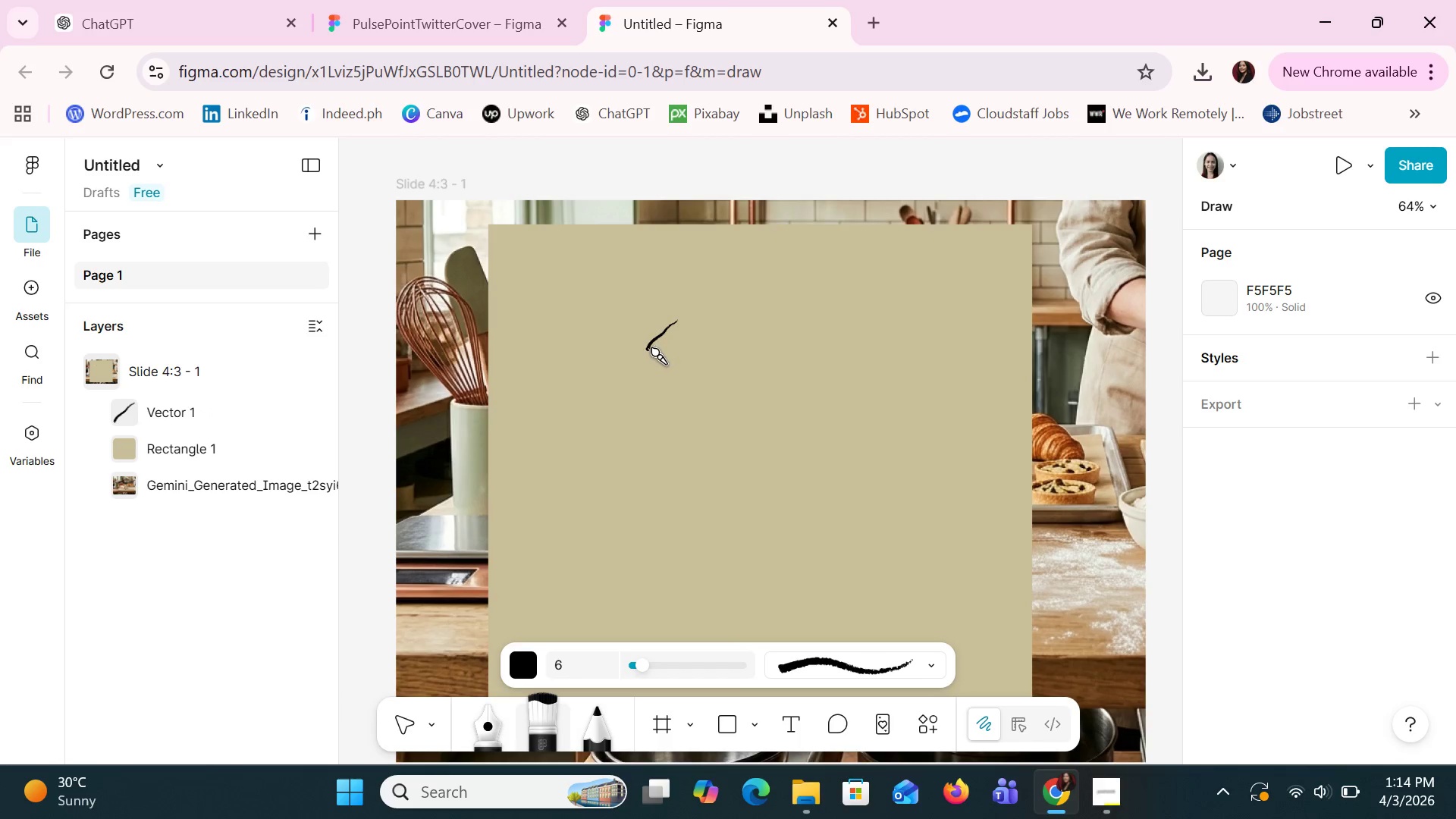 
left_click_drag(start_coordinate=[650, 350], to_coordinate=[733, 433])
 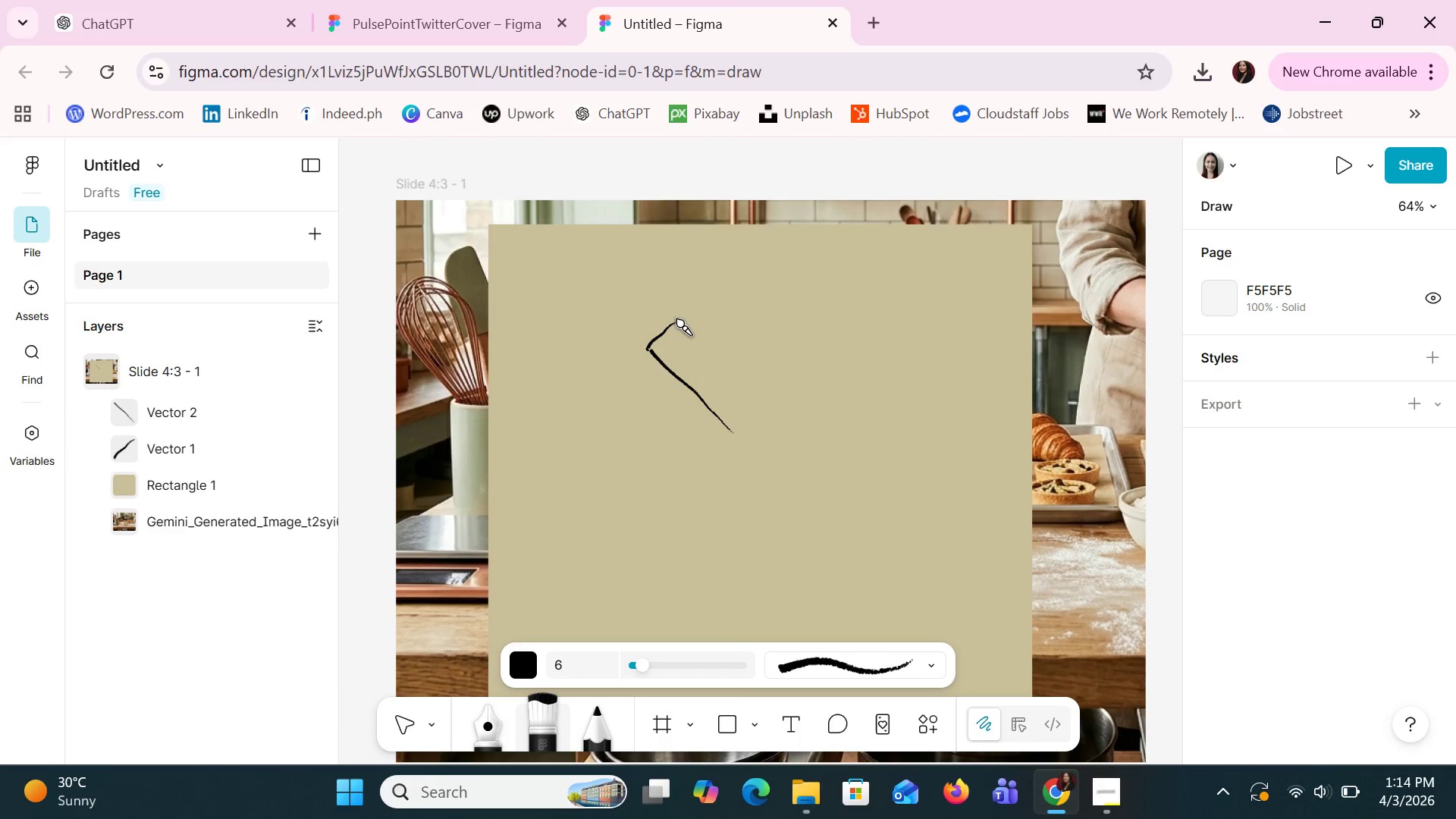 
left_click_drag(start_coordinate=[678, 321], to_coordinate=[757, 412])
 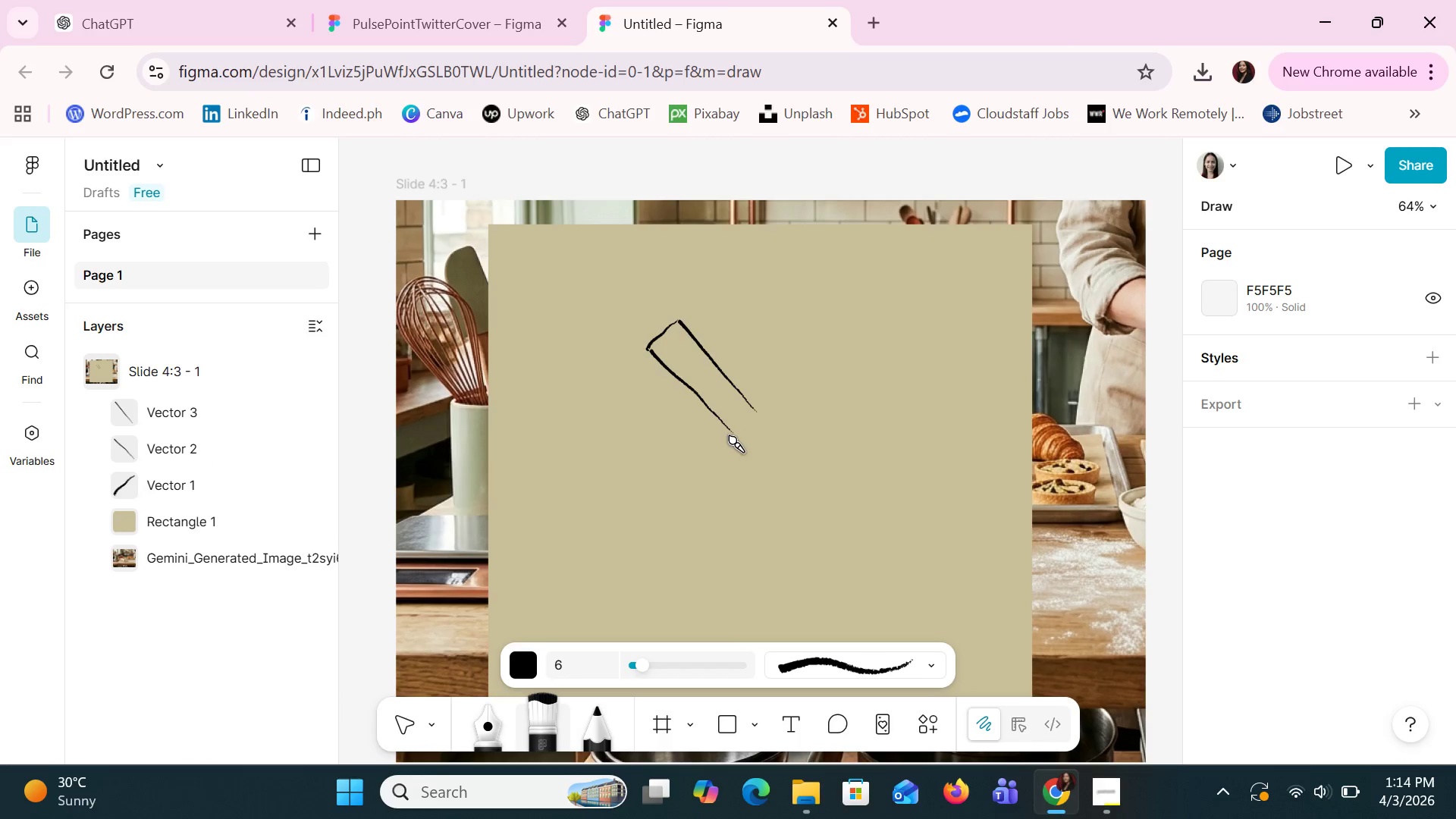 
left_click_drag(start_coordinate=[730, 438], to_coordinate=[757, 407])
 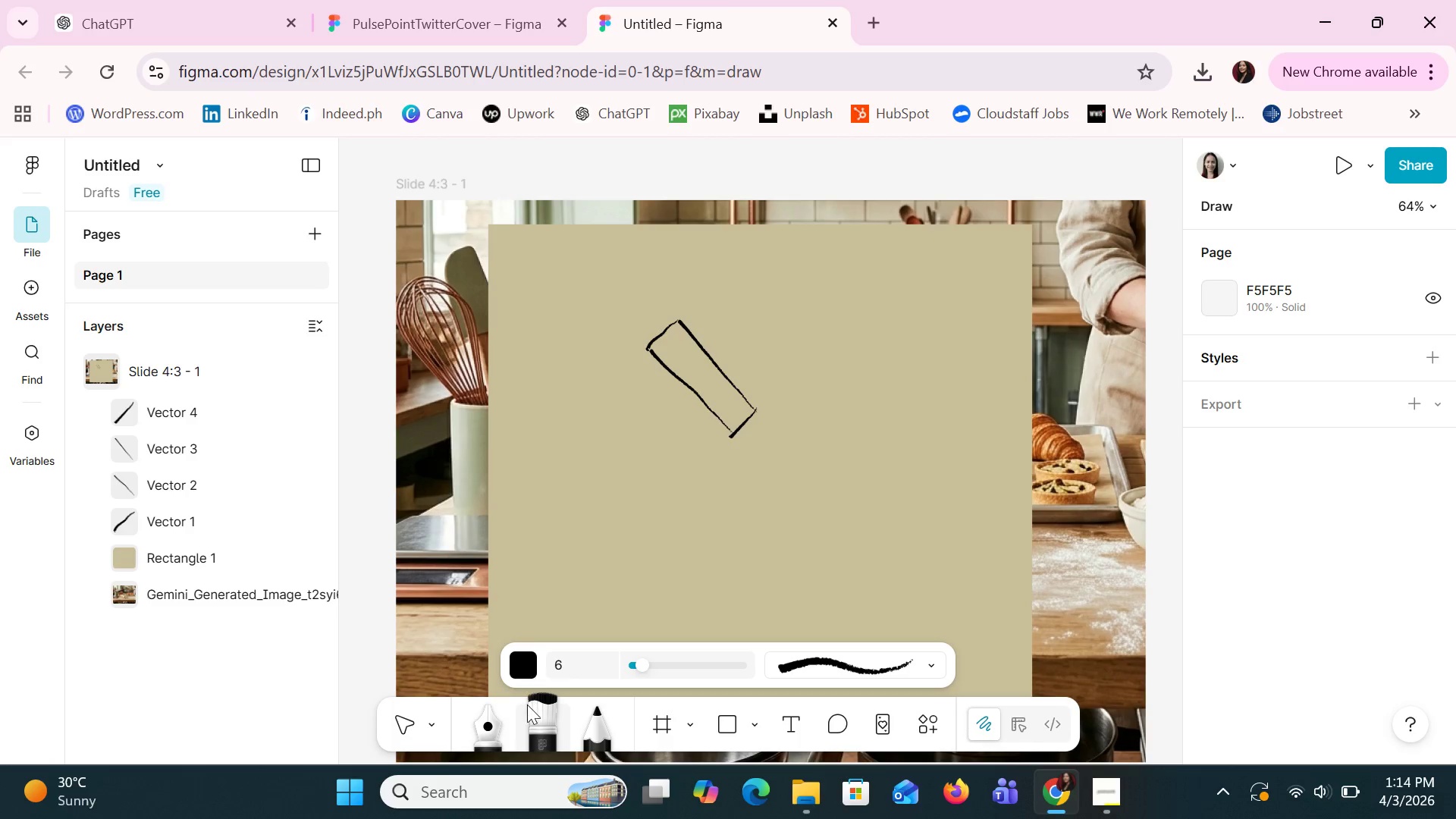 
left_click([488, 736])
 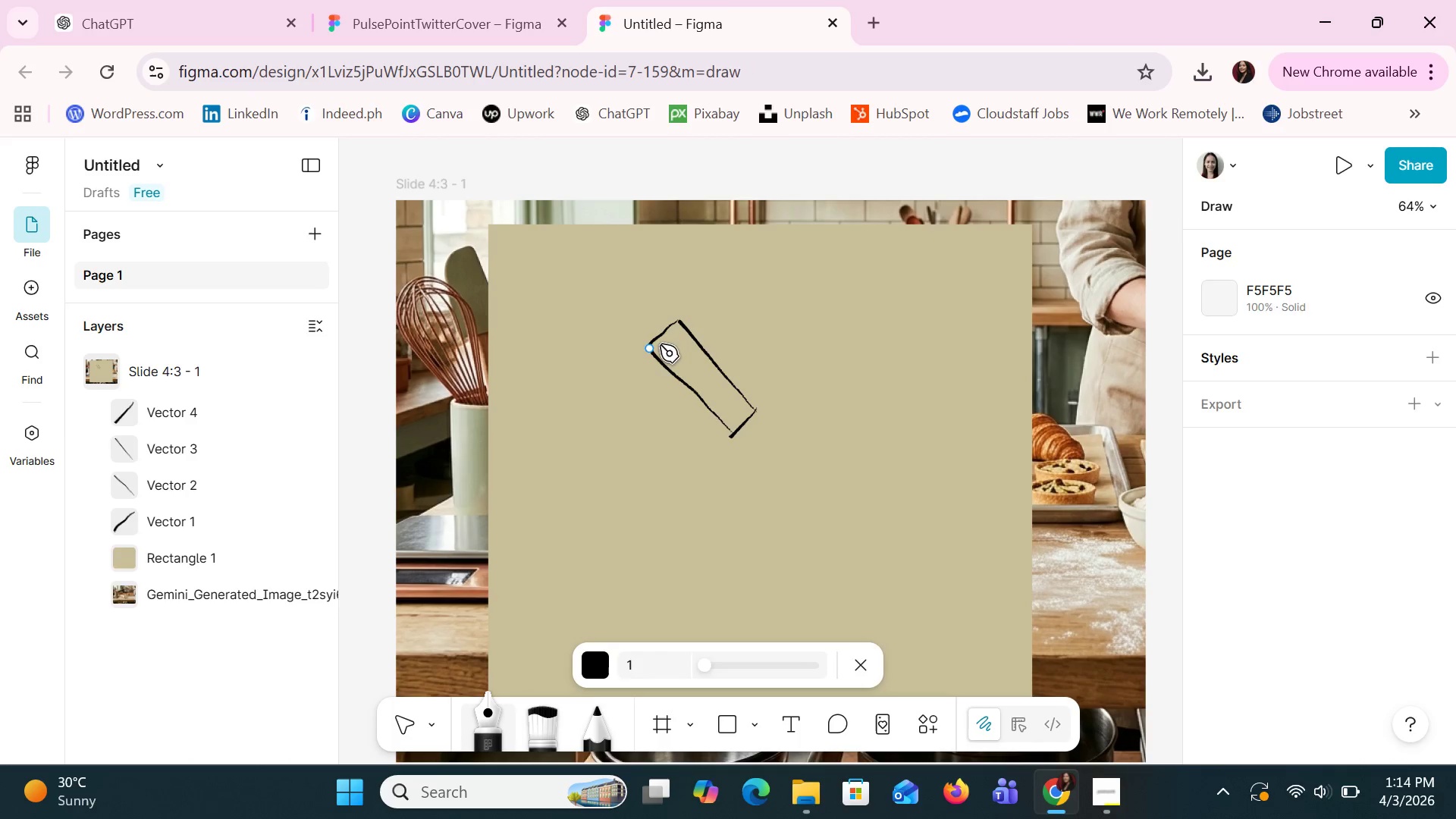 
left_click([679, 322])
 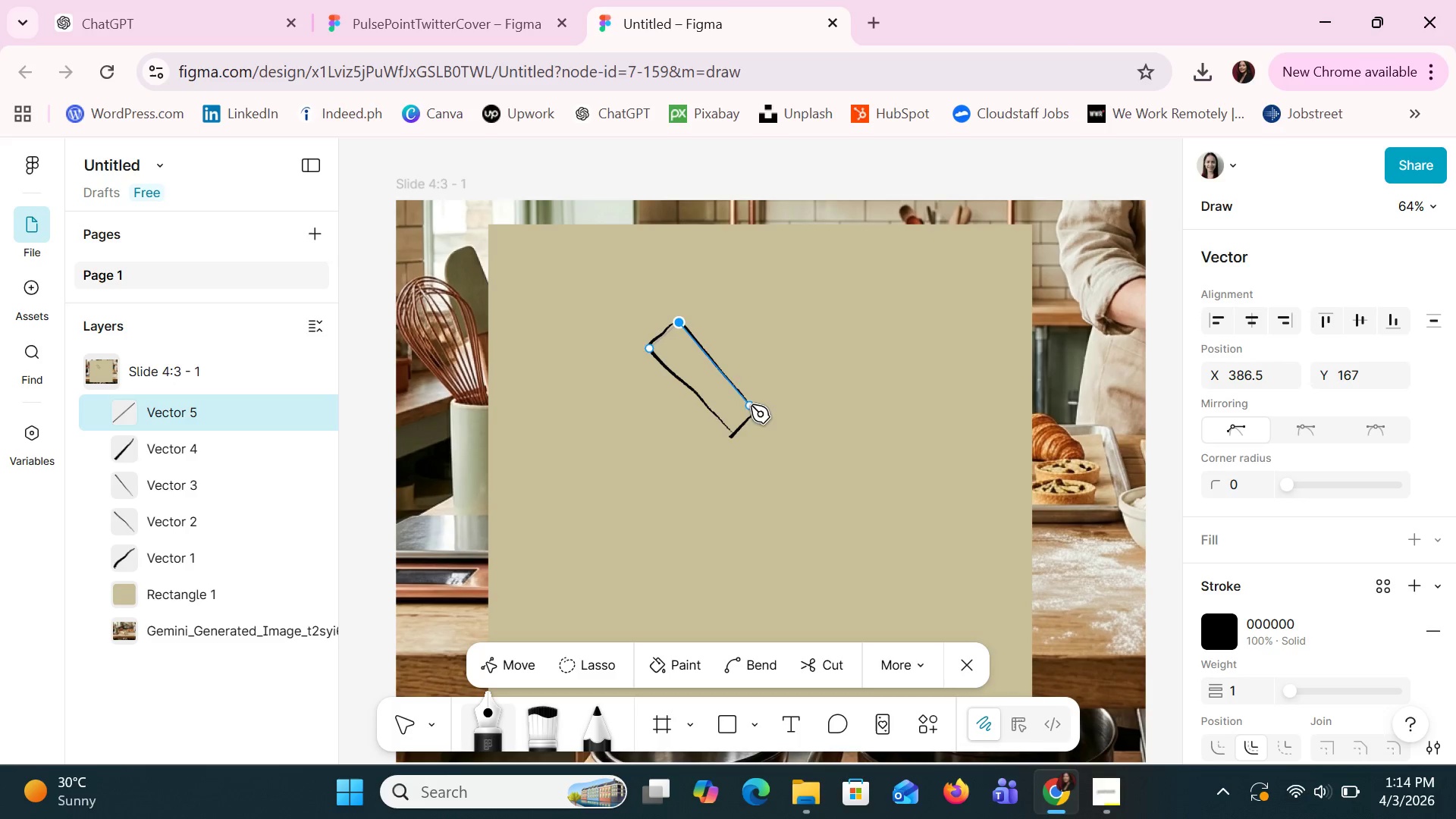 
left_click([757, 411])
 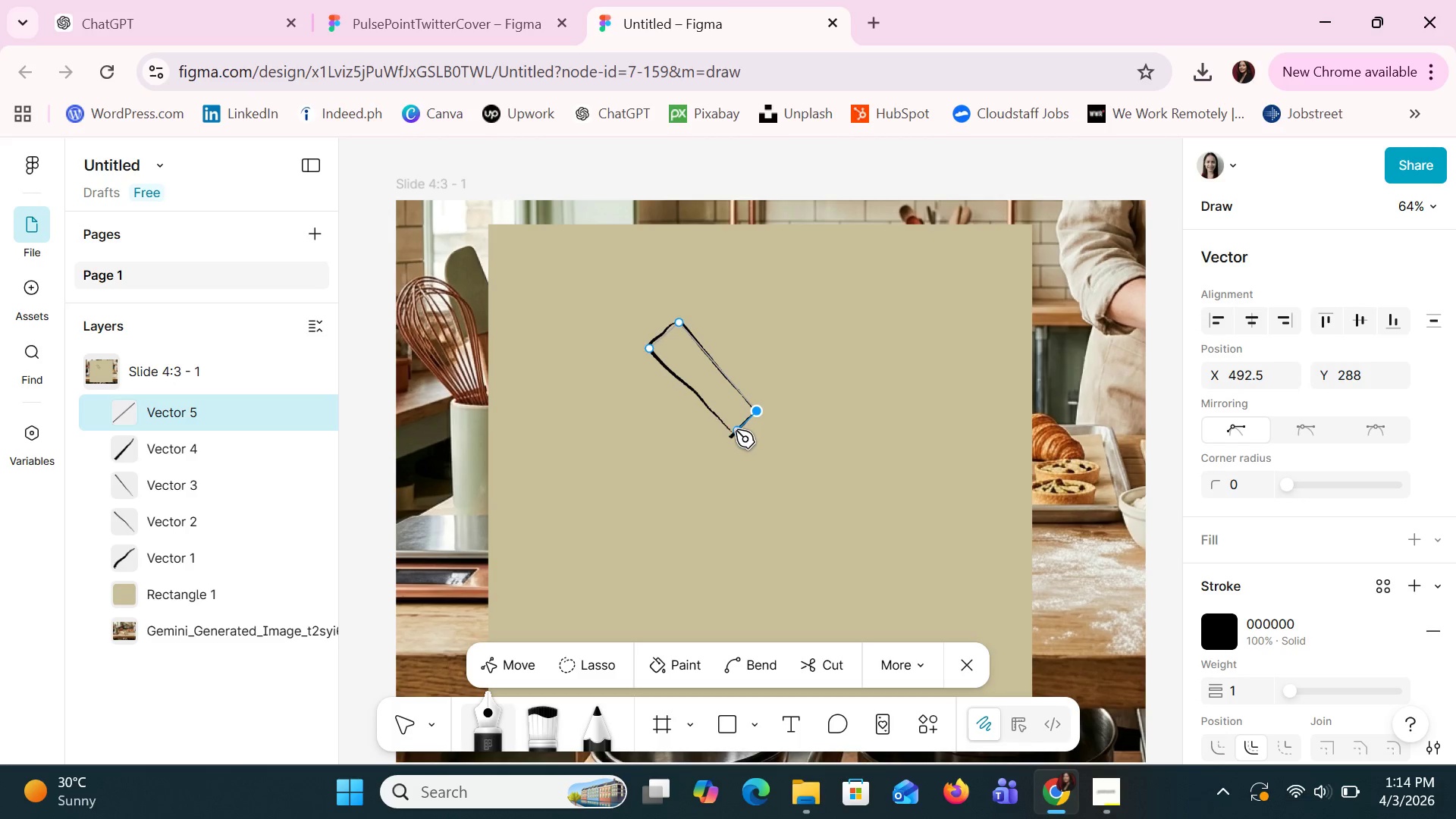 
left_click([736, 430])
 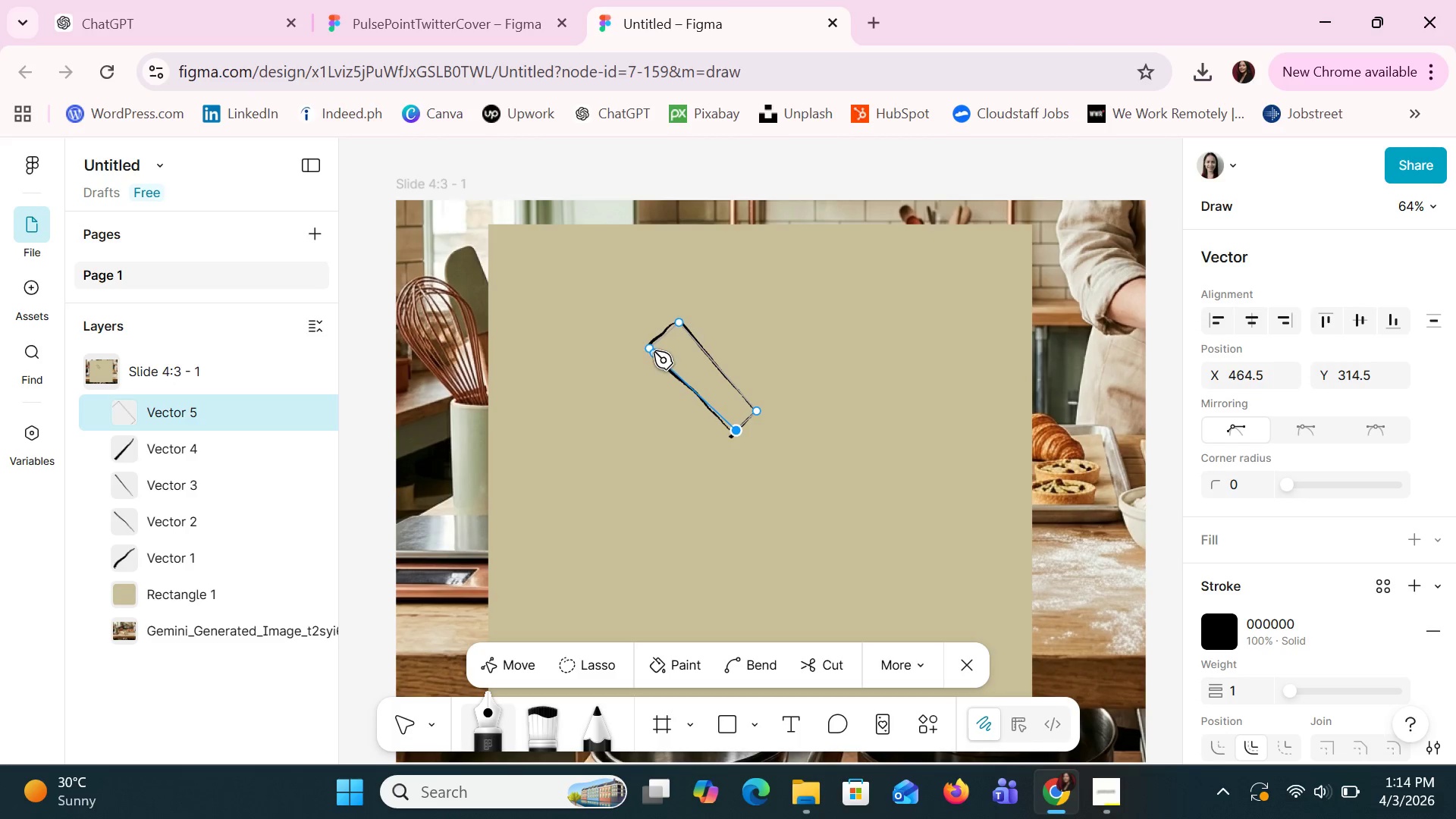 
left_click([649, 348])
 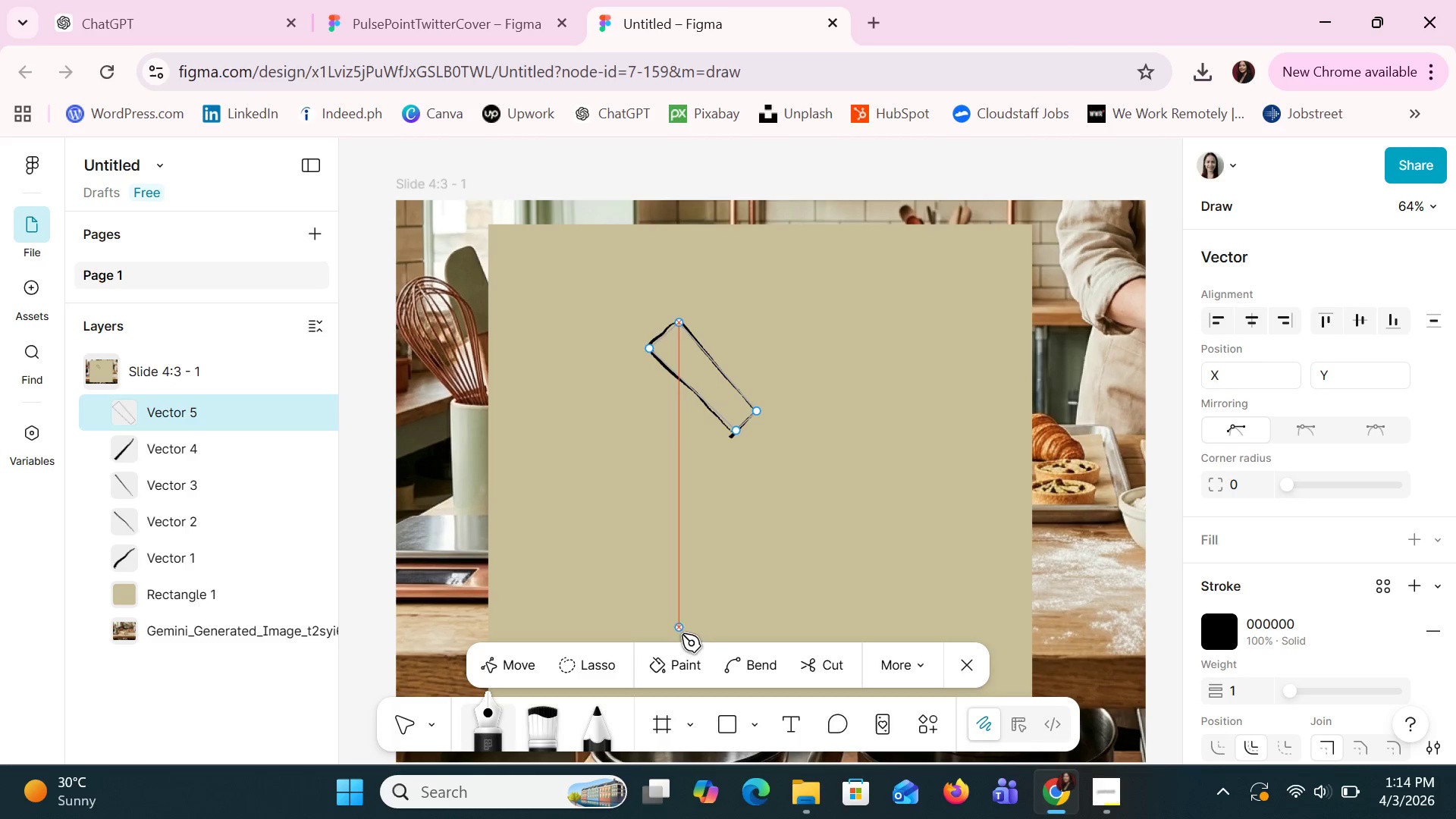 
left_click([664, 662])
 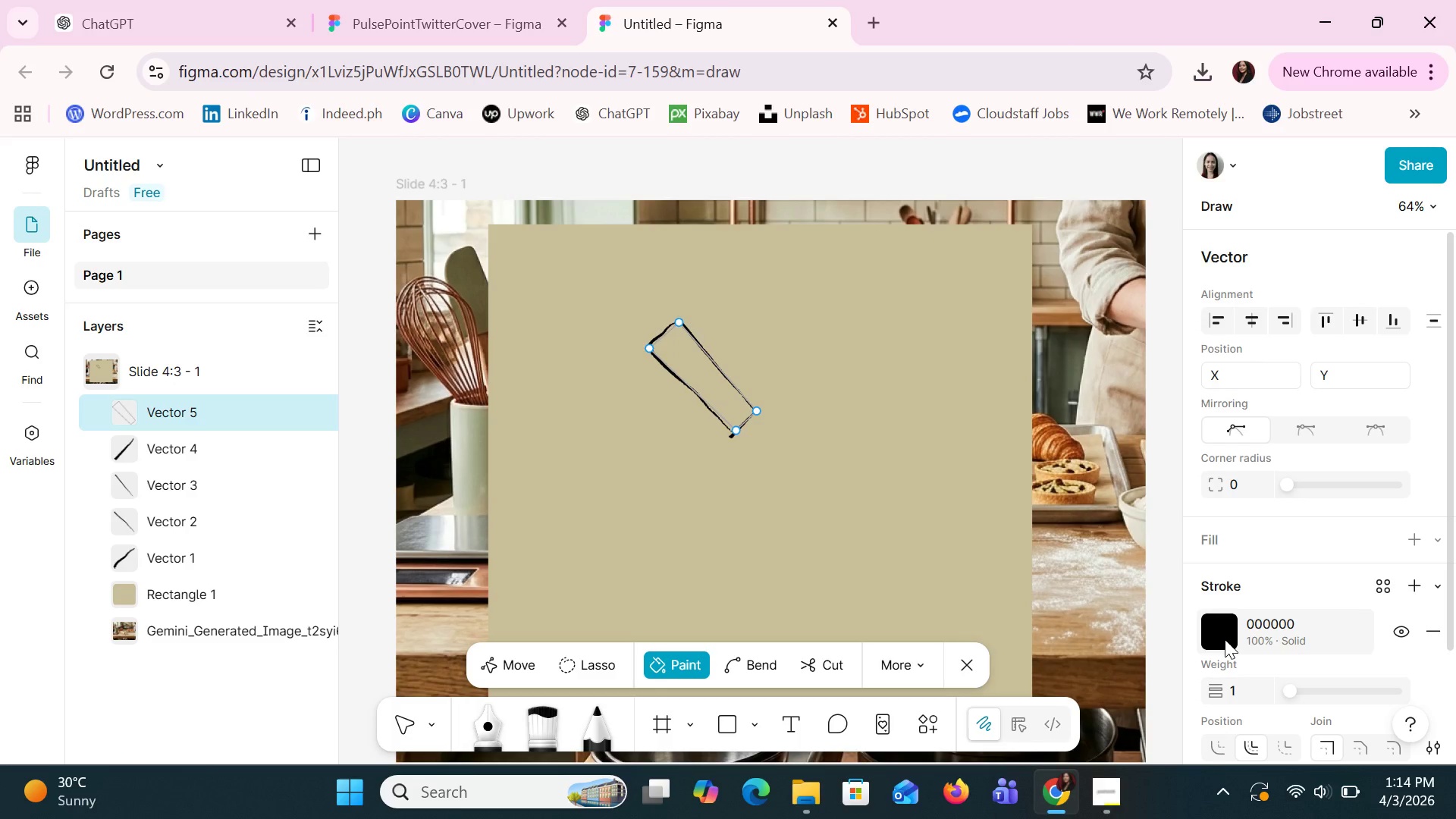 
scroll: coordinate [1234, 604], scroll_direction: down, amount: 2.0
 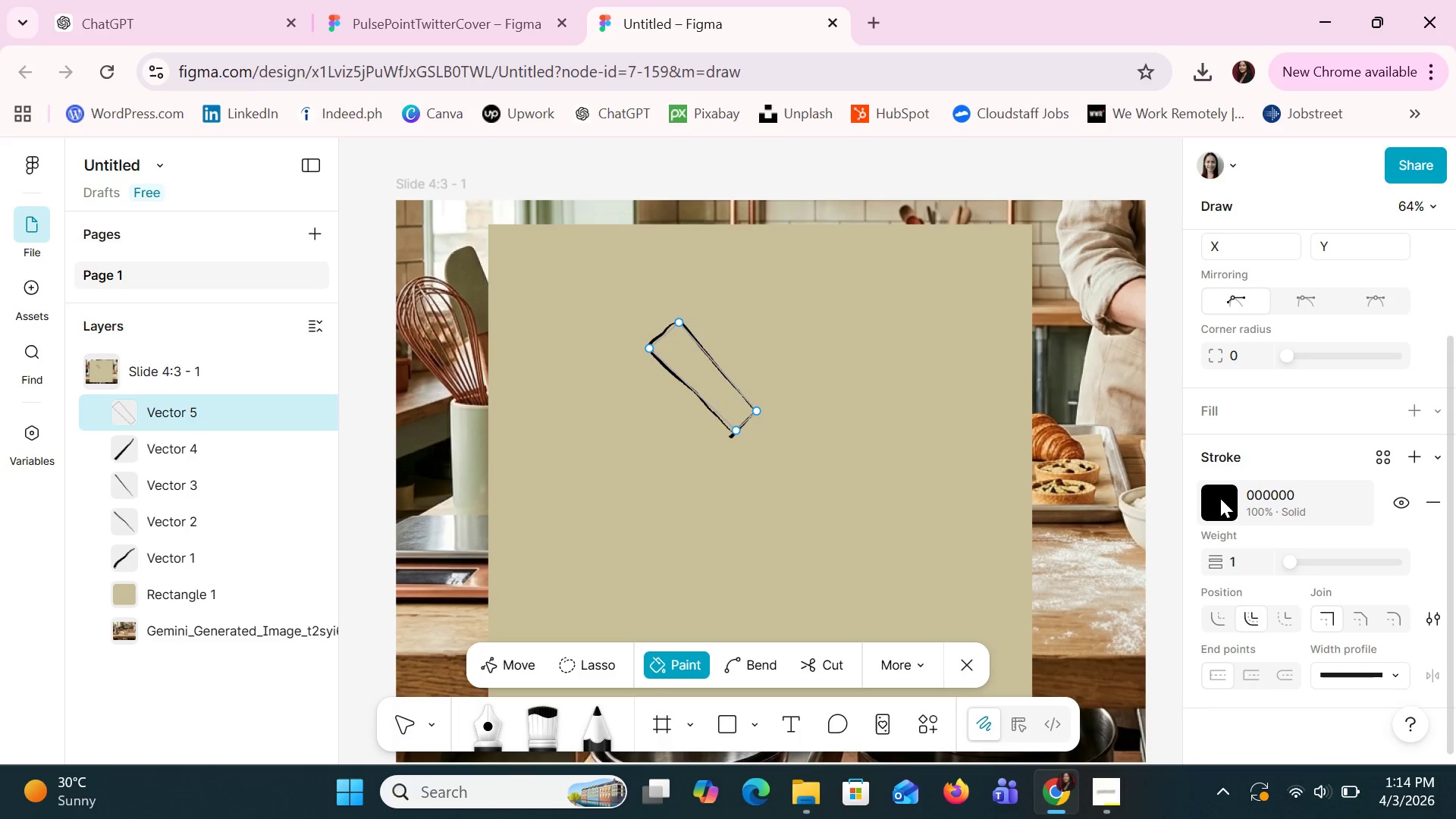 
scroll: coordinate [1221, 498], scroll_direction: up, amount: 7.0
 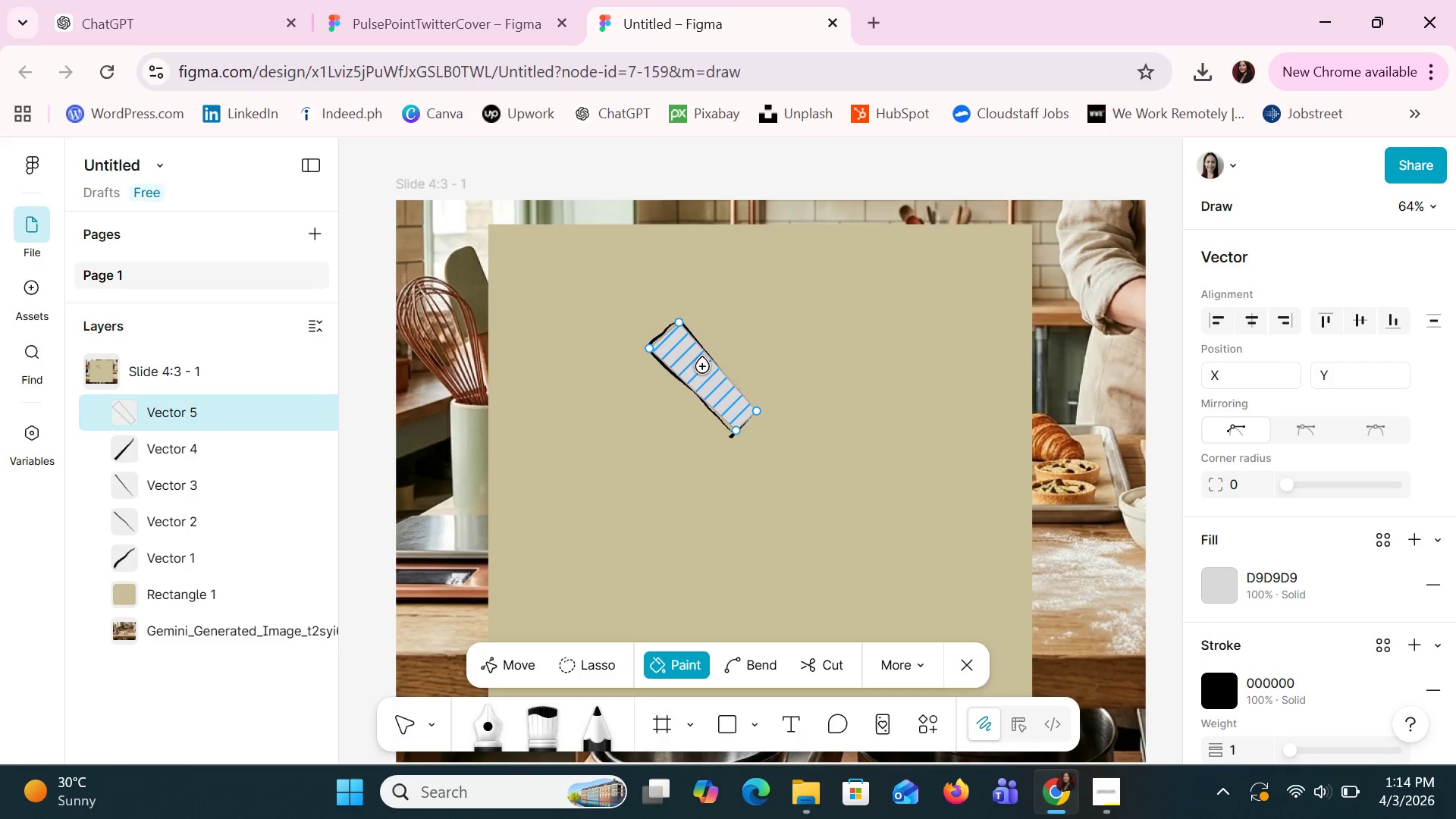 
left_click([703, 367])
 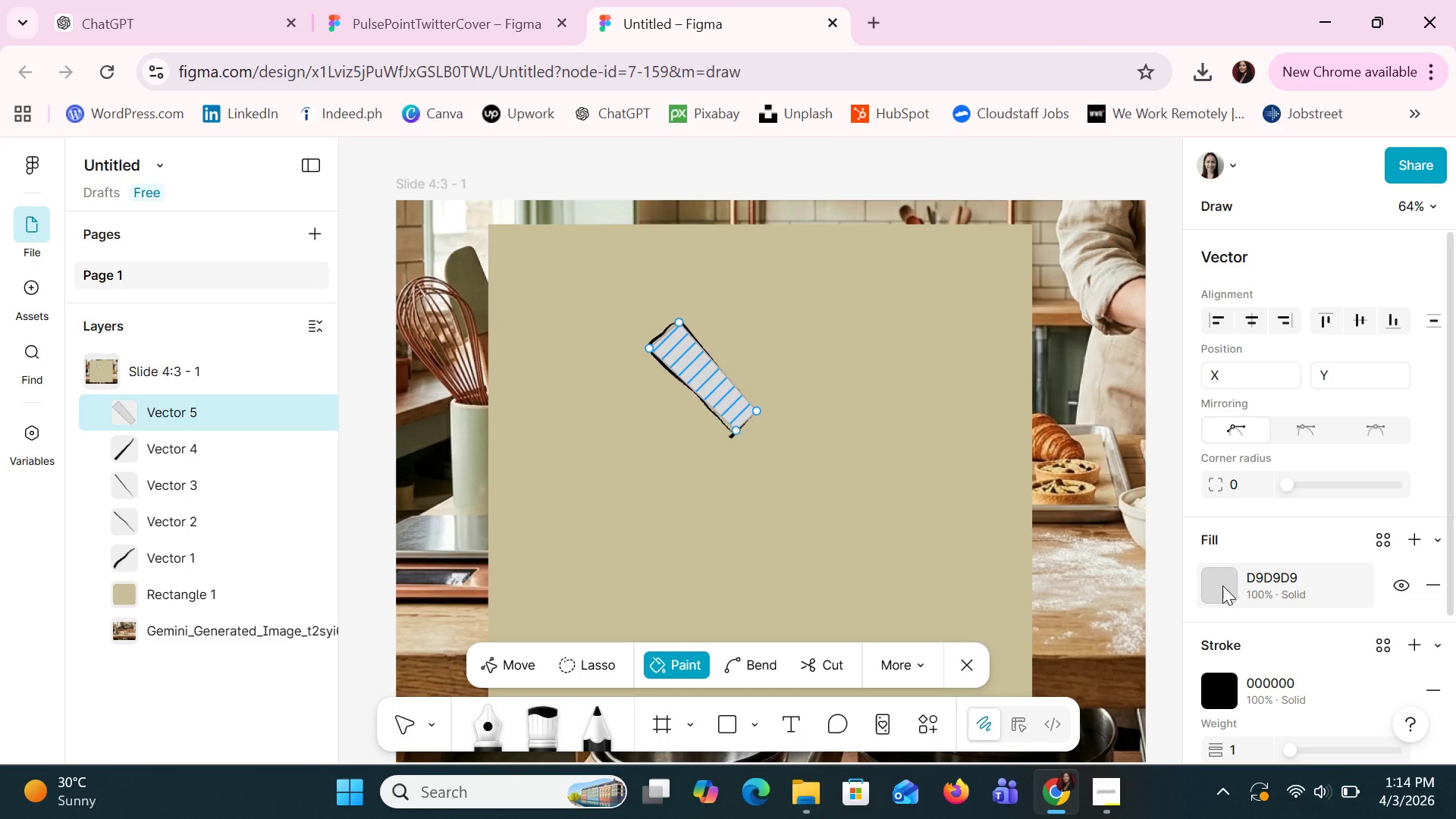 
left_click([1222, 585])
 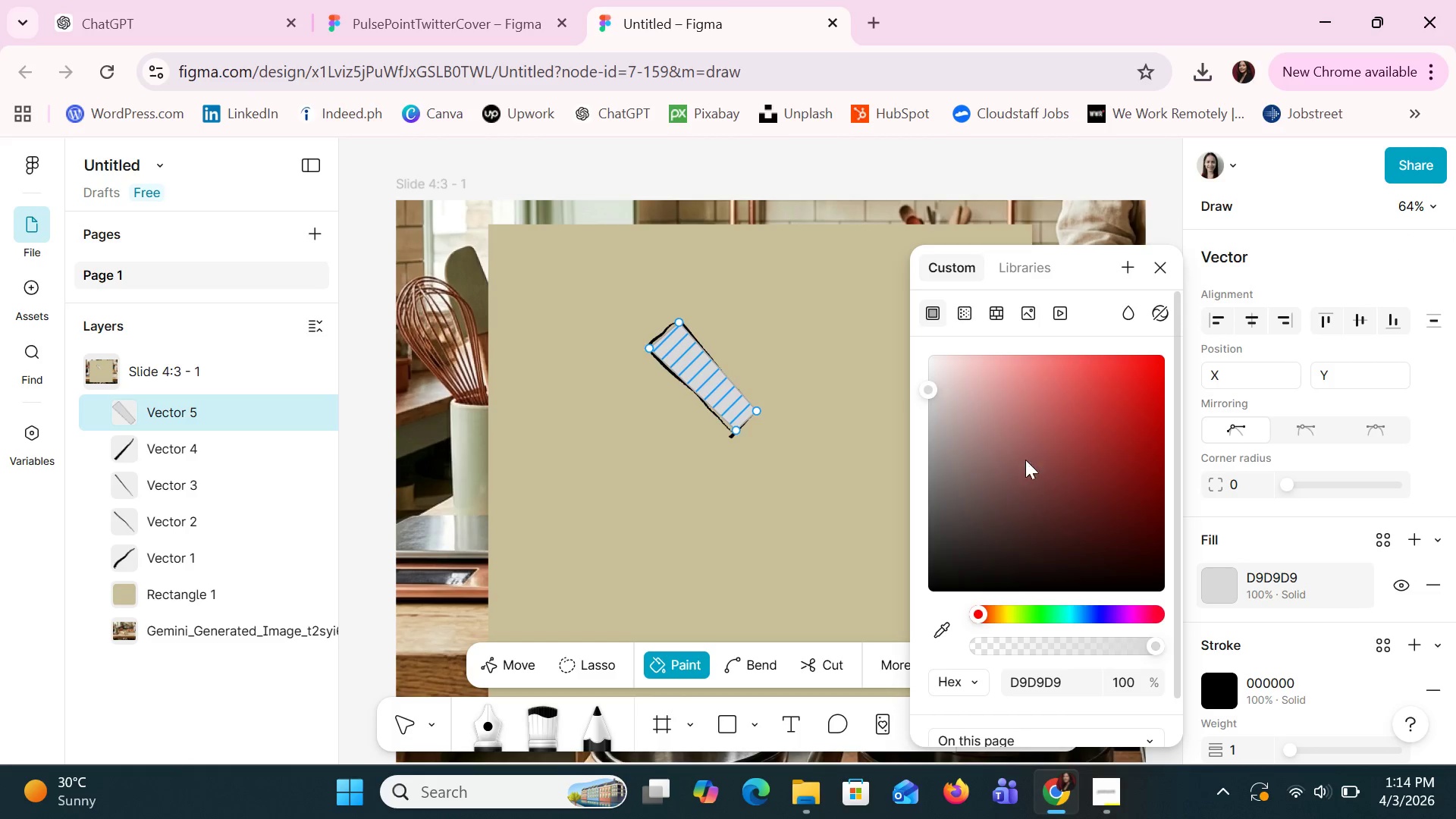 
left_click([1008, 618])
 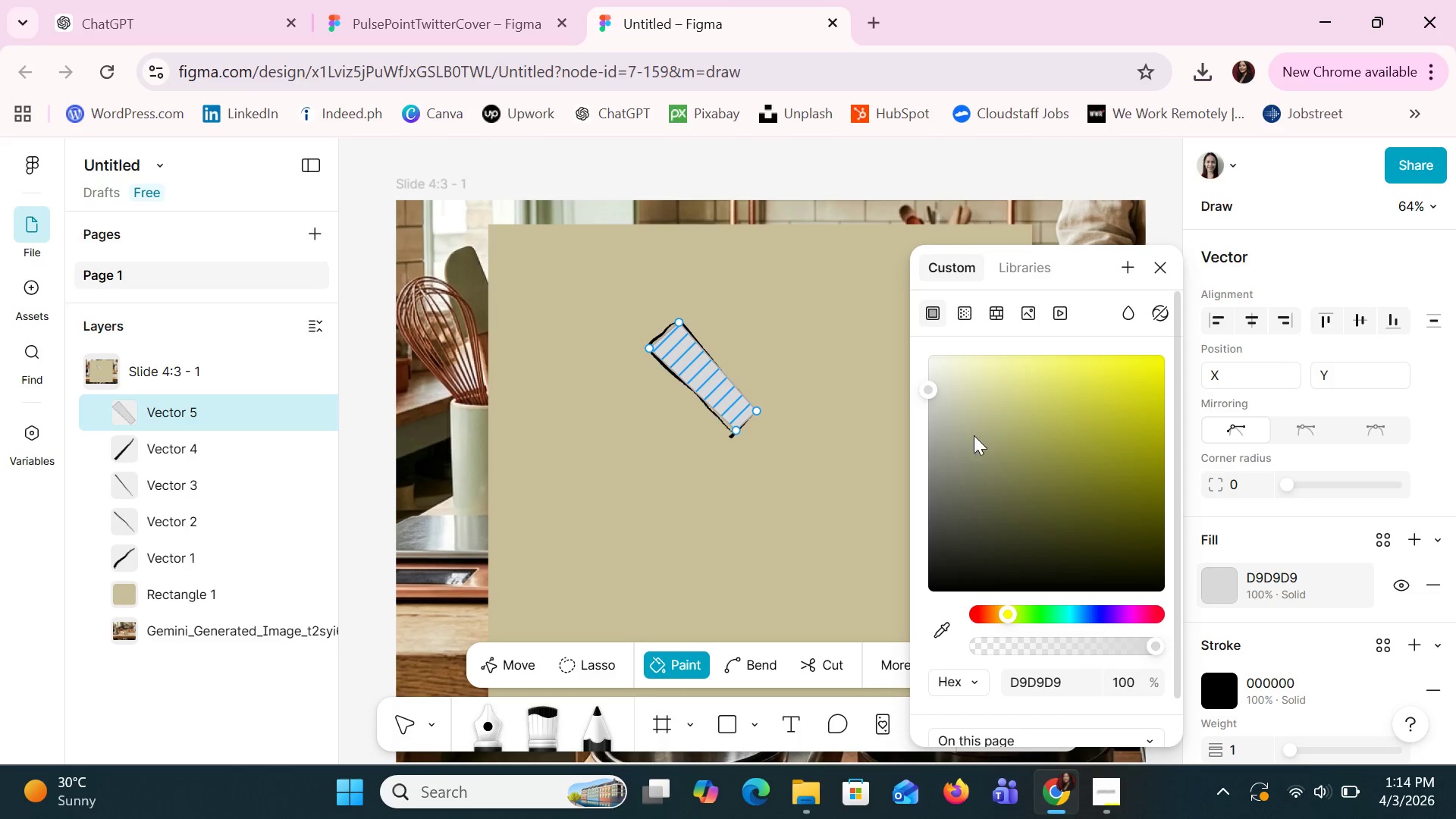 
left_click([977, 413])
 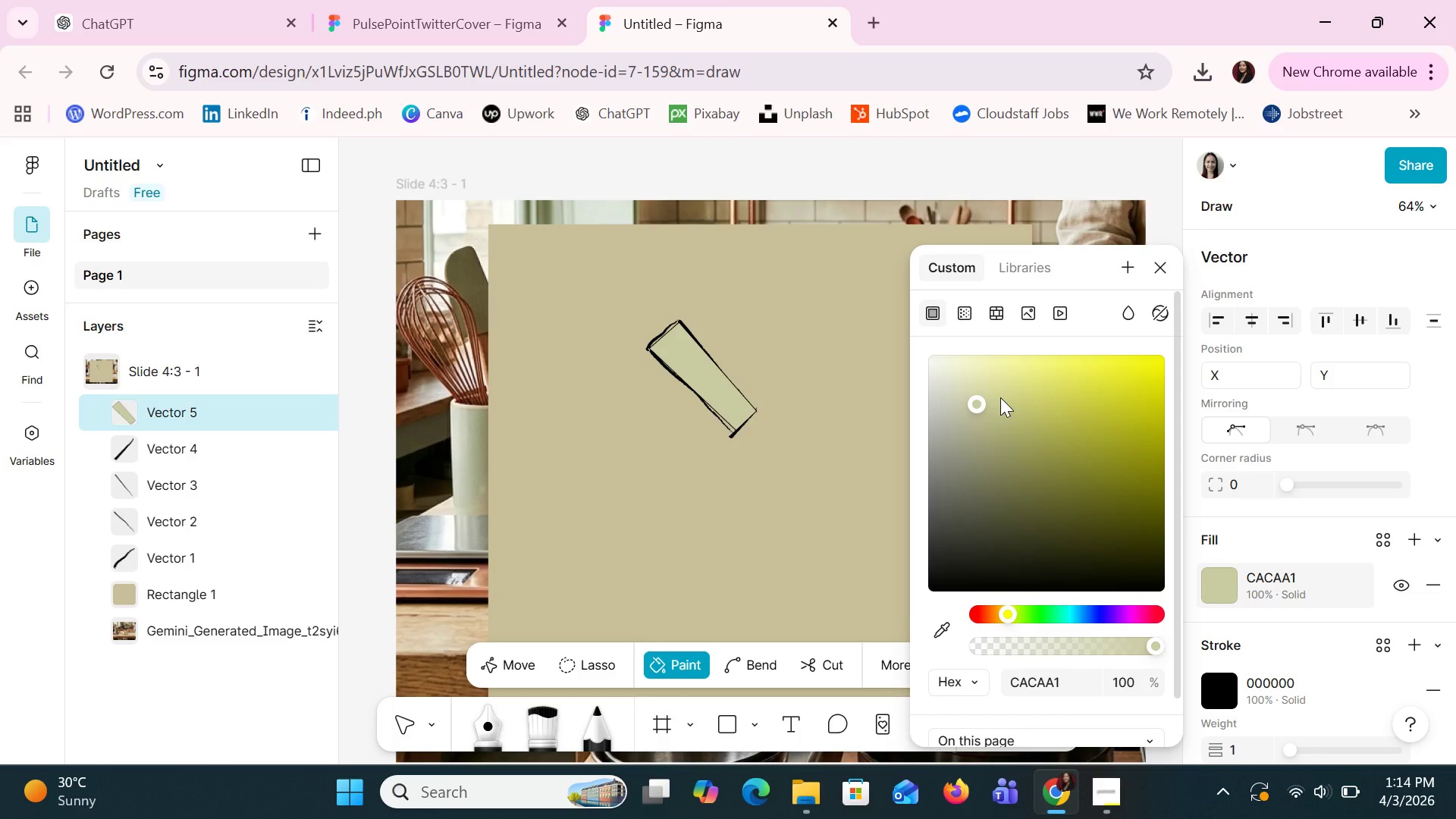 
left_click([995, 388])
 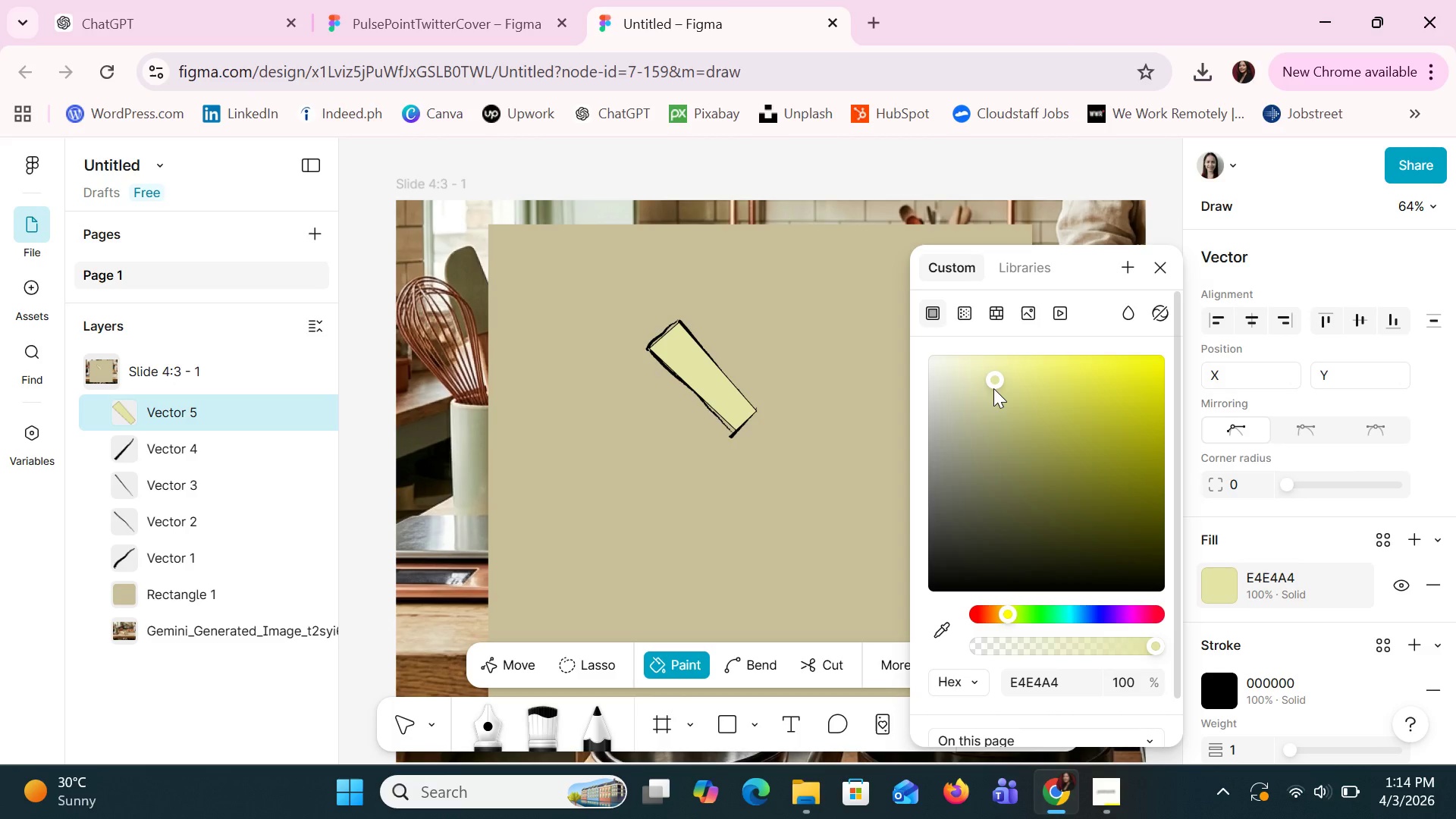 
left_click([992, 406])
 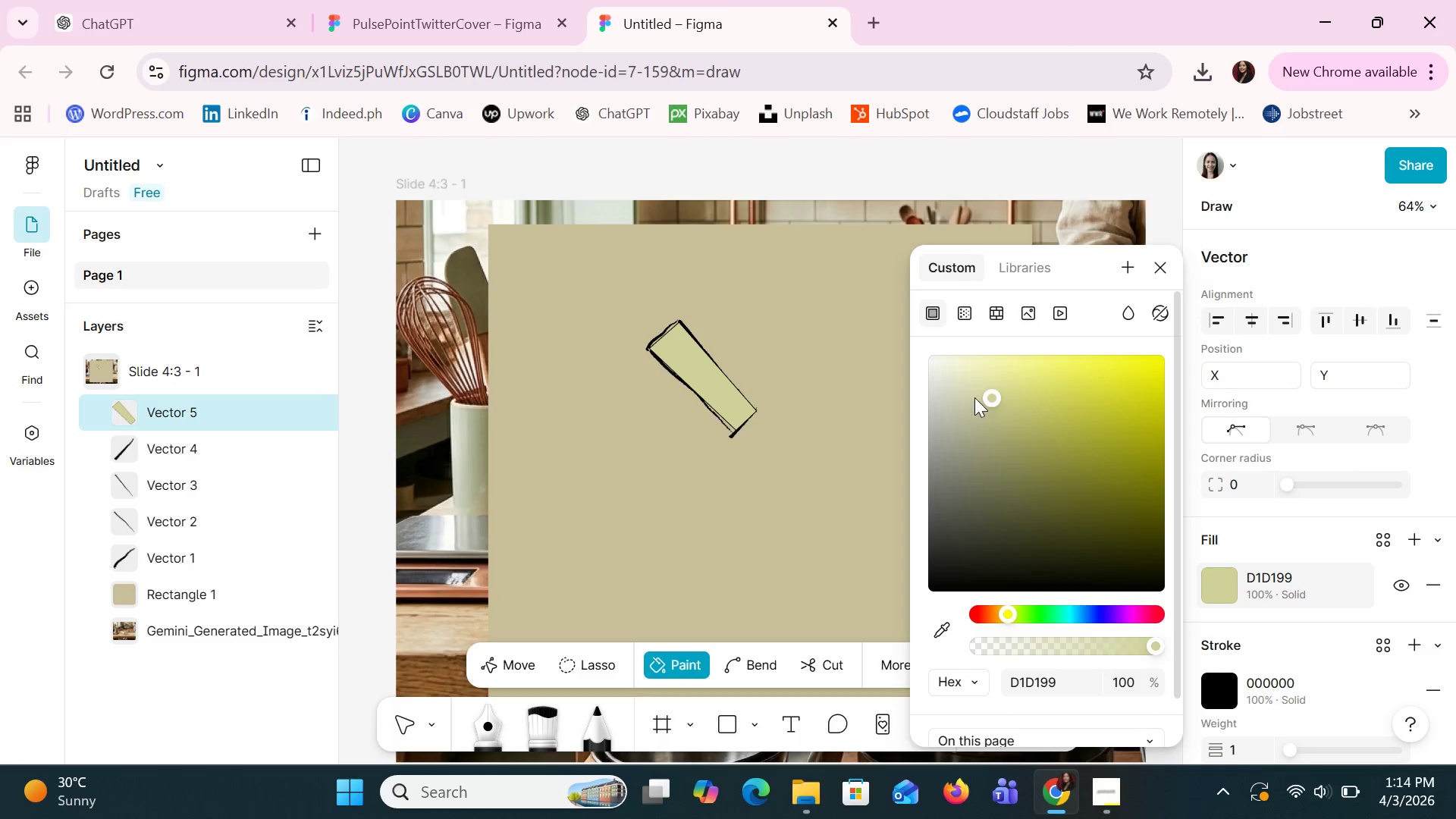 
left_click([970, 385])
 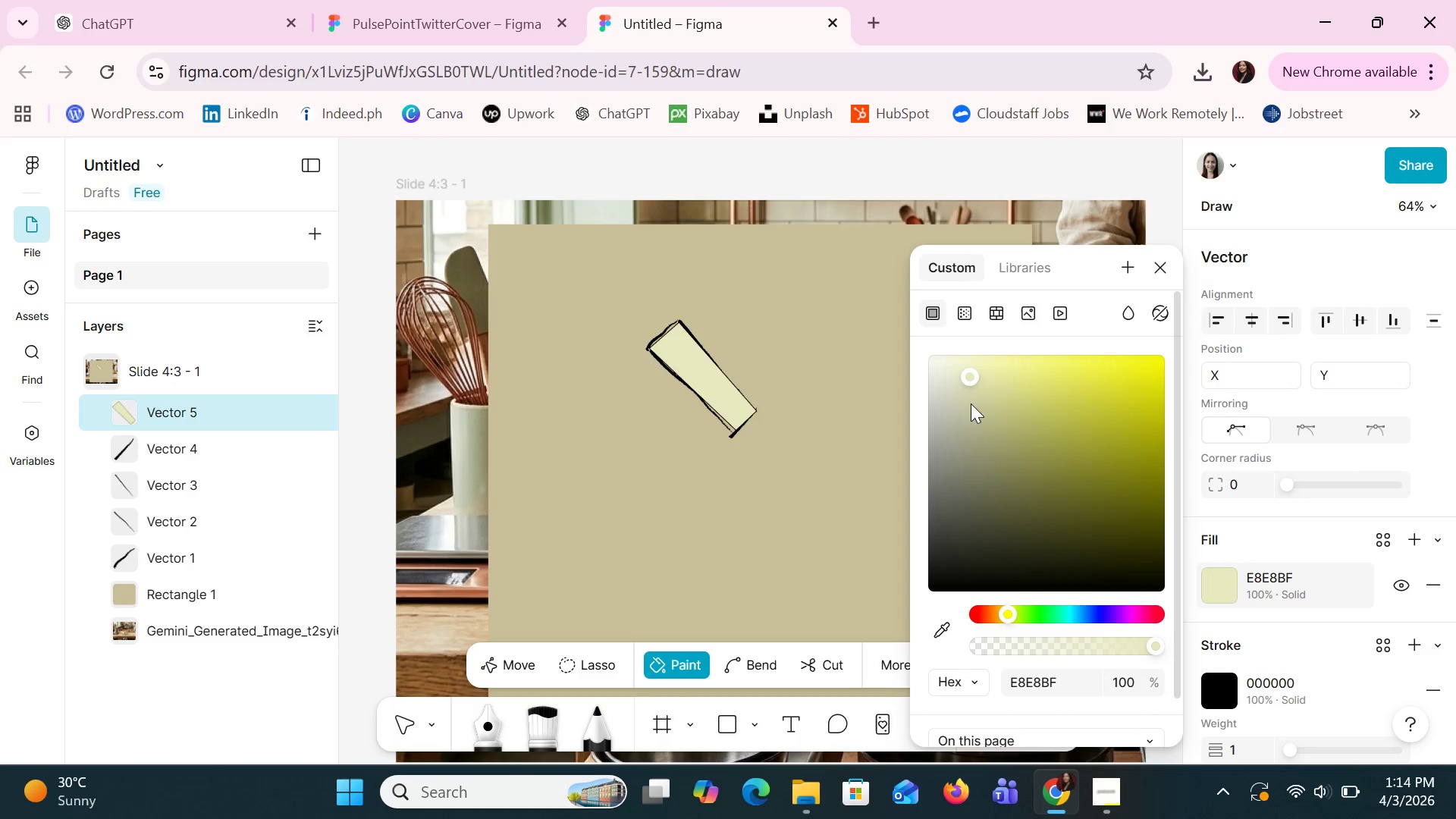 
left_click([972, 406])
 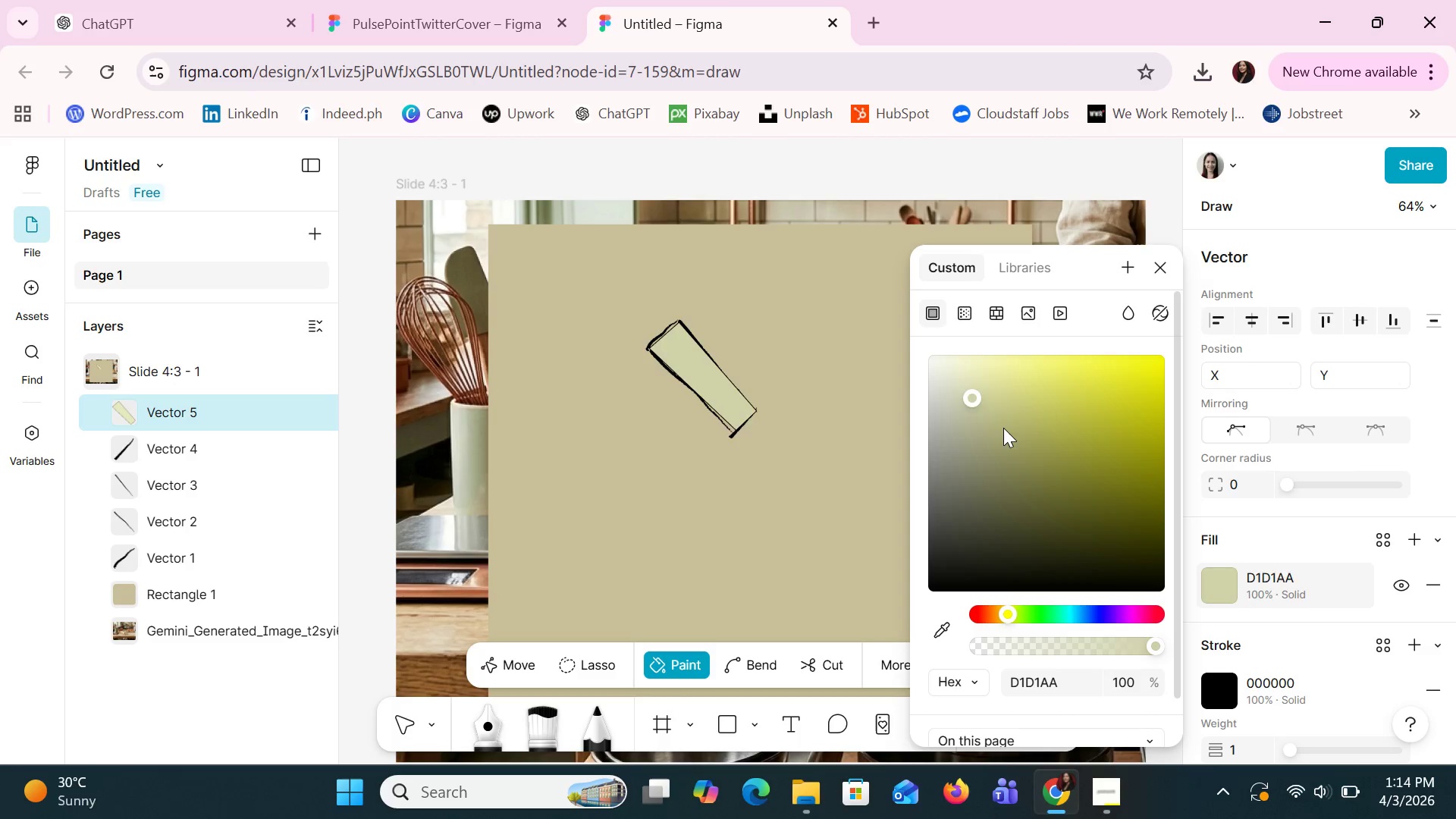 
left_click([1006, 429])
 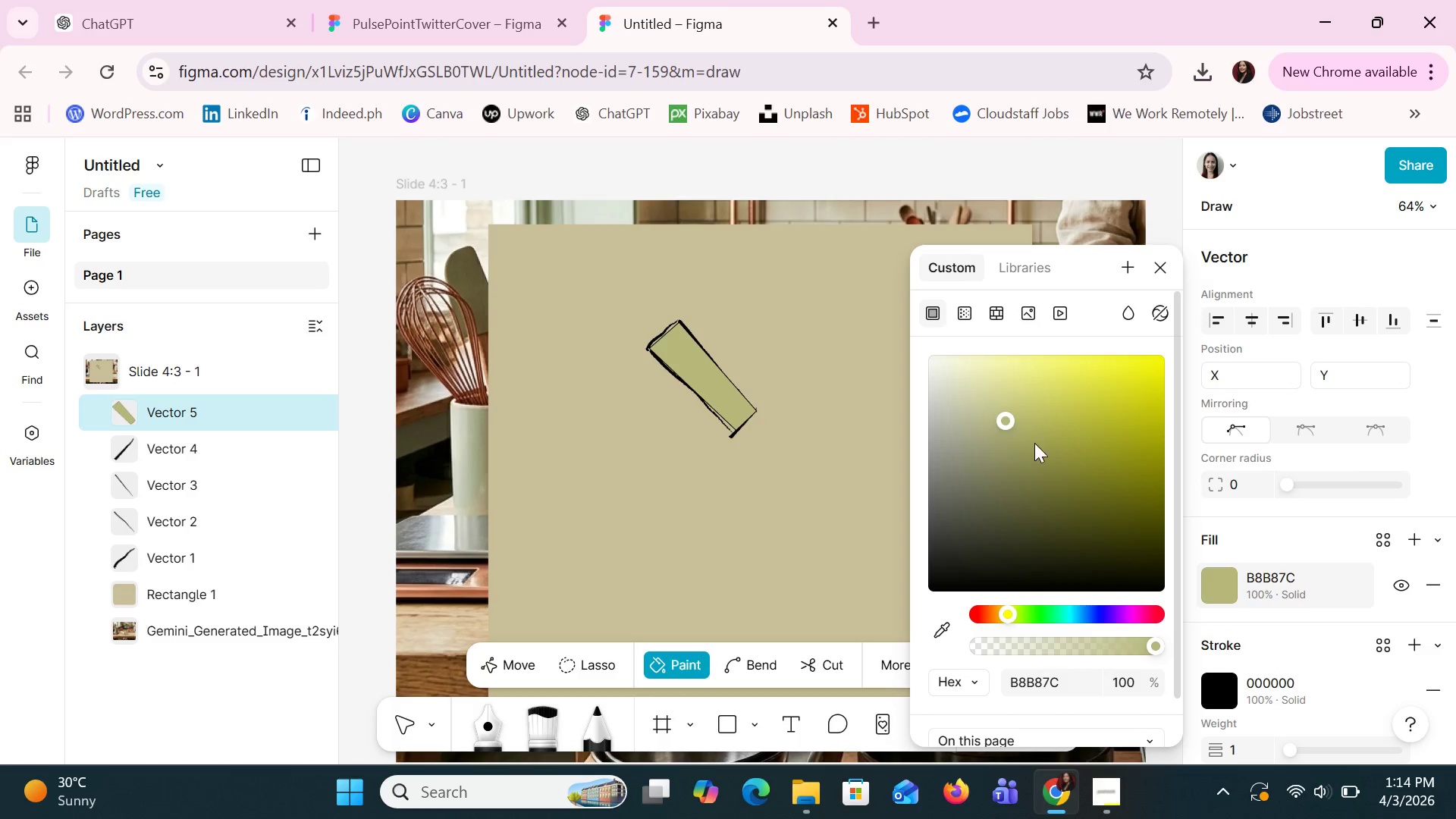 
left_click([1034, 443])
 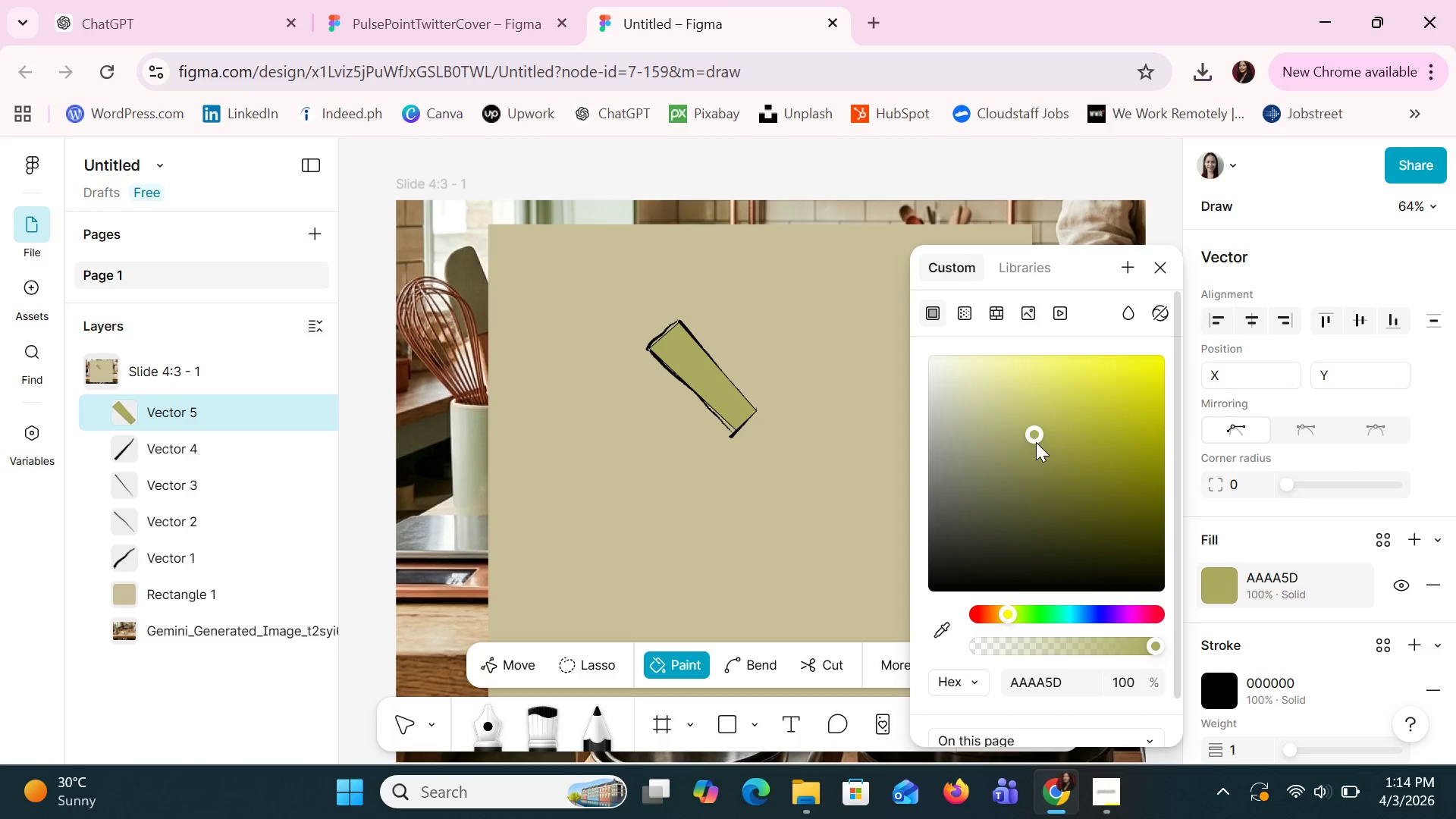 
left_click([1046, 438])
 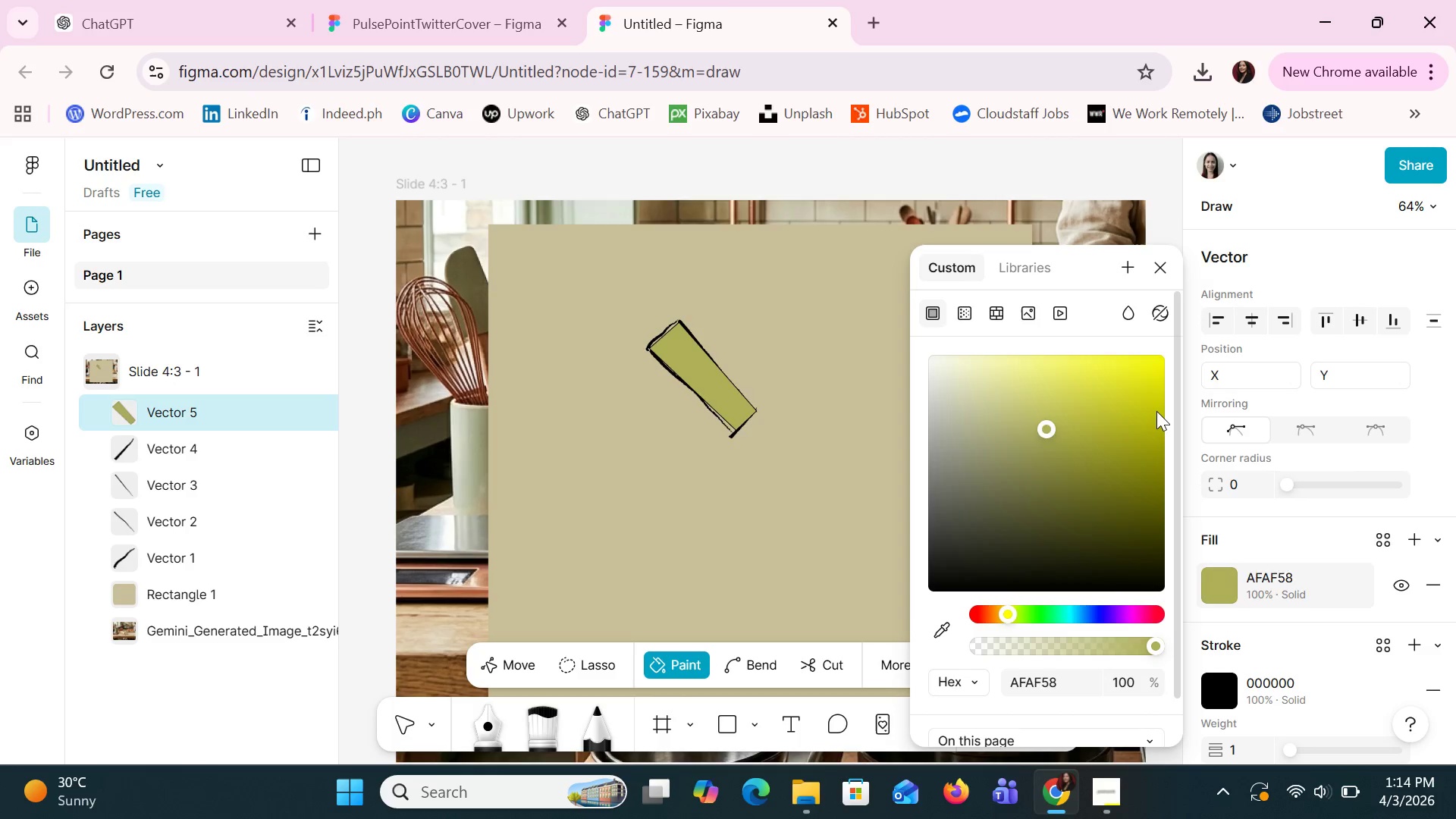 
double_click([1156, 411])
 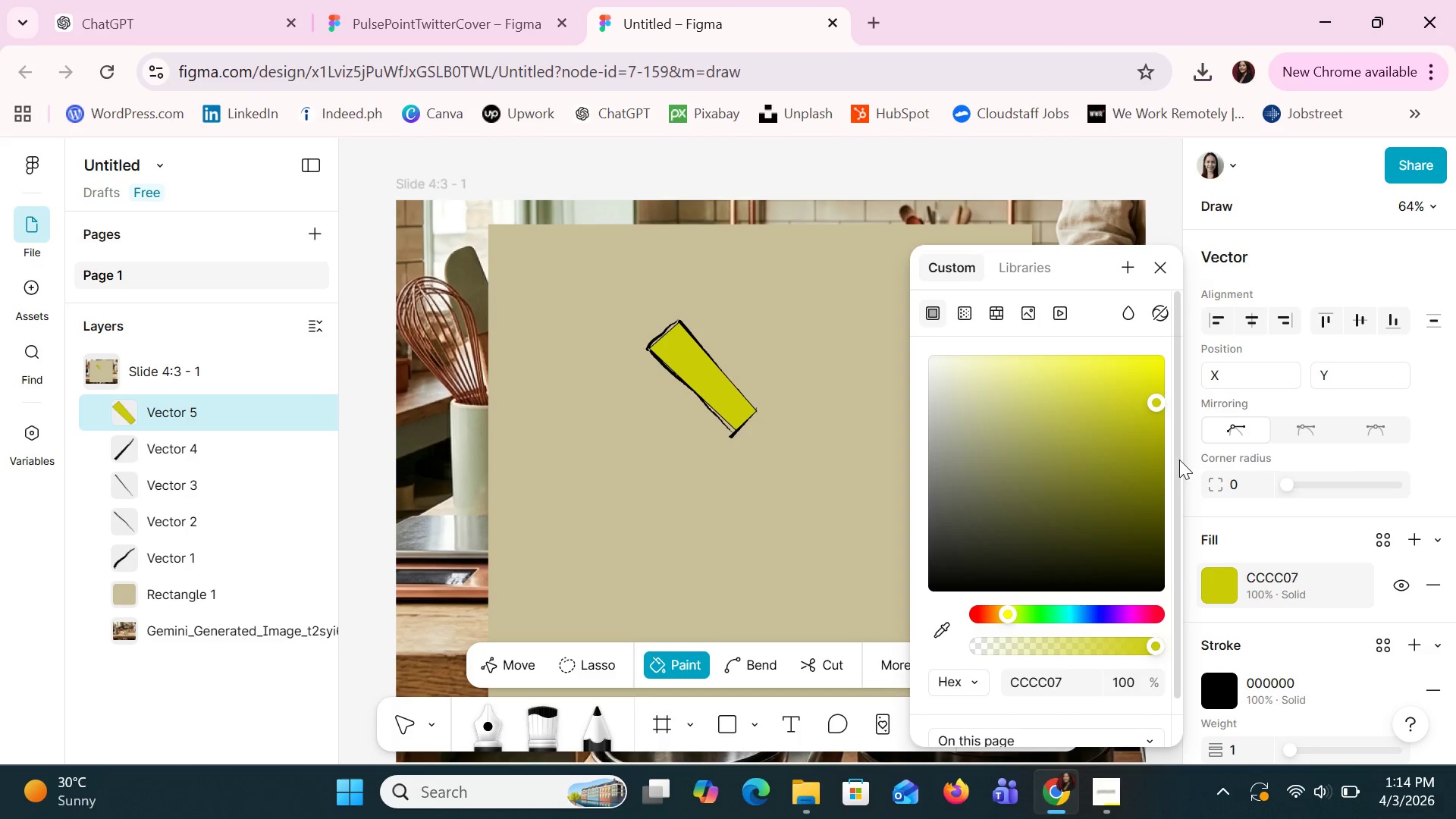 
double_click([1098, 455])
 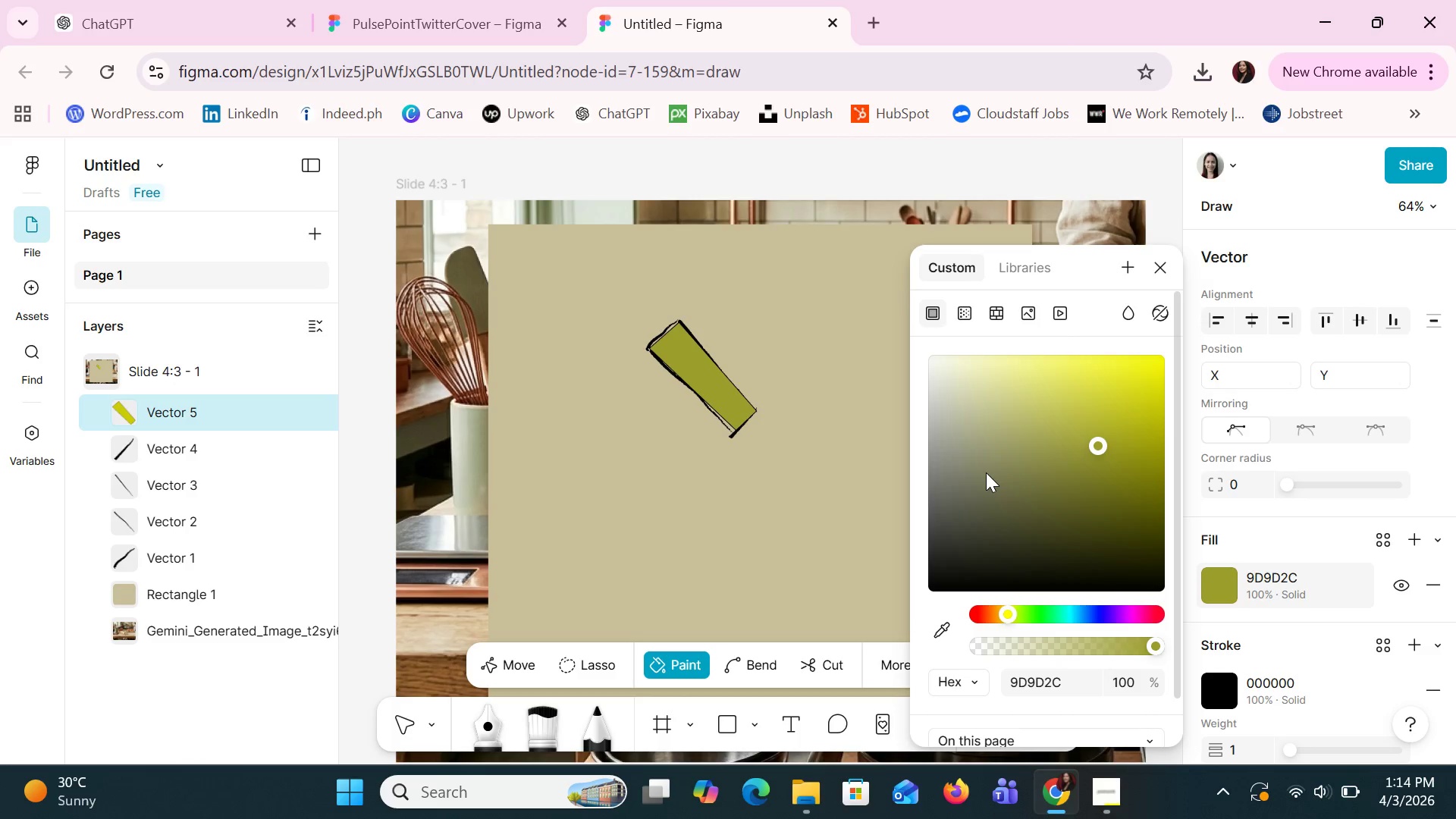 
triple_click([986, 472])
 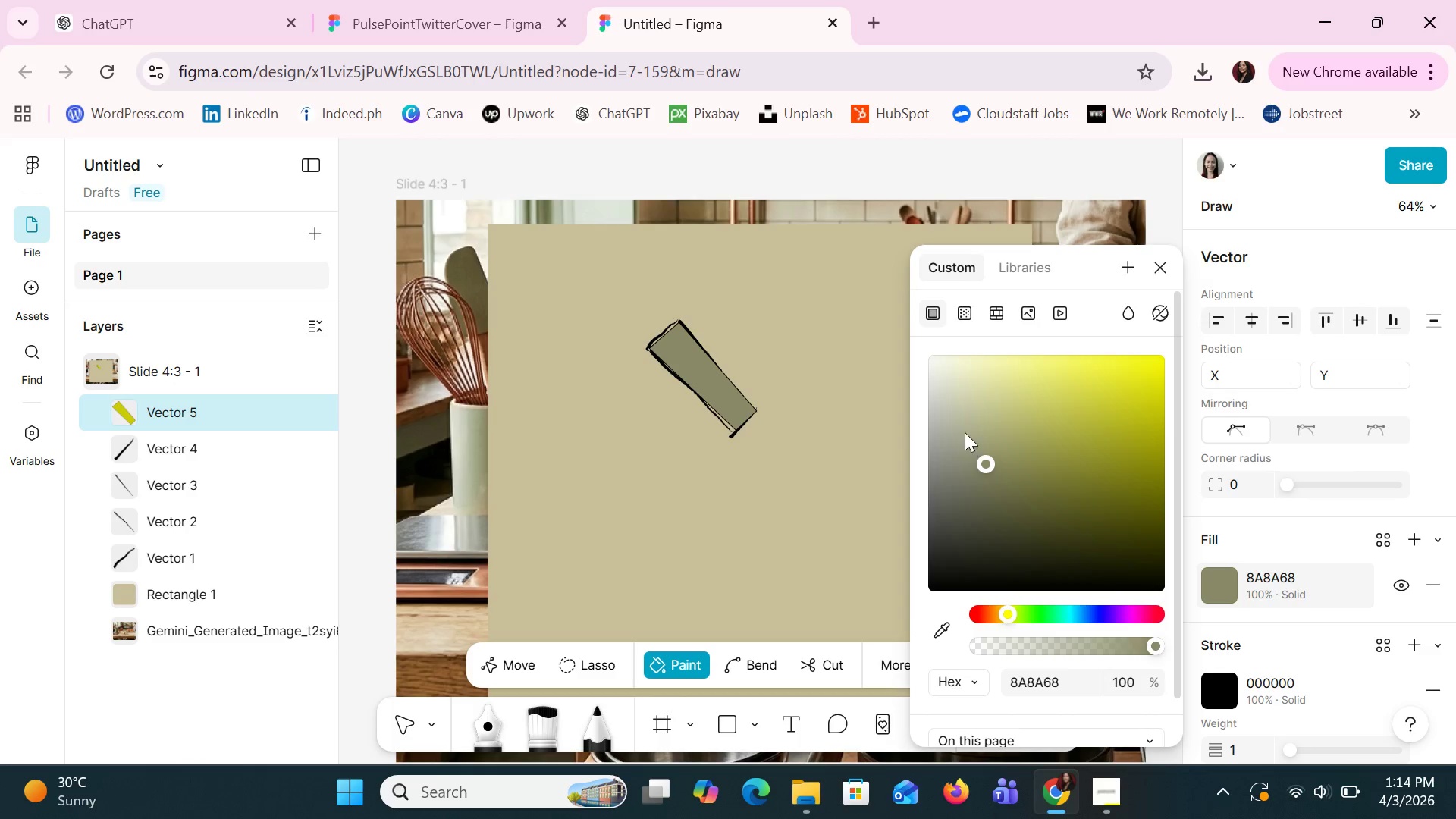 
triple_click([965, 432])
 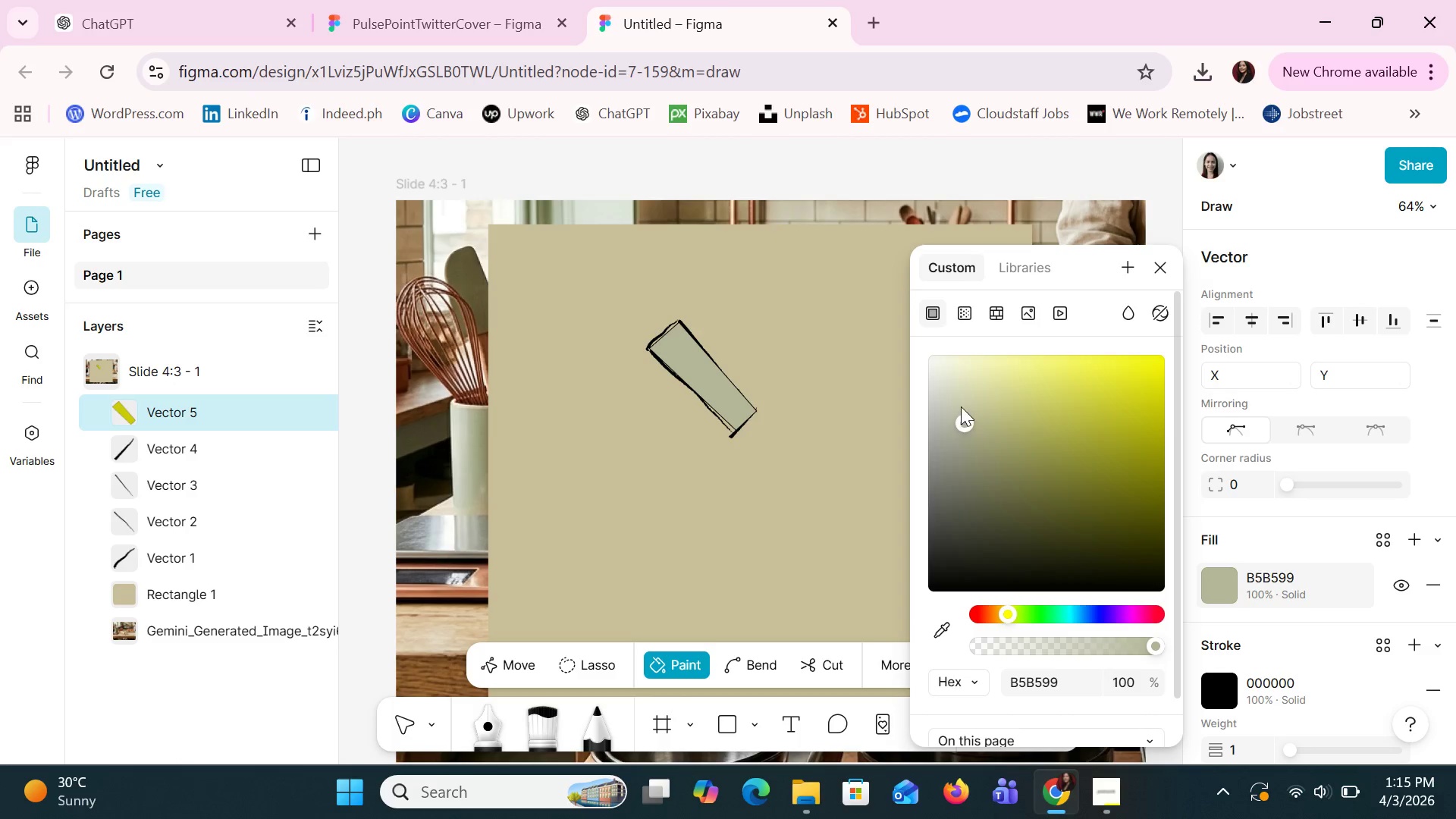 
triple_click([961, 406])
 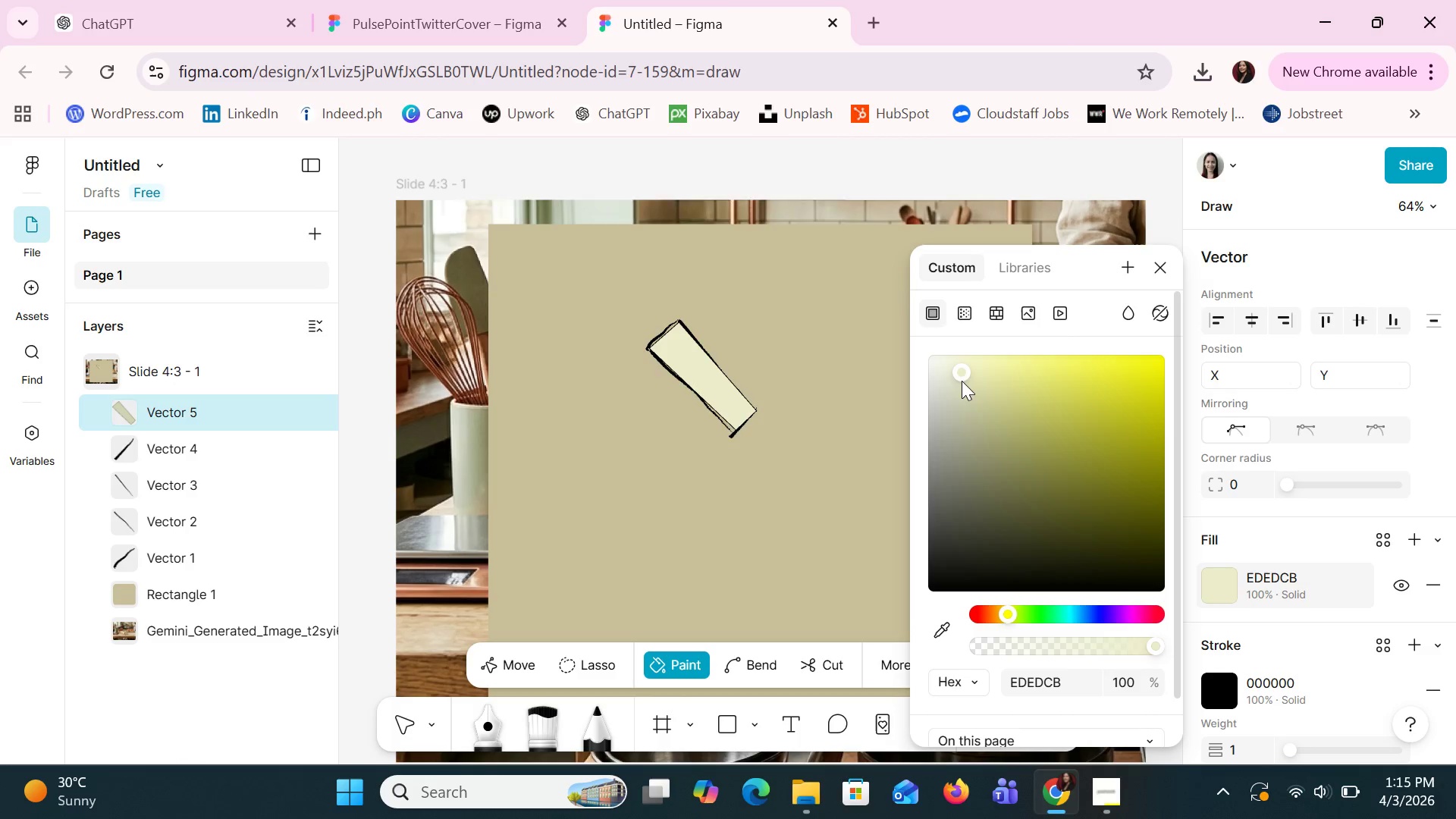 
double_click([981, 381])
 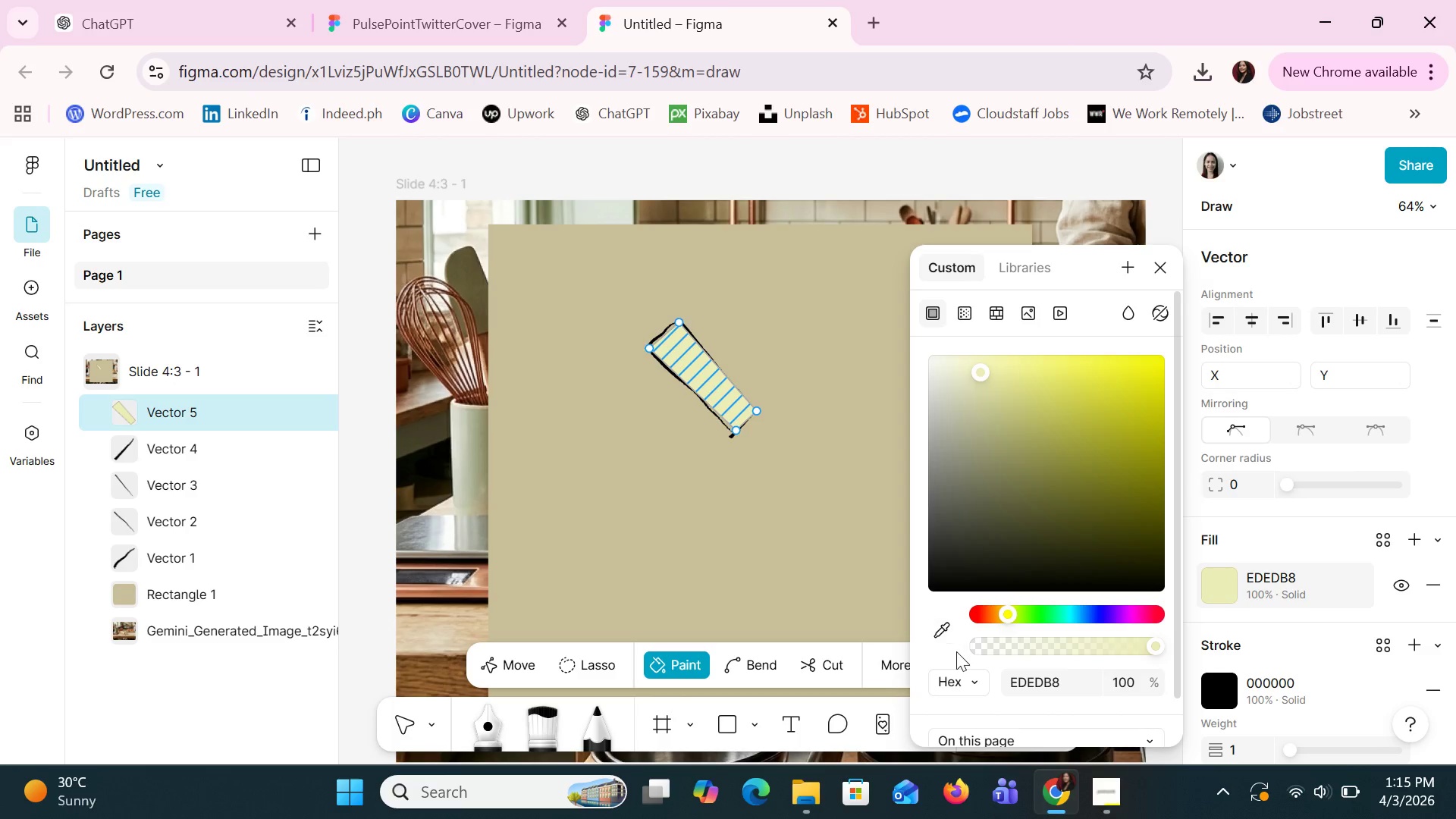 
left_click([1167, 264])
 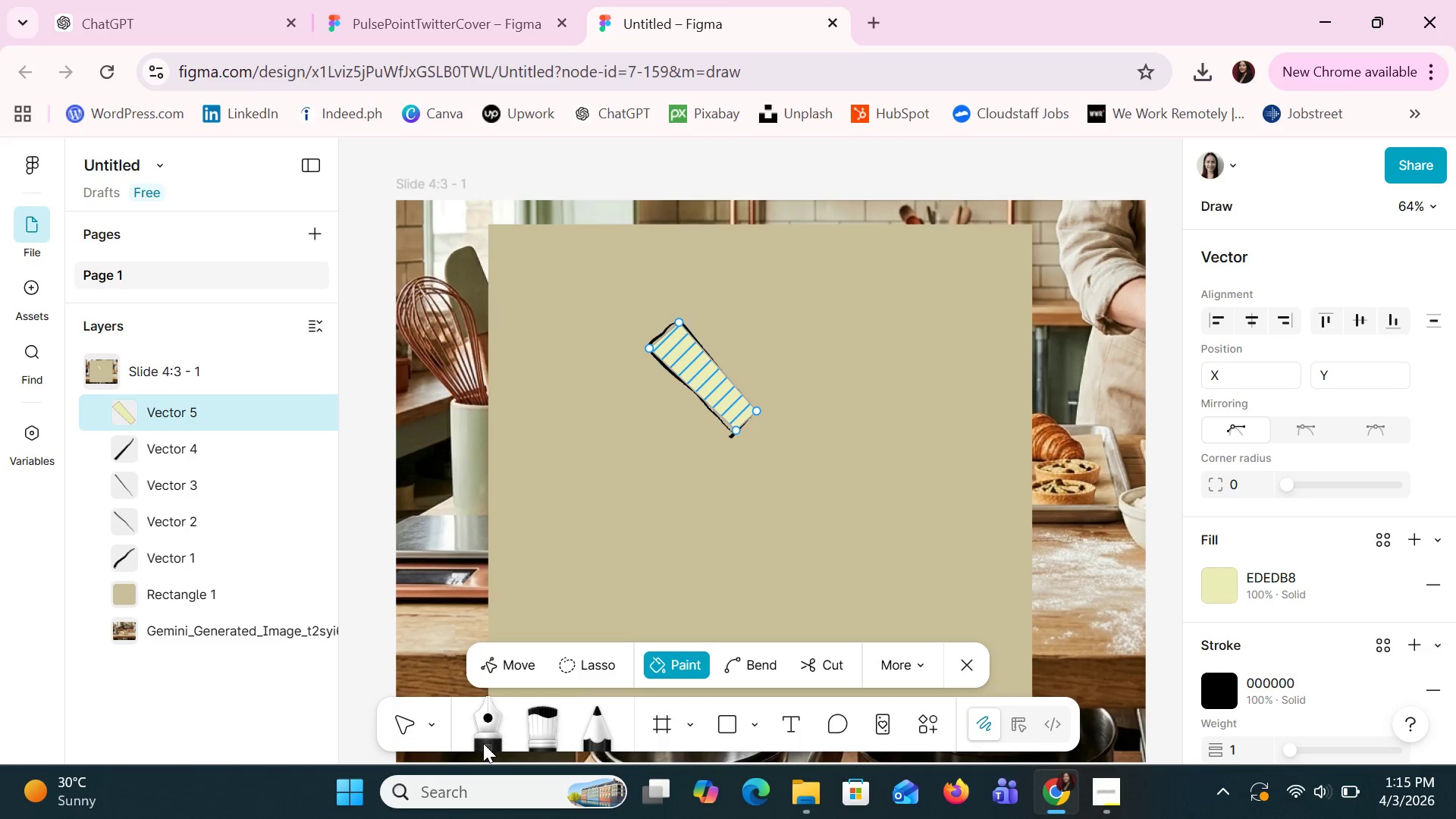 
left_click([483, 743])
 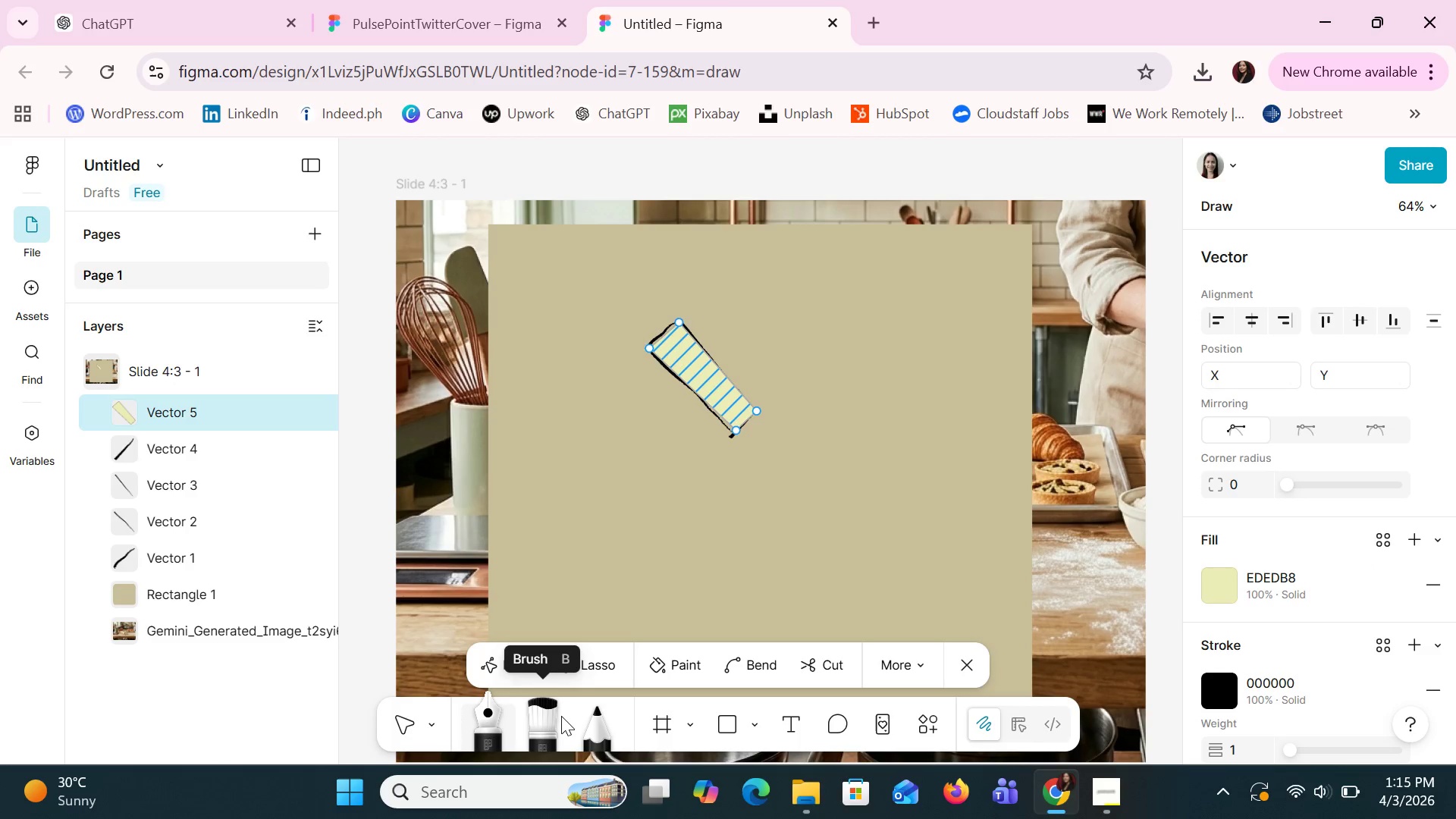 
left_click([561, 716])
 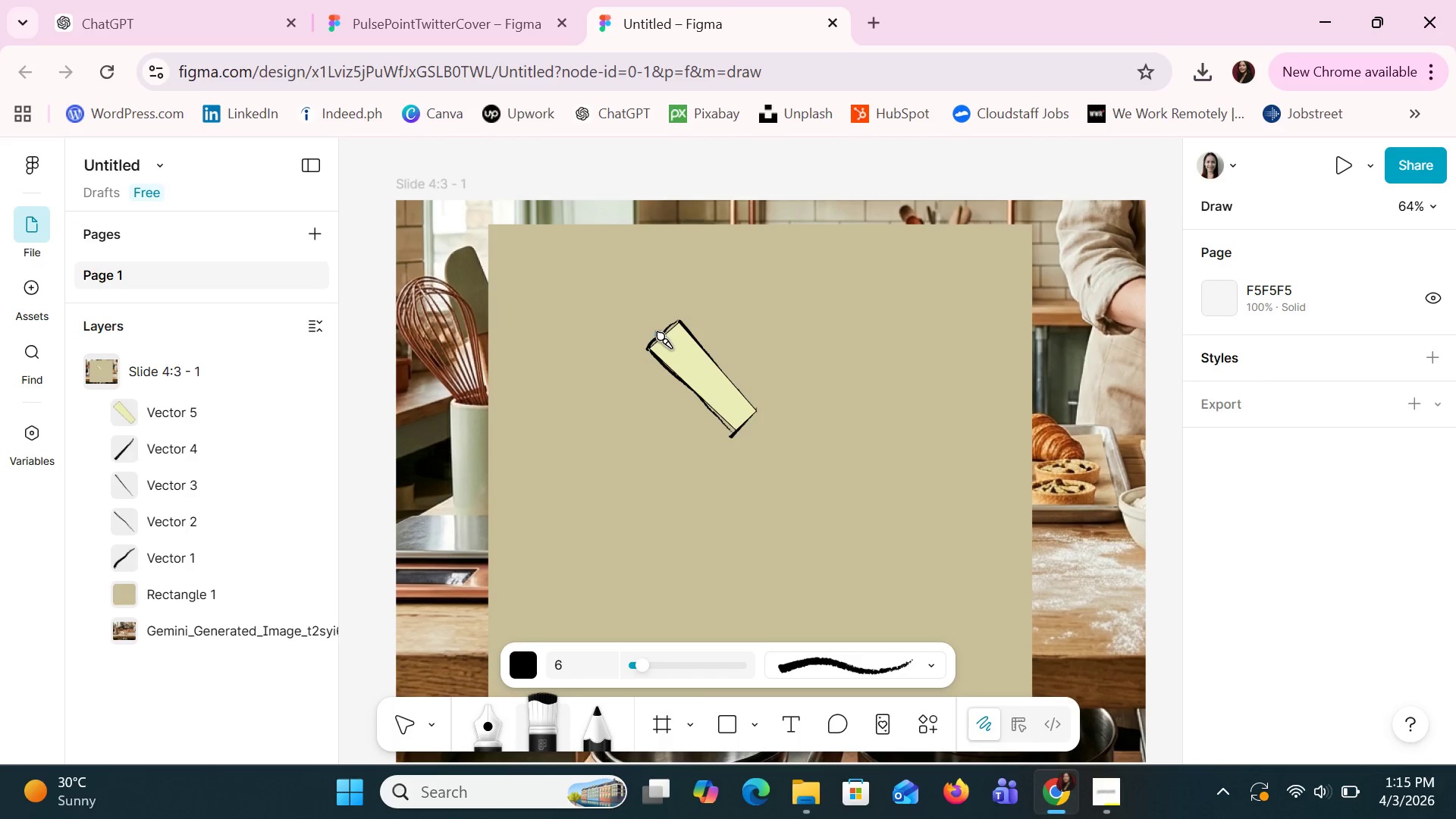 
wait(5.3)
 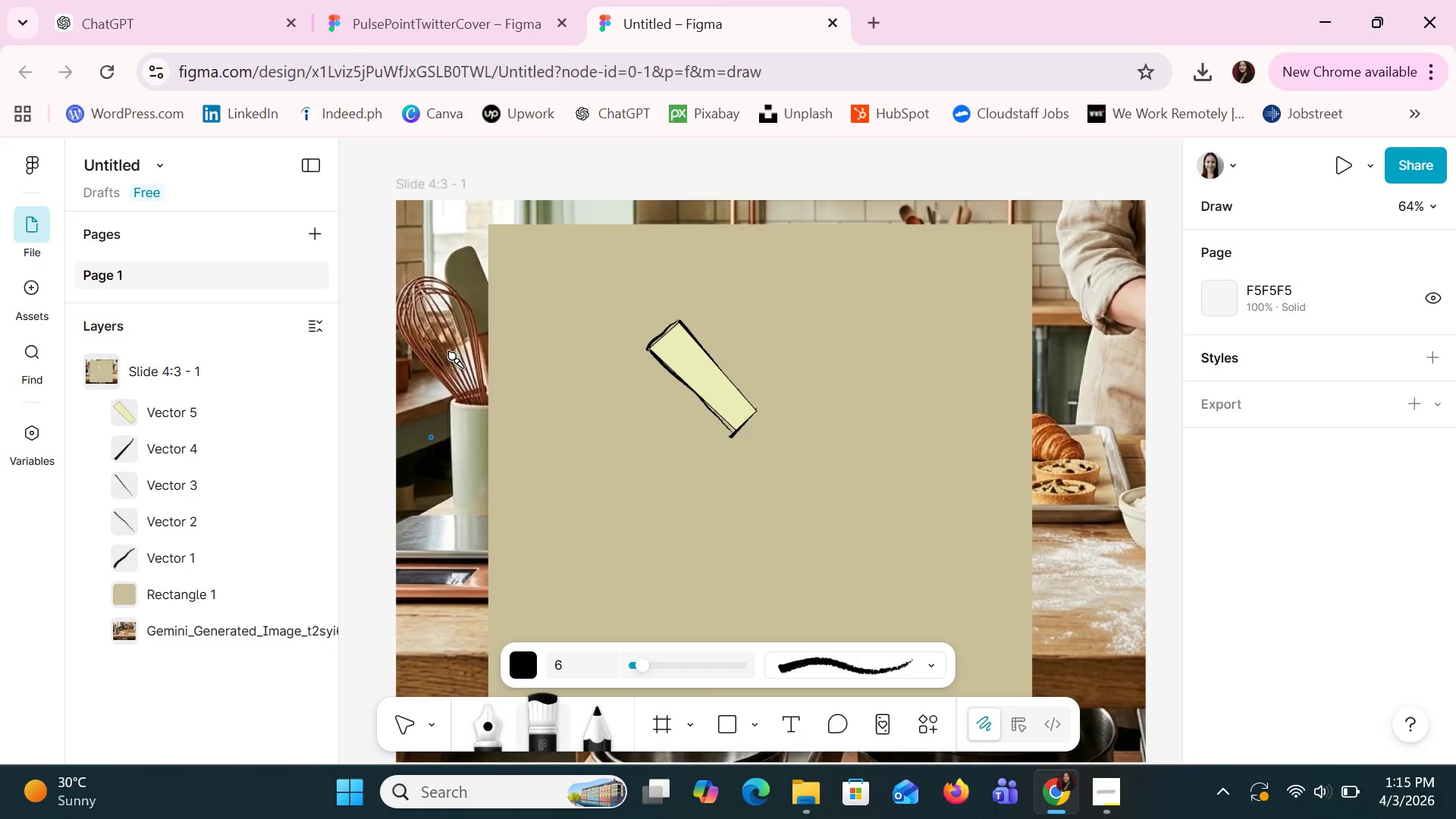 
left_click([658, 334])
 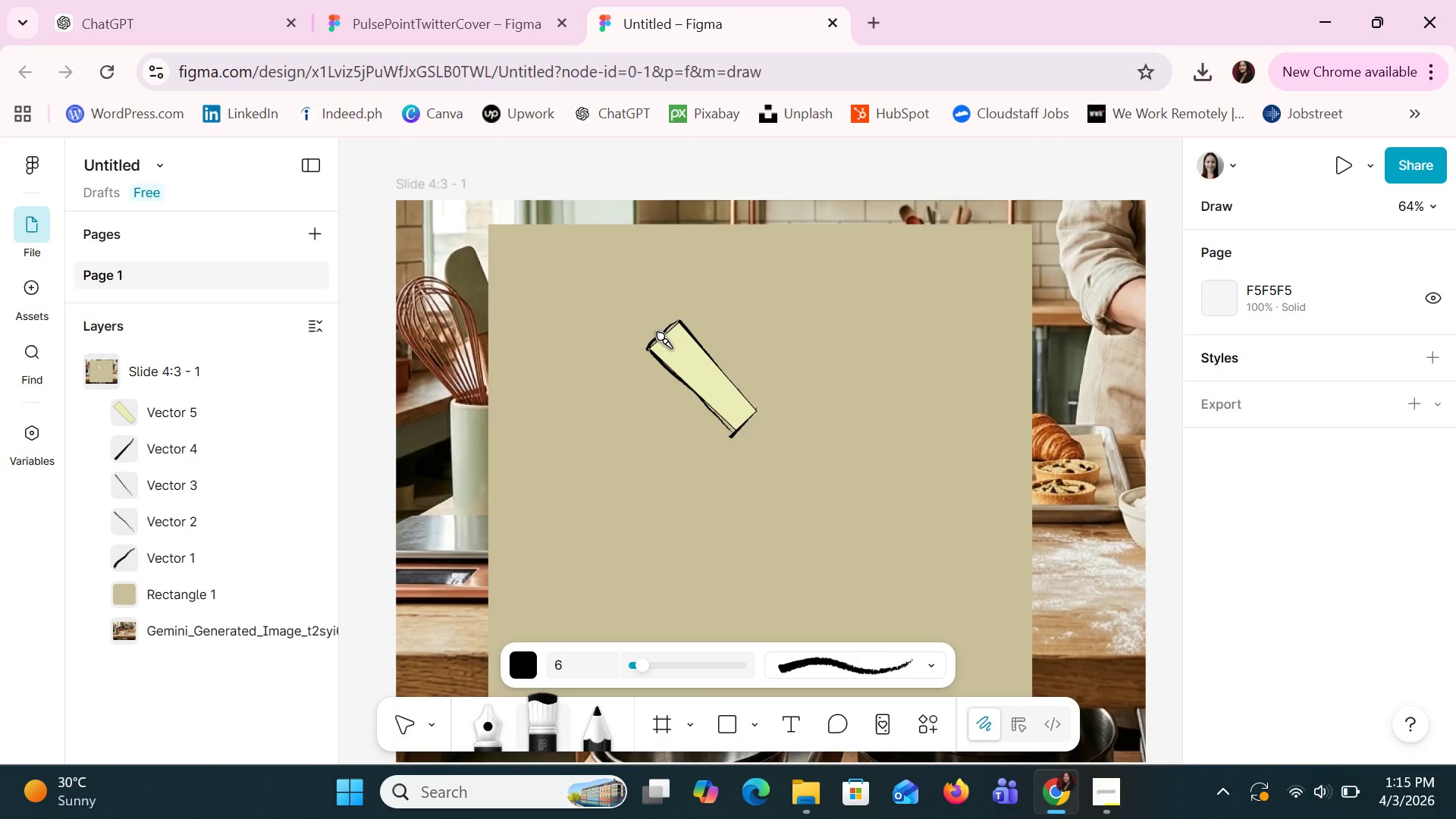 
key(Control+Z)
 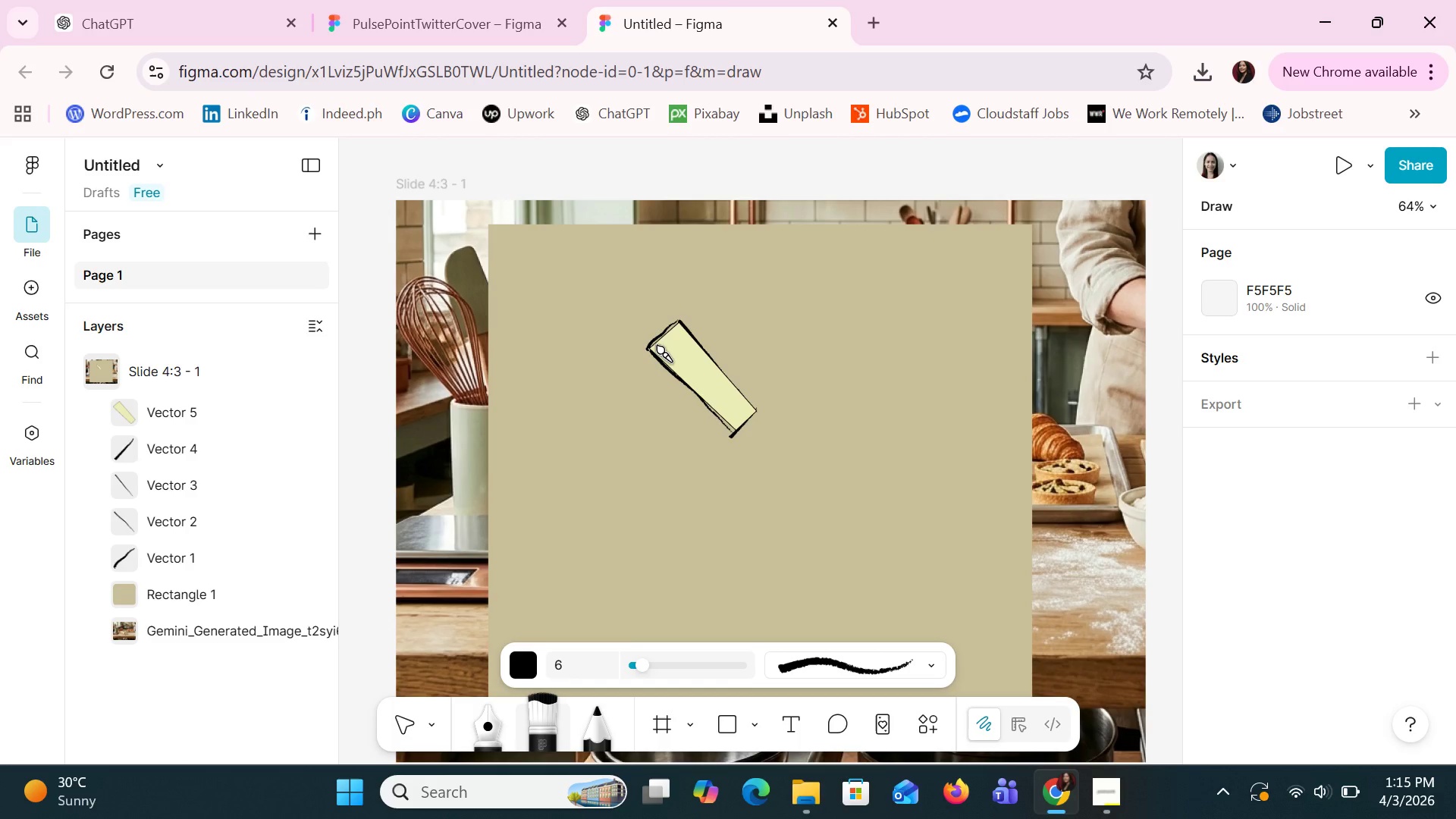 
wait(10.56)
 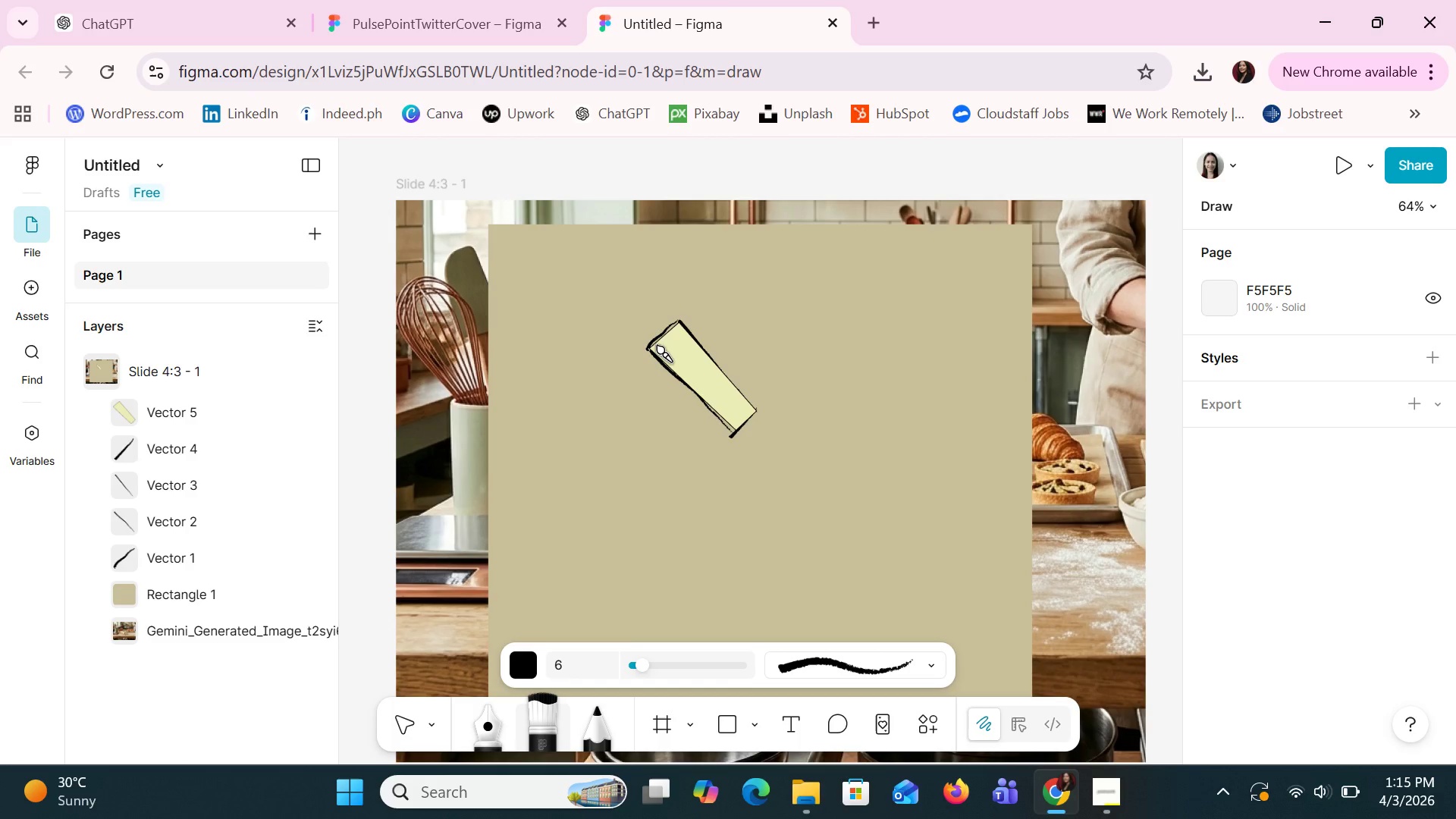 
left_click_drag(start_coordinate=[656, 343], to_coordinate=[617, 284])
 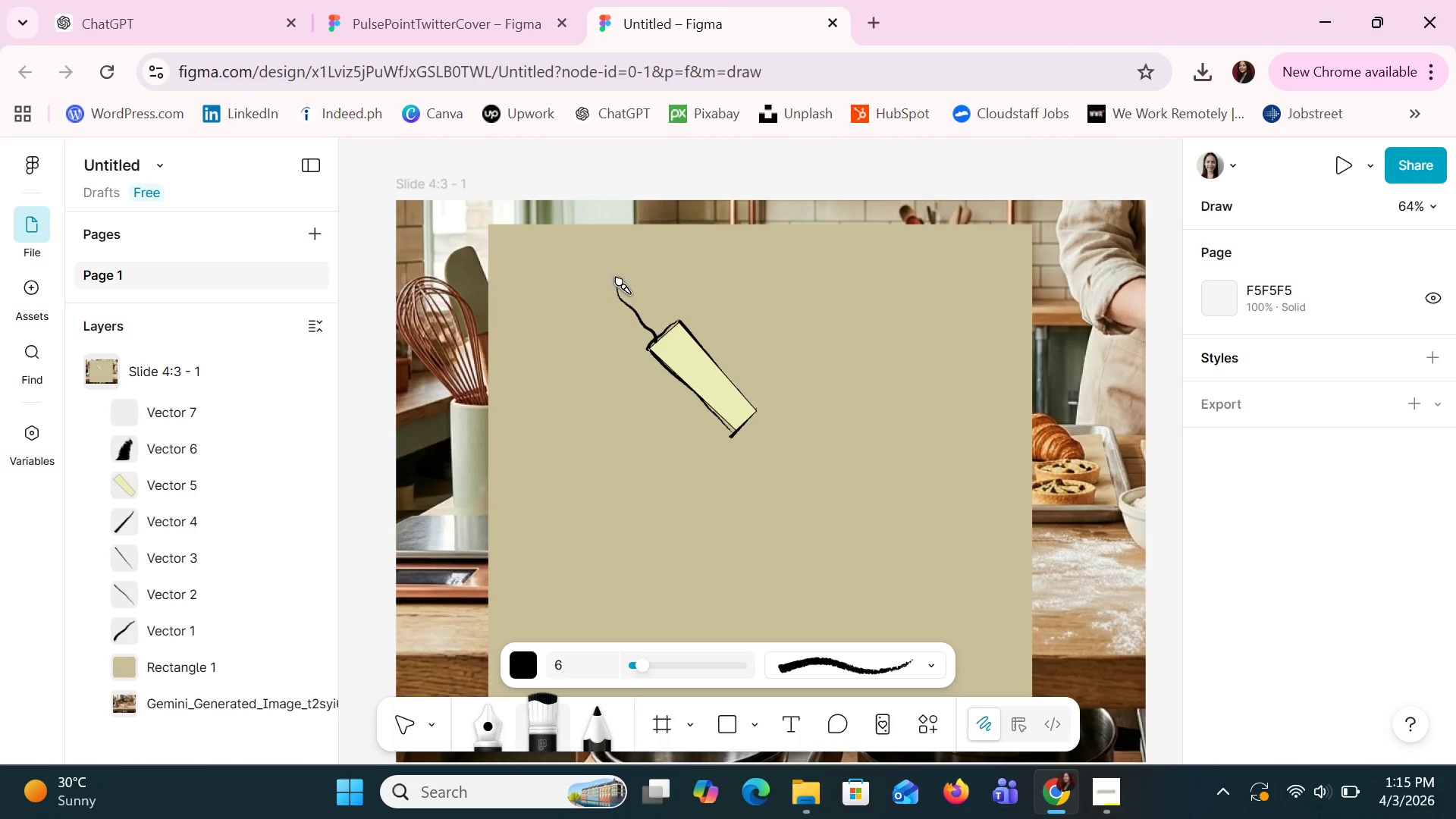 
triple_click([617, 276])
 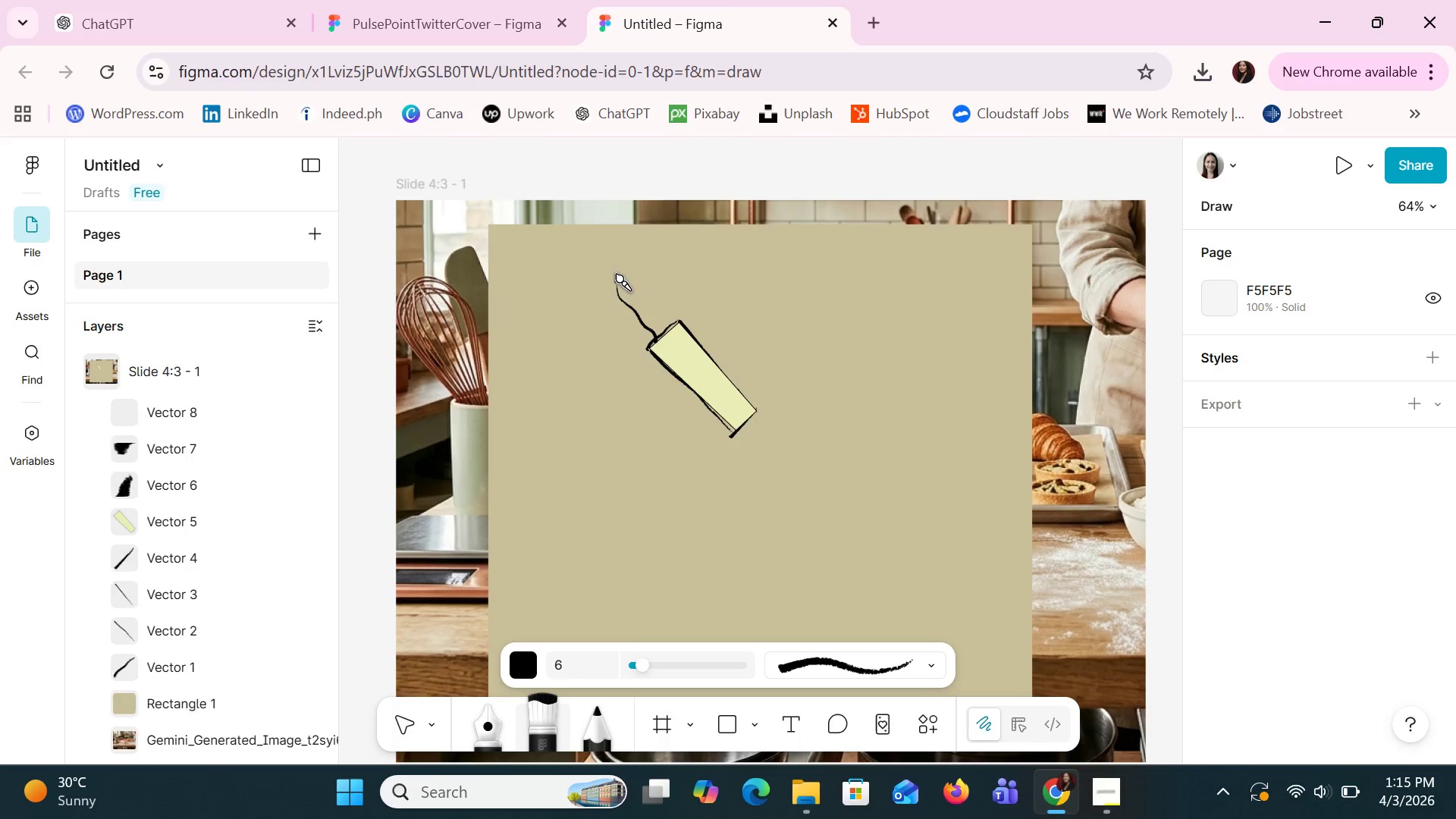 
left_click_drag(start_coordinate=[617, 276], to_coordinate=[672, 326])
 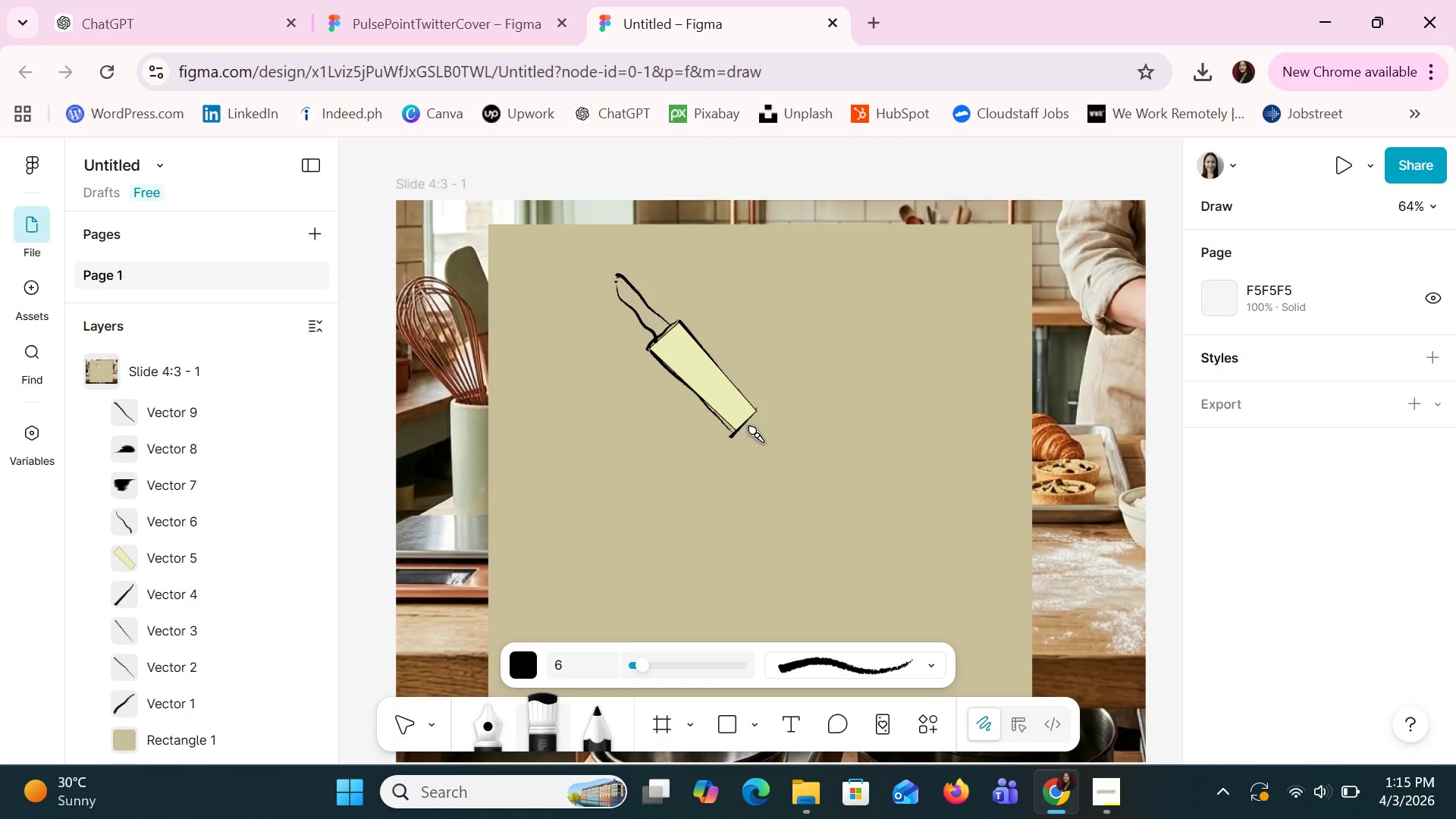 
left_click_drag(start_coordinate=[742, 425], to_coordinate=[763, 457])
 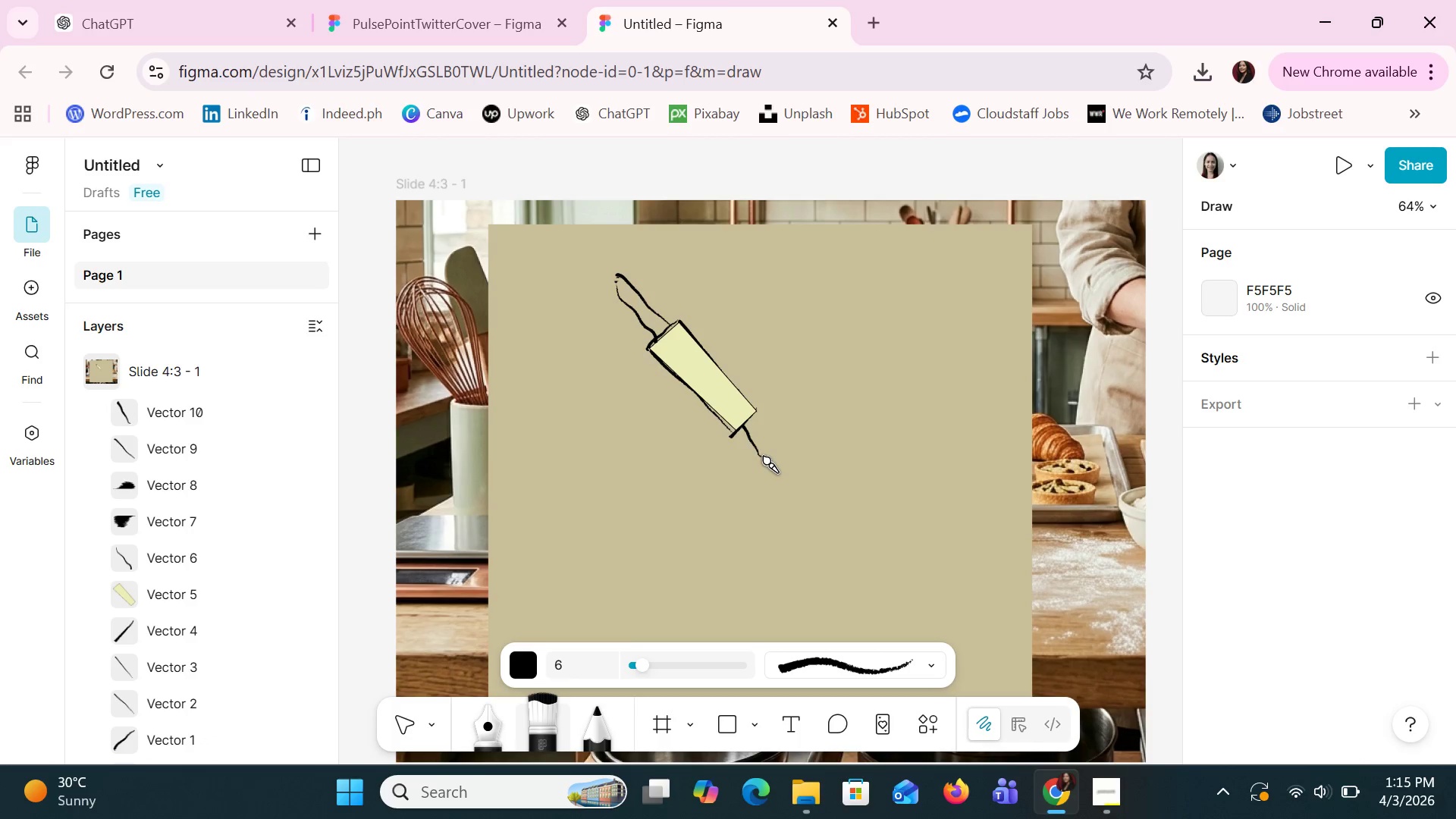 
key(Escape)
 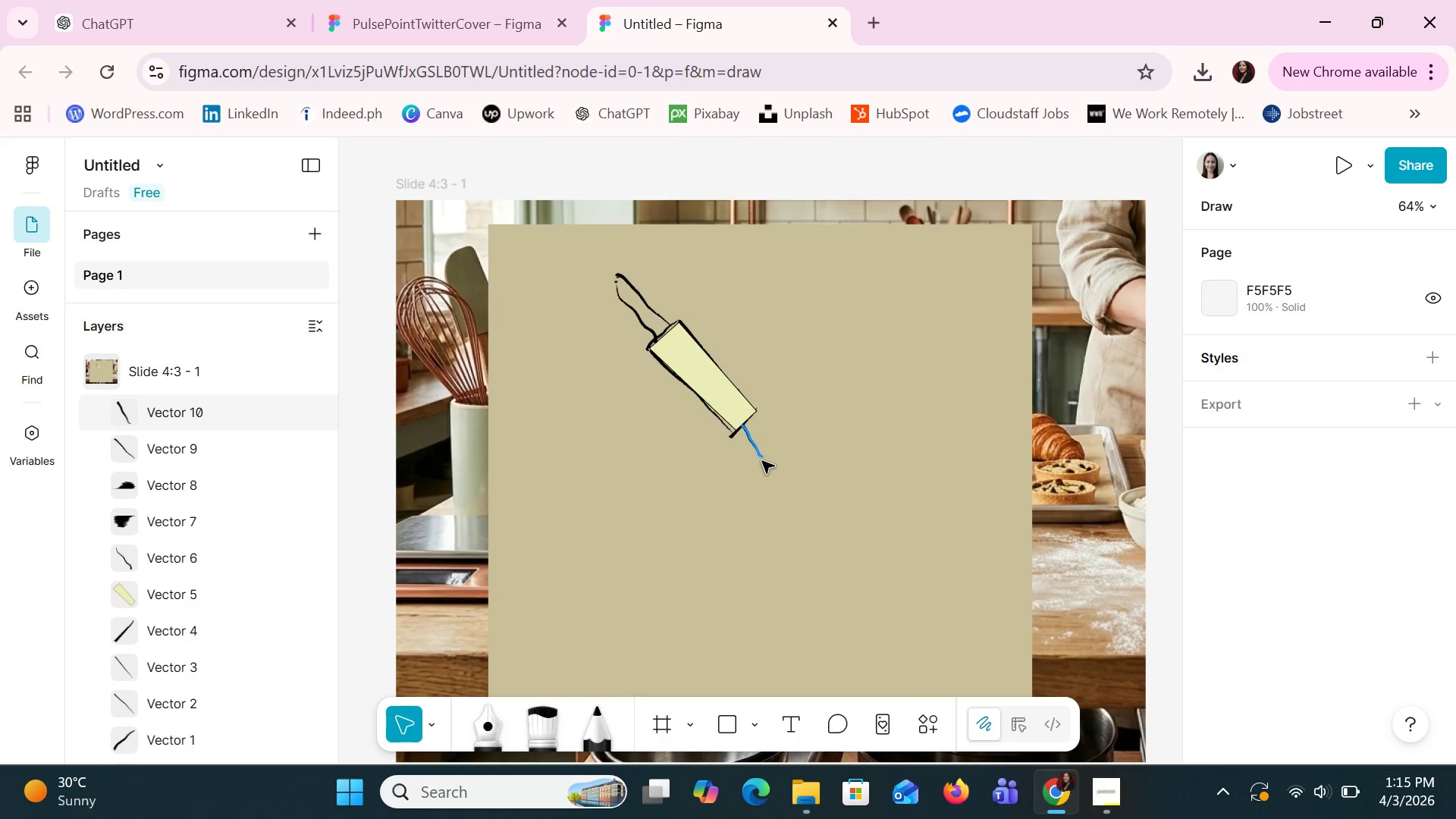 
key(Delete)
 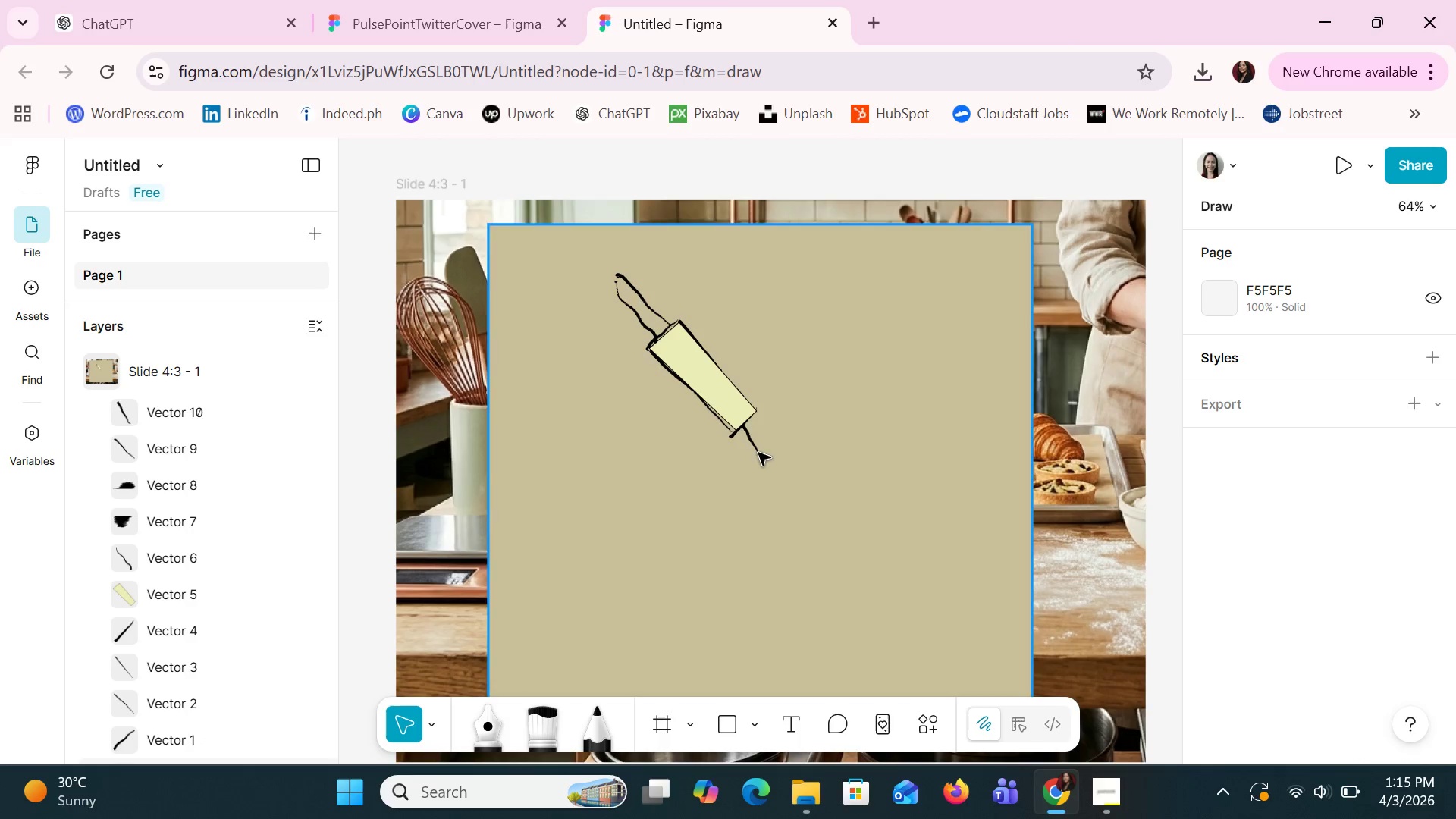 
left_click([755, 454])
 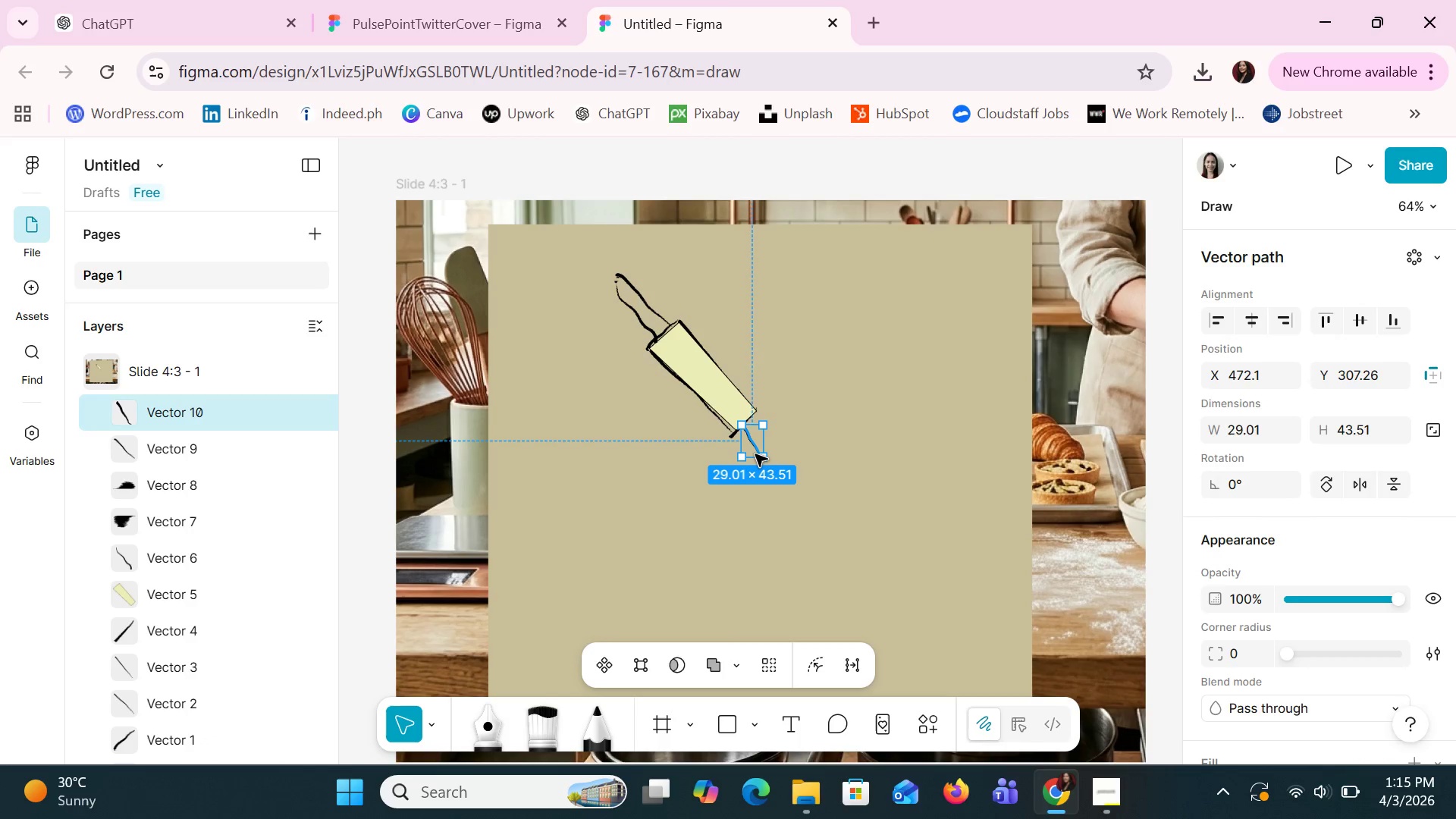 
key(Delete)
 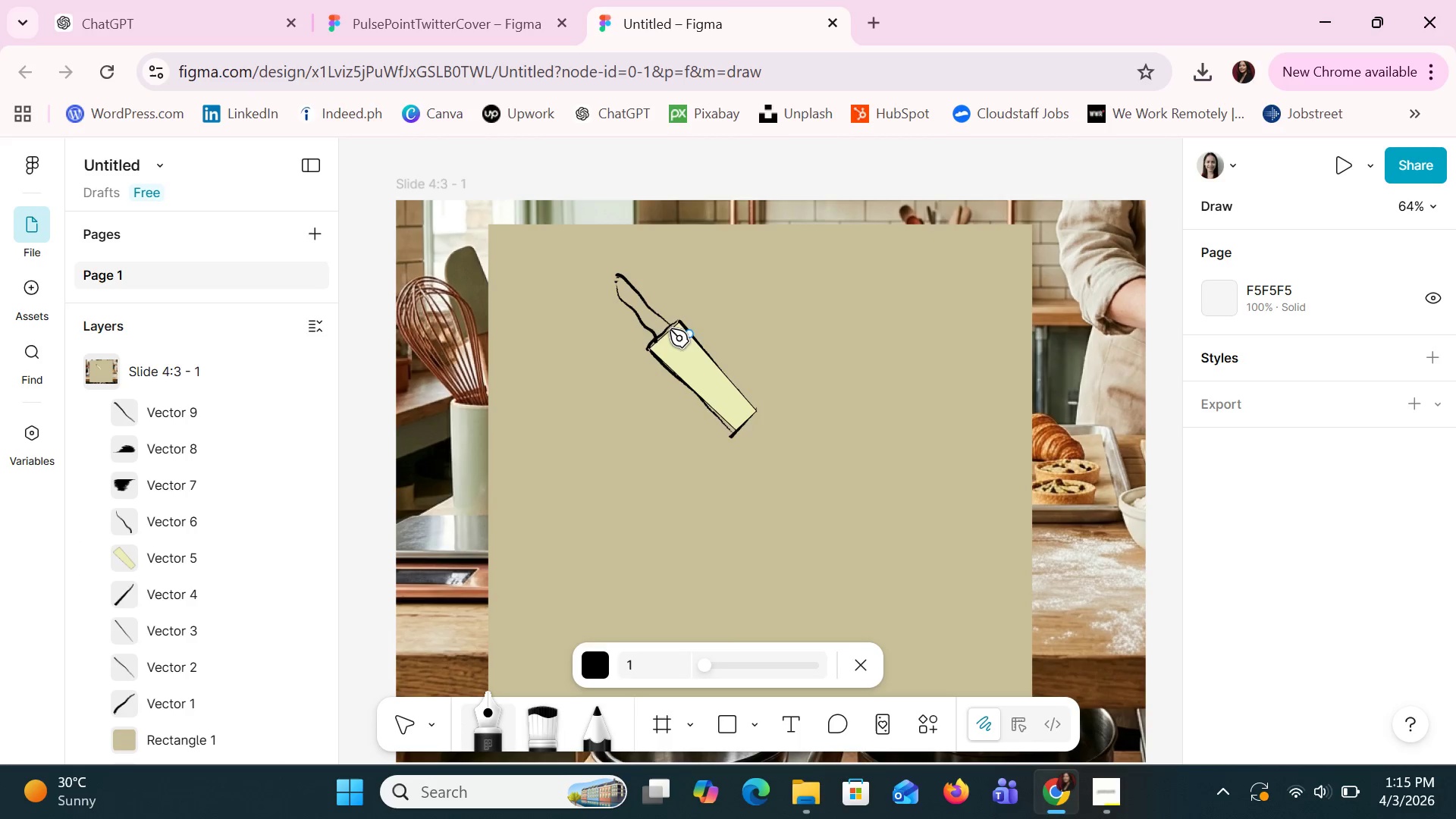 
wait(5.92)
 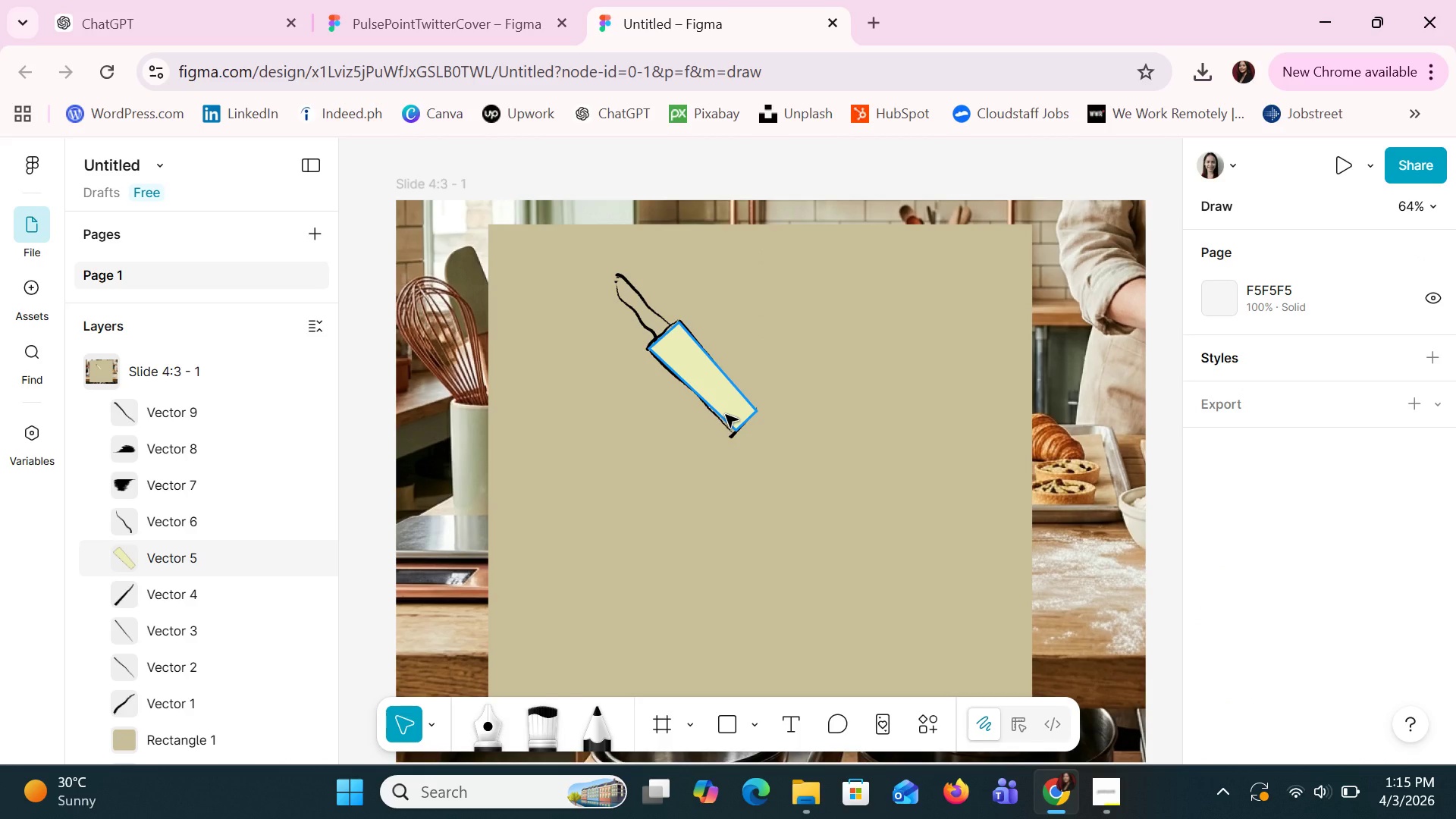 
left_click([658, 340])
 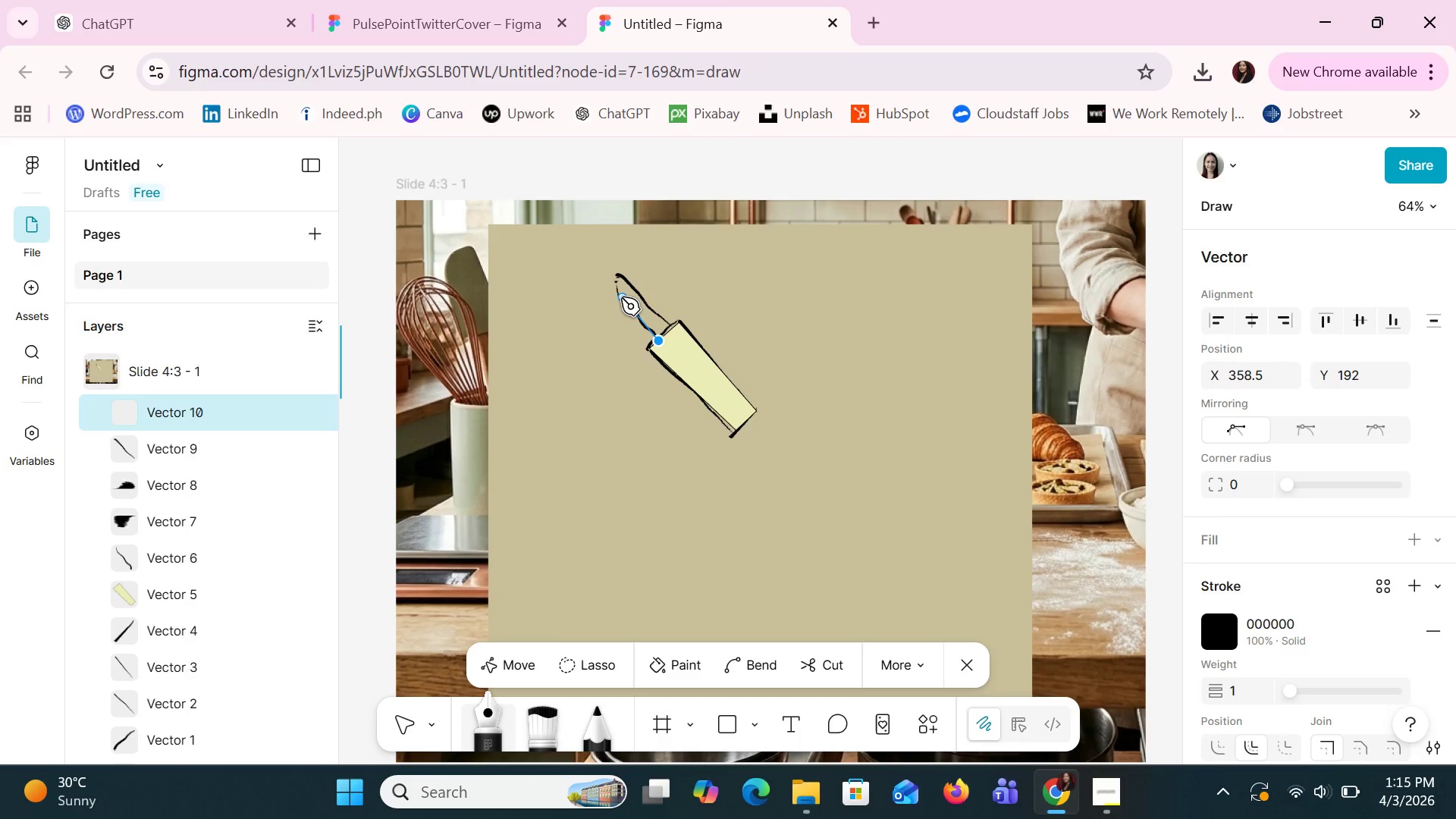 
left_click([620, 297])
 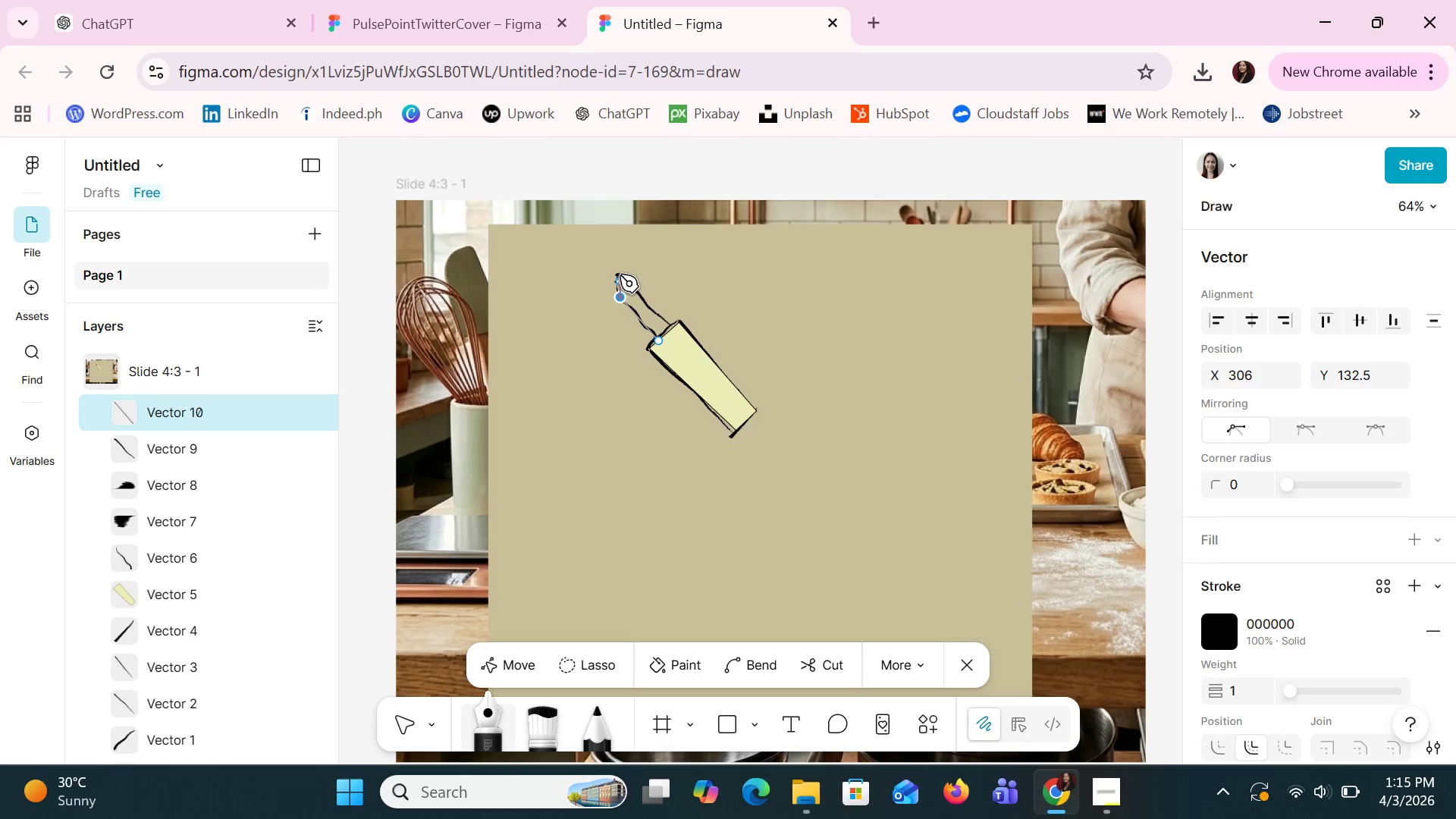 
left_click([620, 275])
 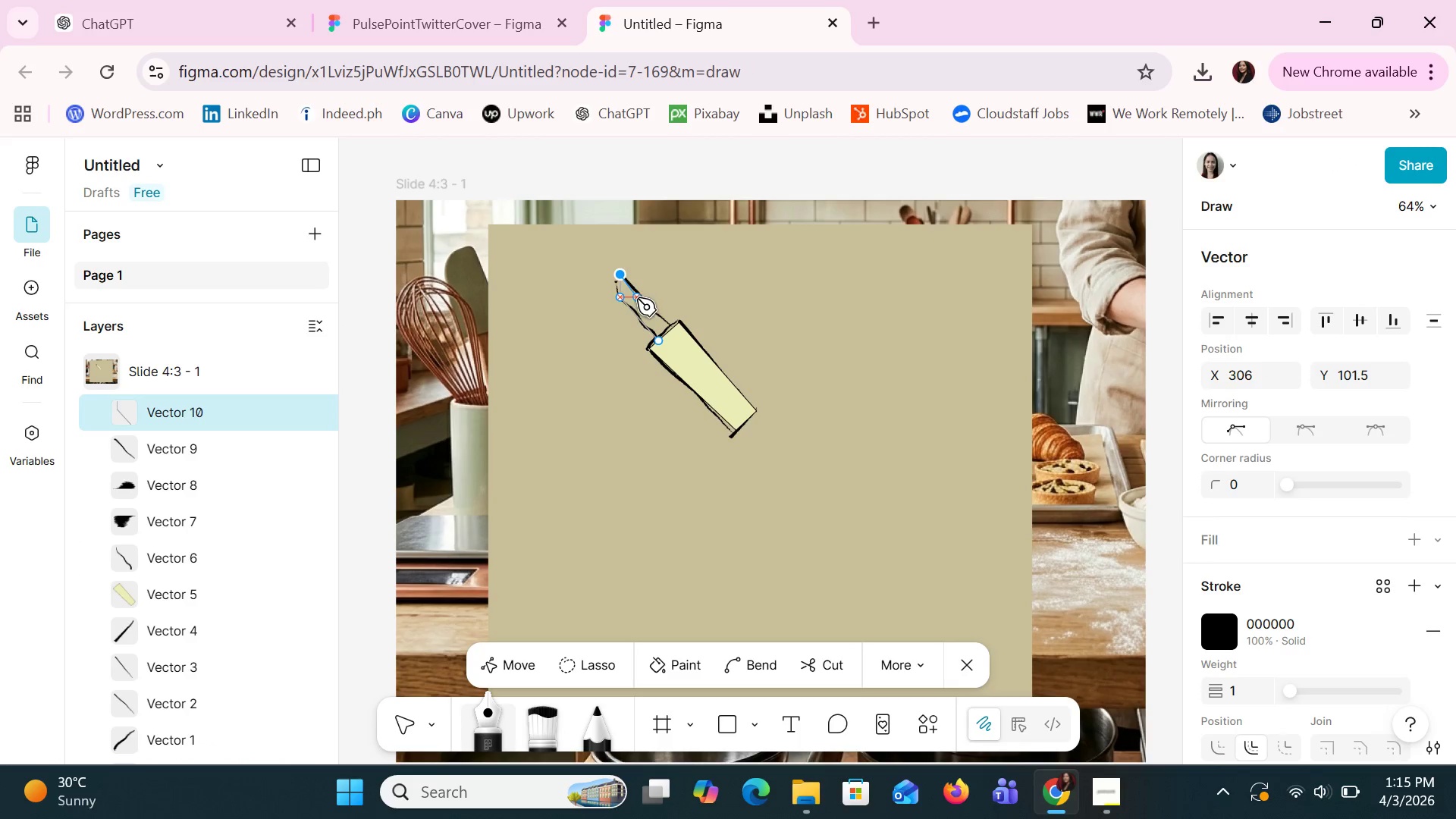 
left_click([640, 300])
 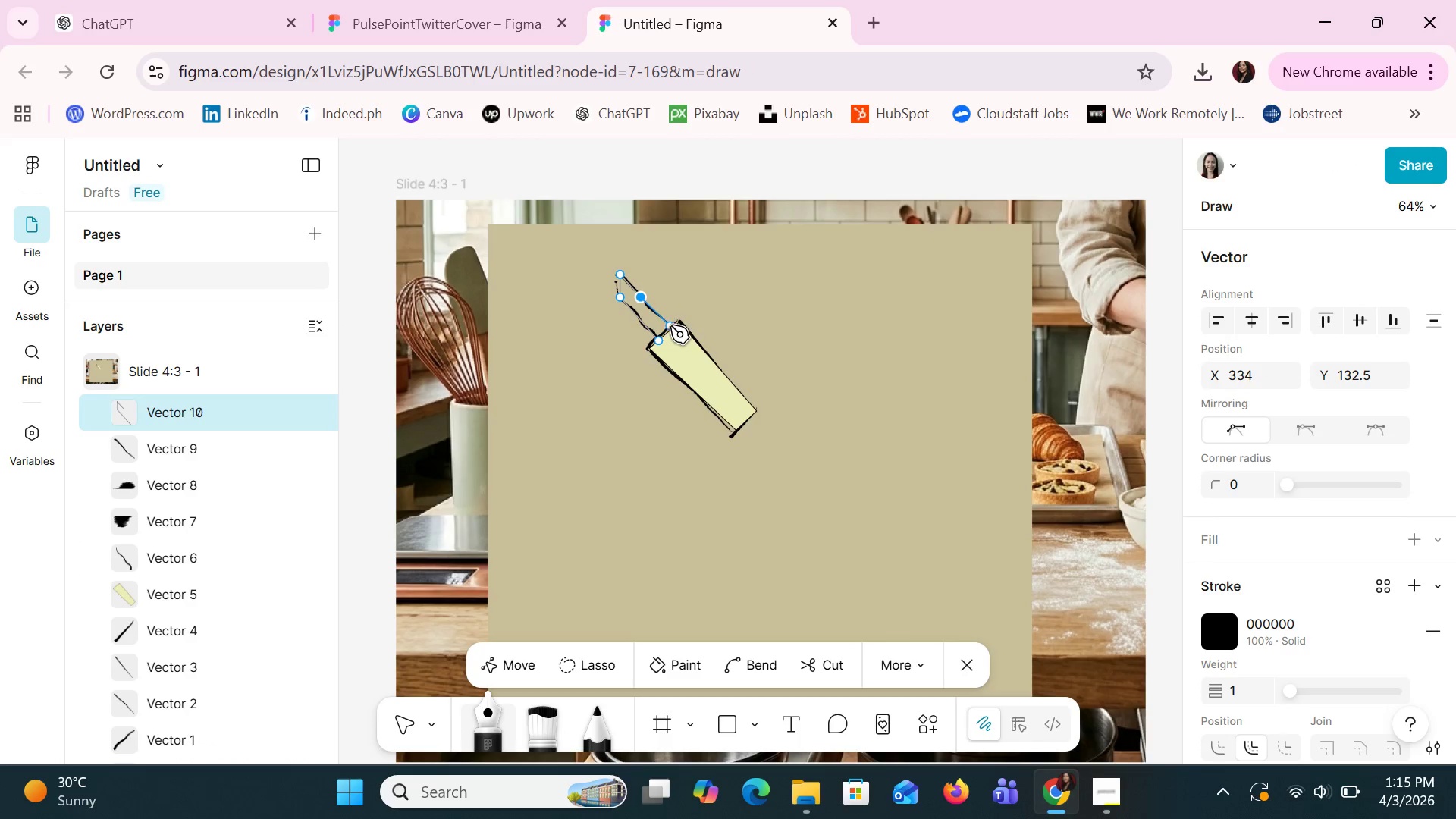 
left_click([670, 325])
 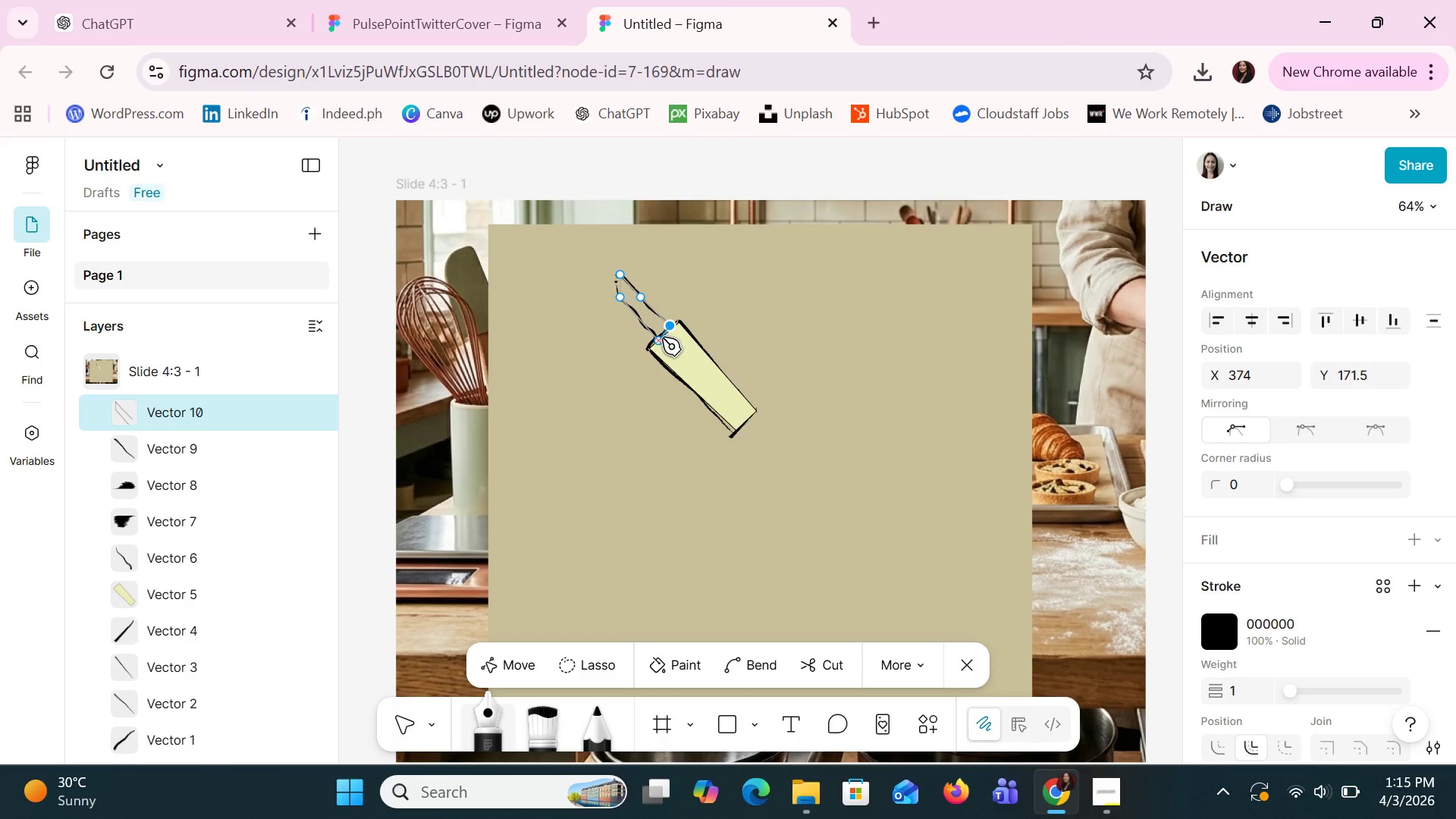 
left_click([661, 340])
 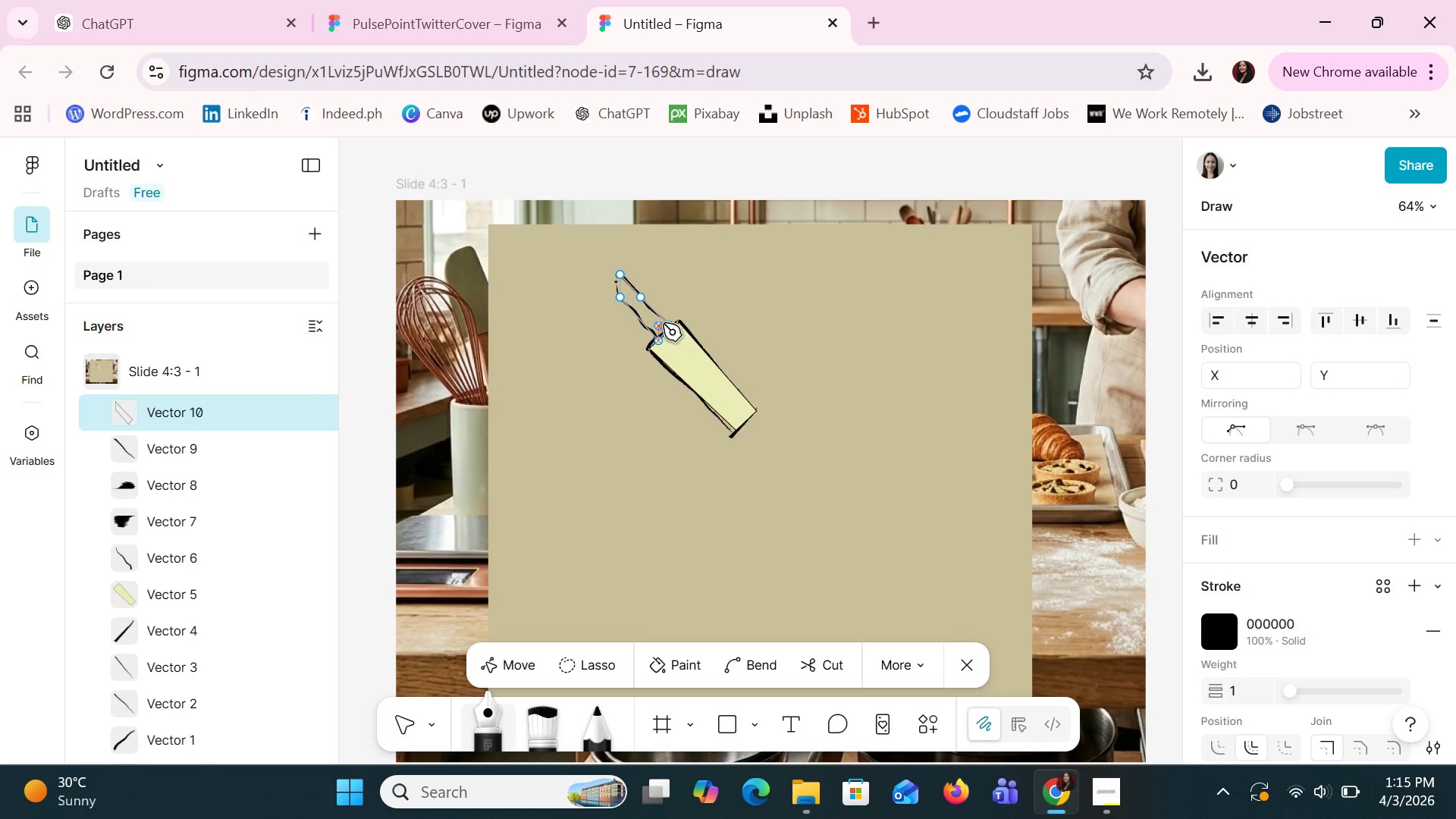 
left_click([654, 321])
 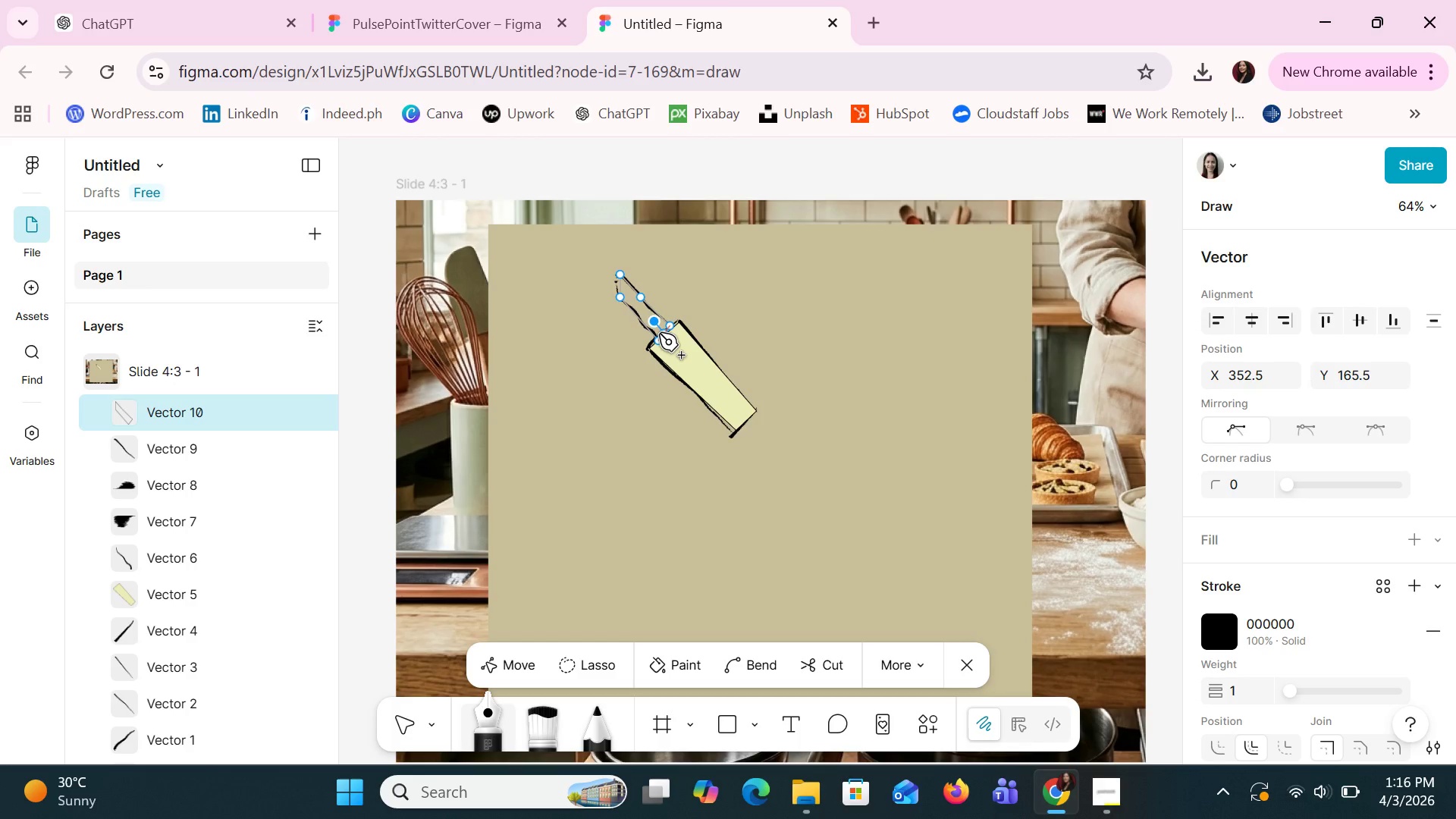 
left_click([659, 337])
 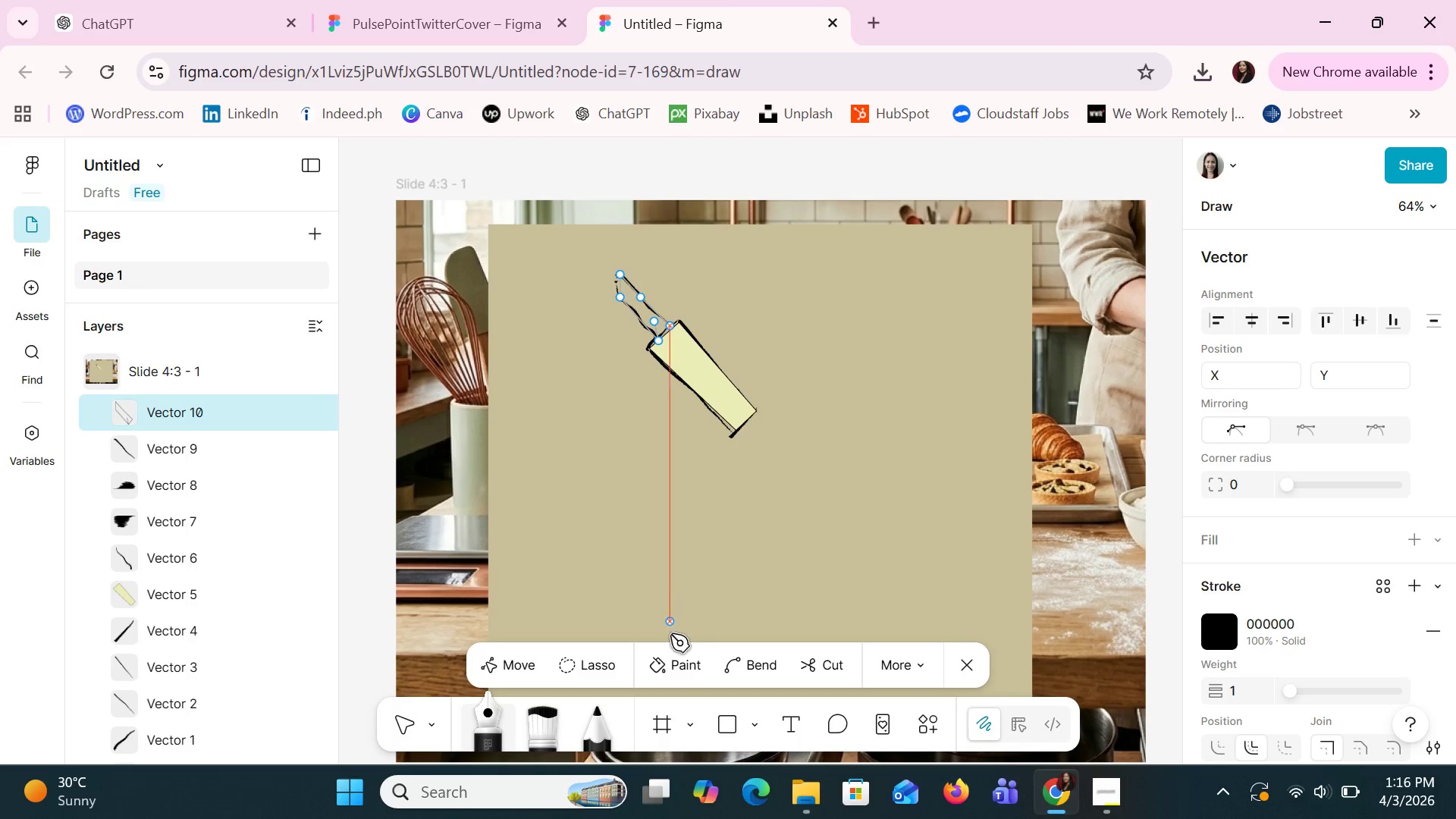 
left_click([676, 670])
 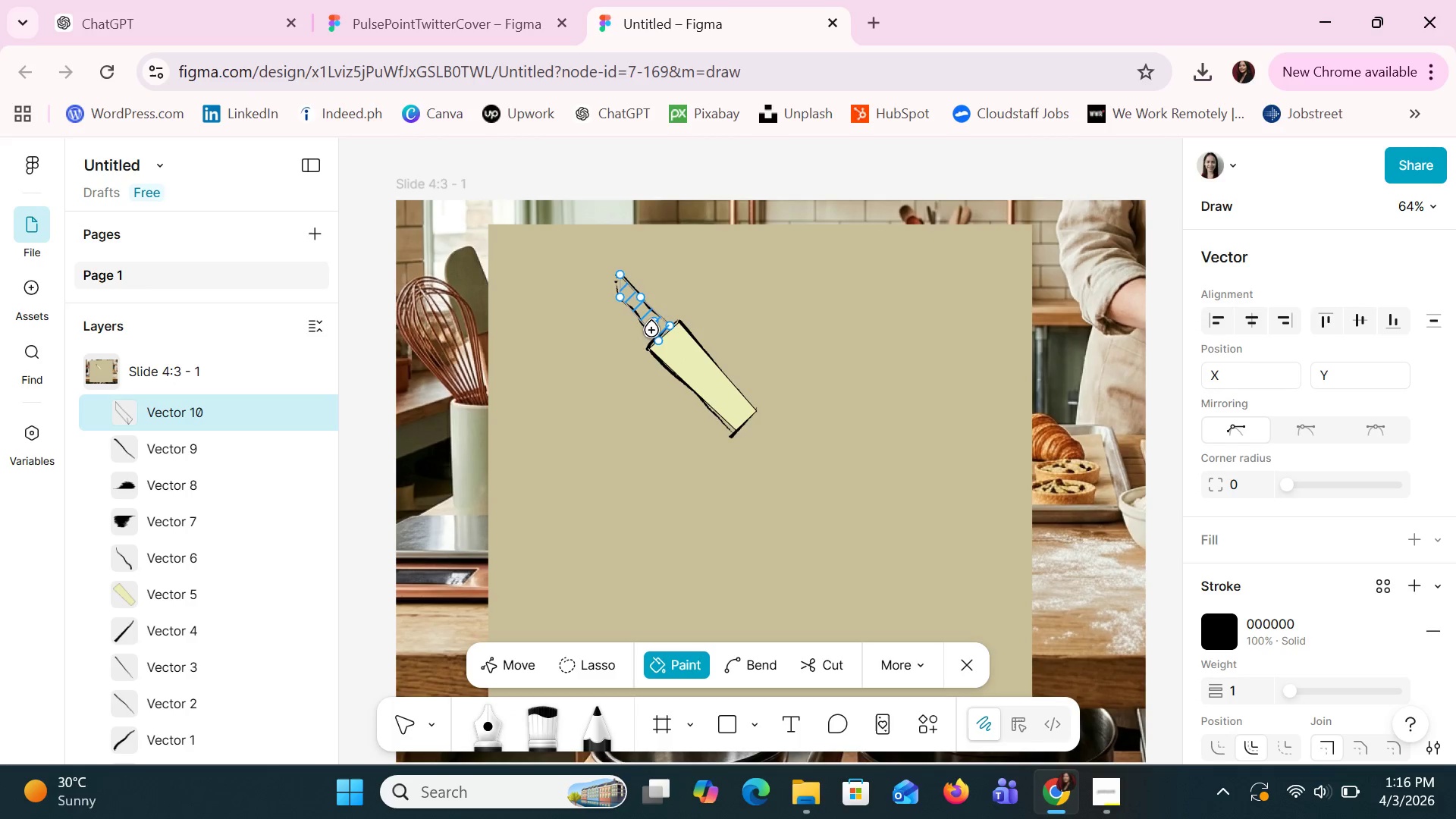 
left_click([652, 318])
 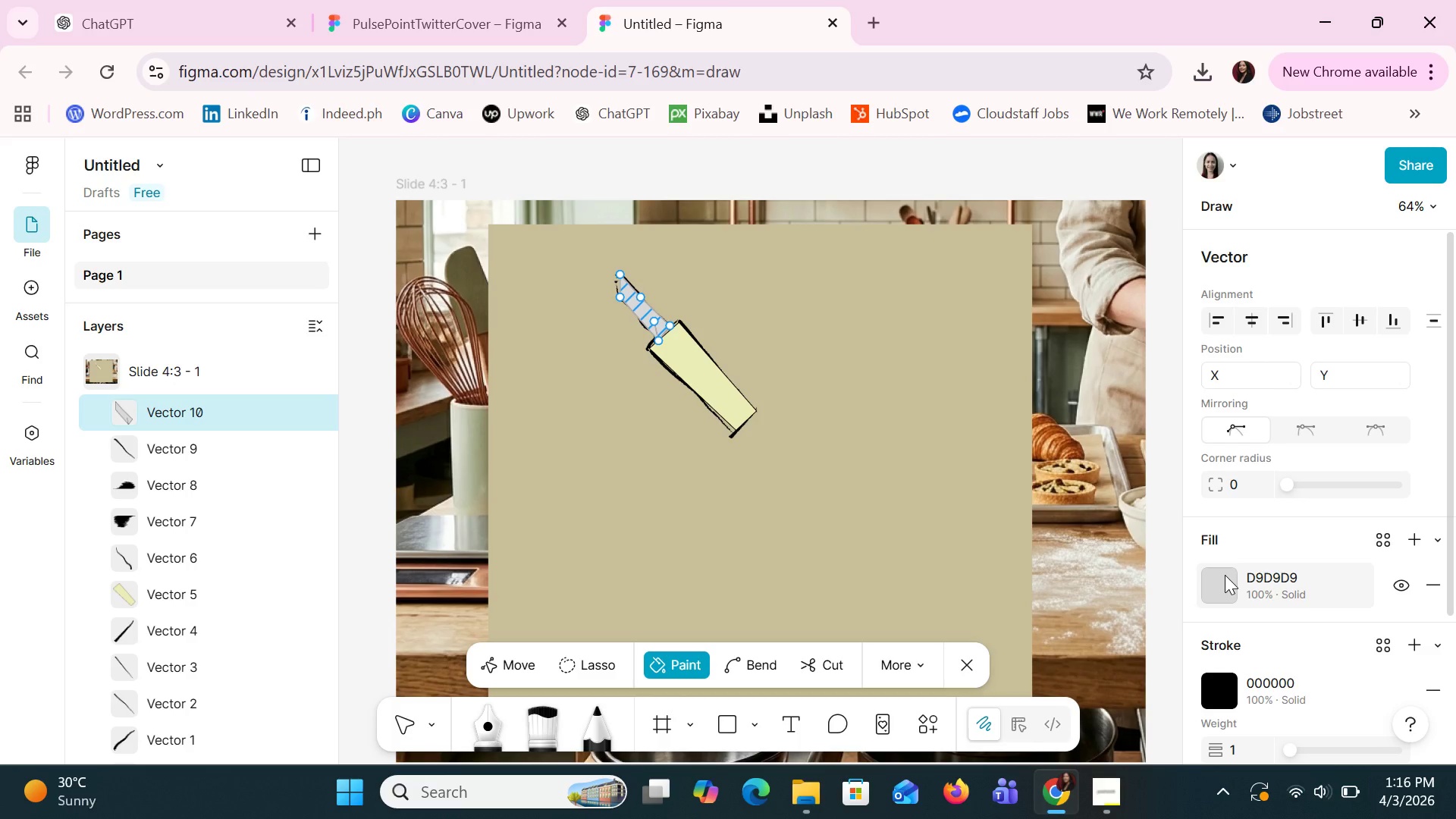 
wait(18.36)
 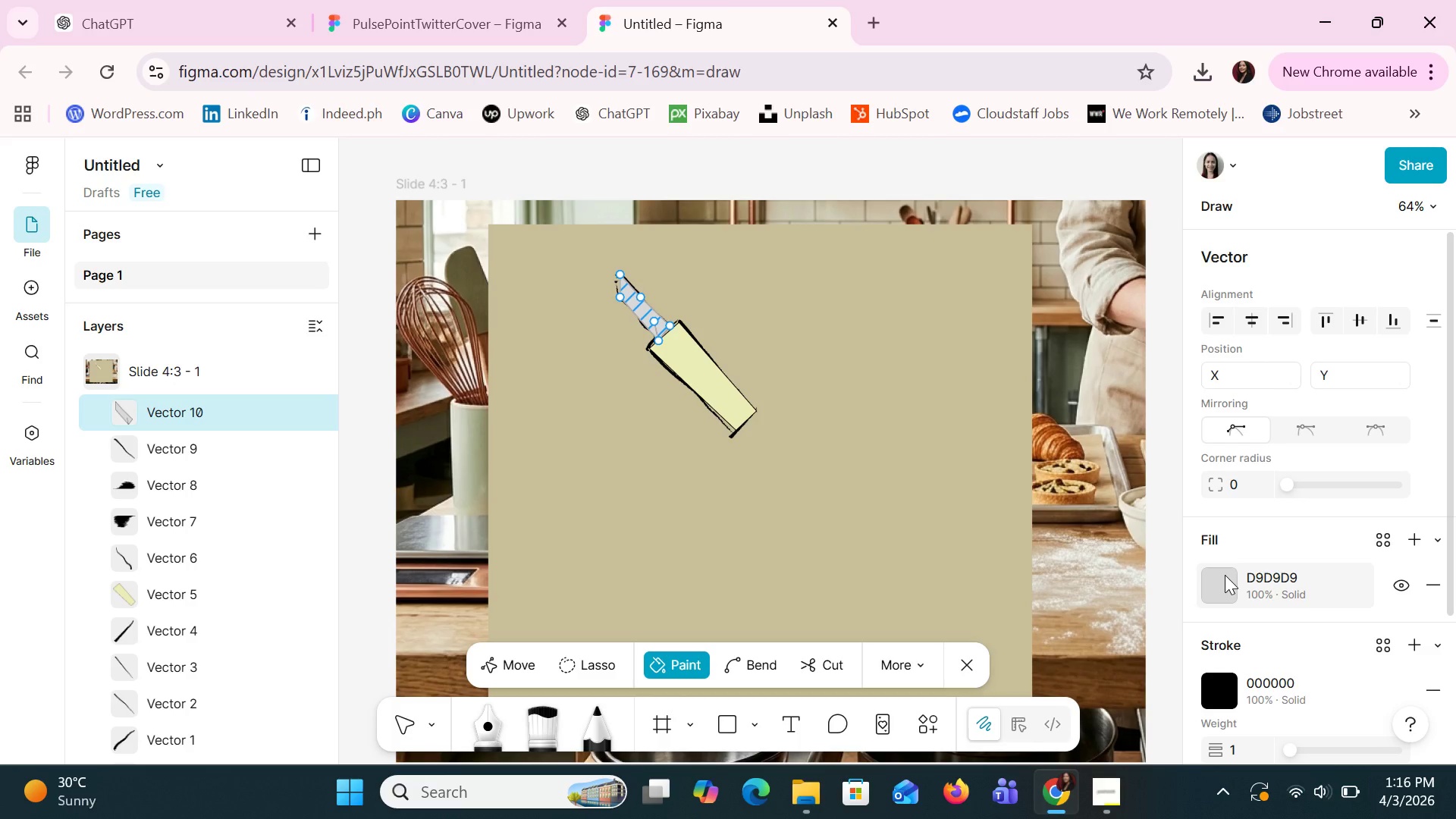 
left_click([1236, 592])
 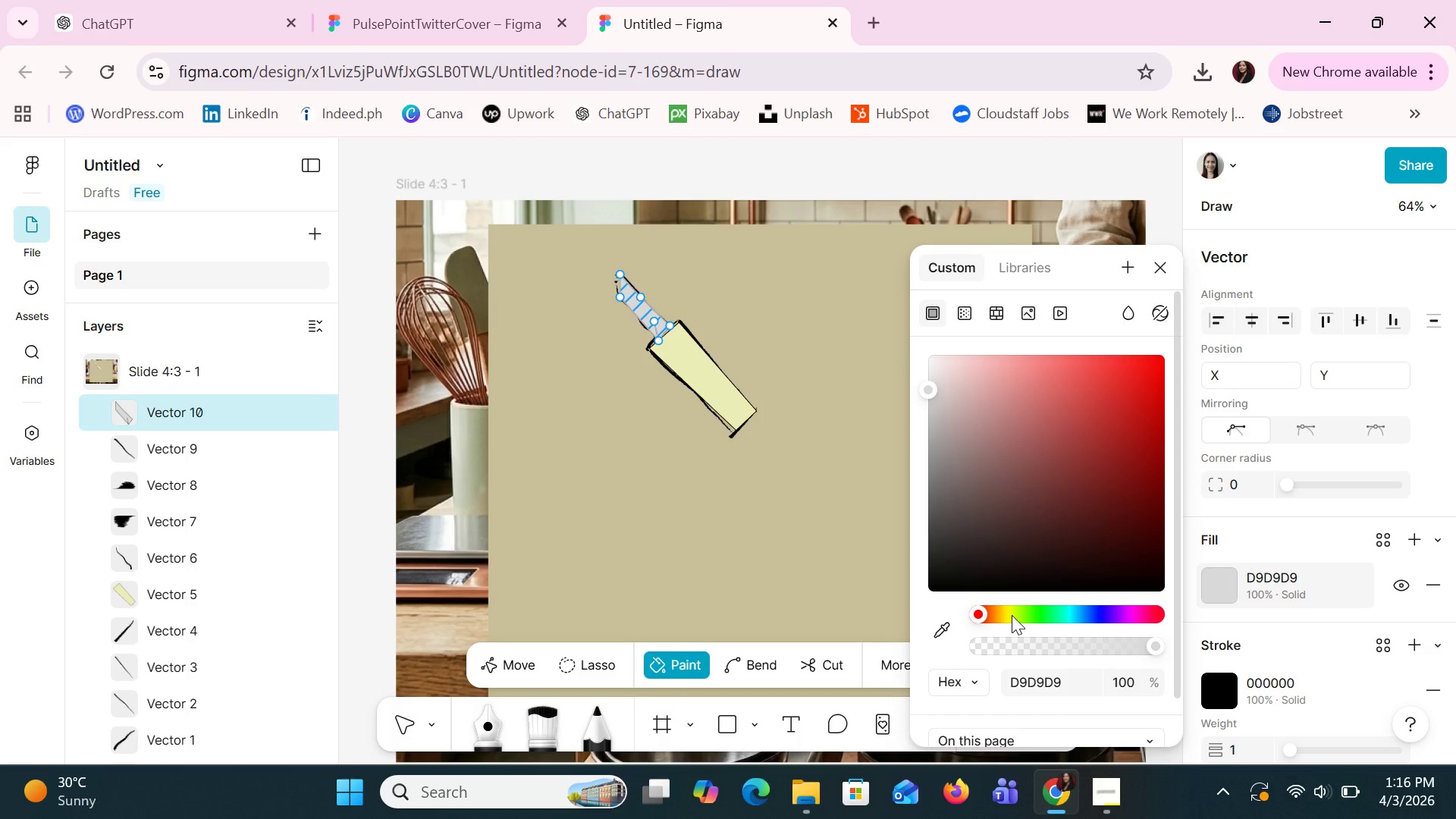 
left_click([1005, 615])
 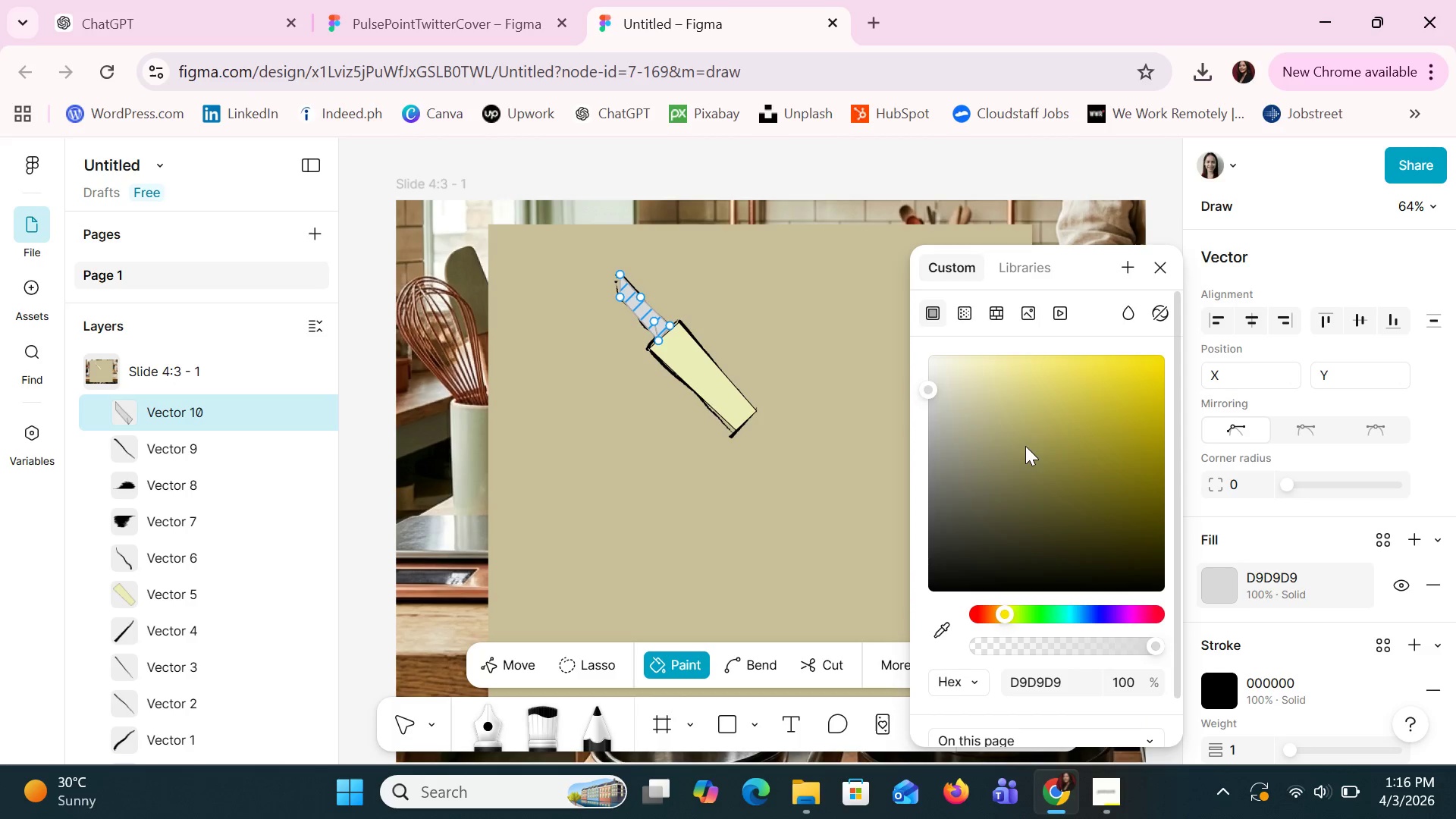 
left_click([1026, 399])
 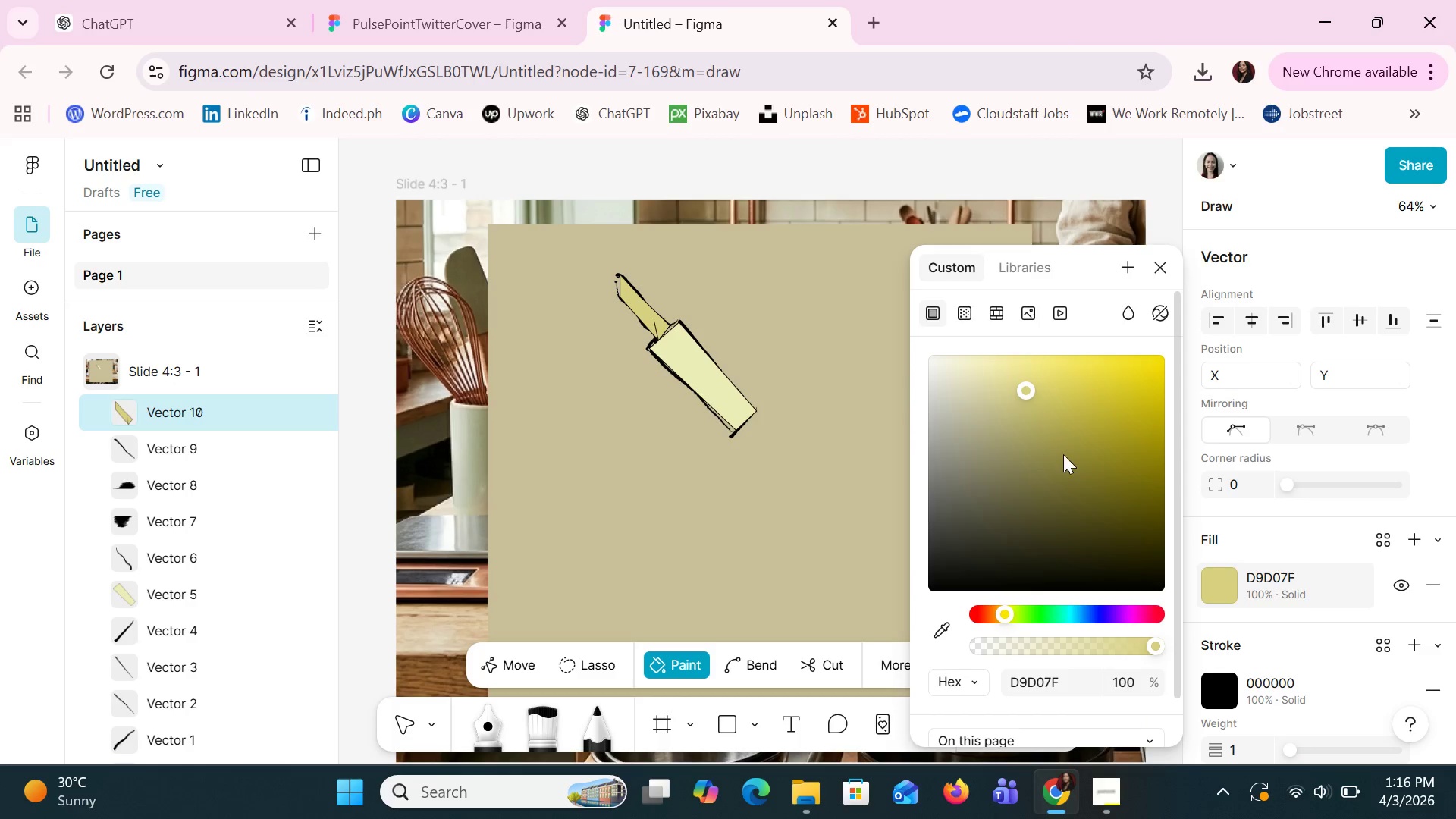 
left_click([1076, 472])
 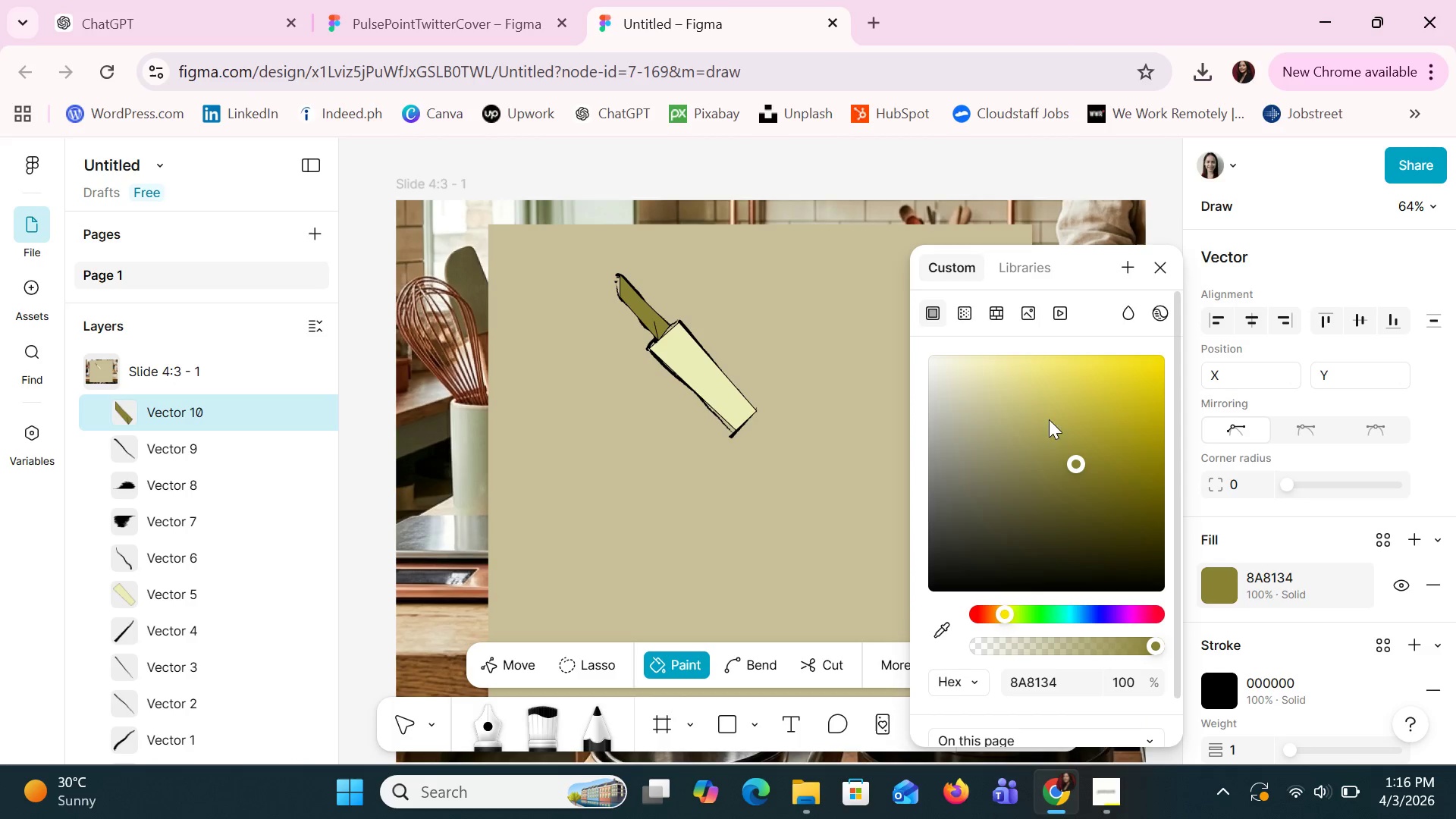 
left_click([1038, 399])
 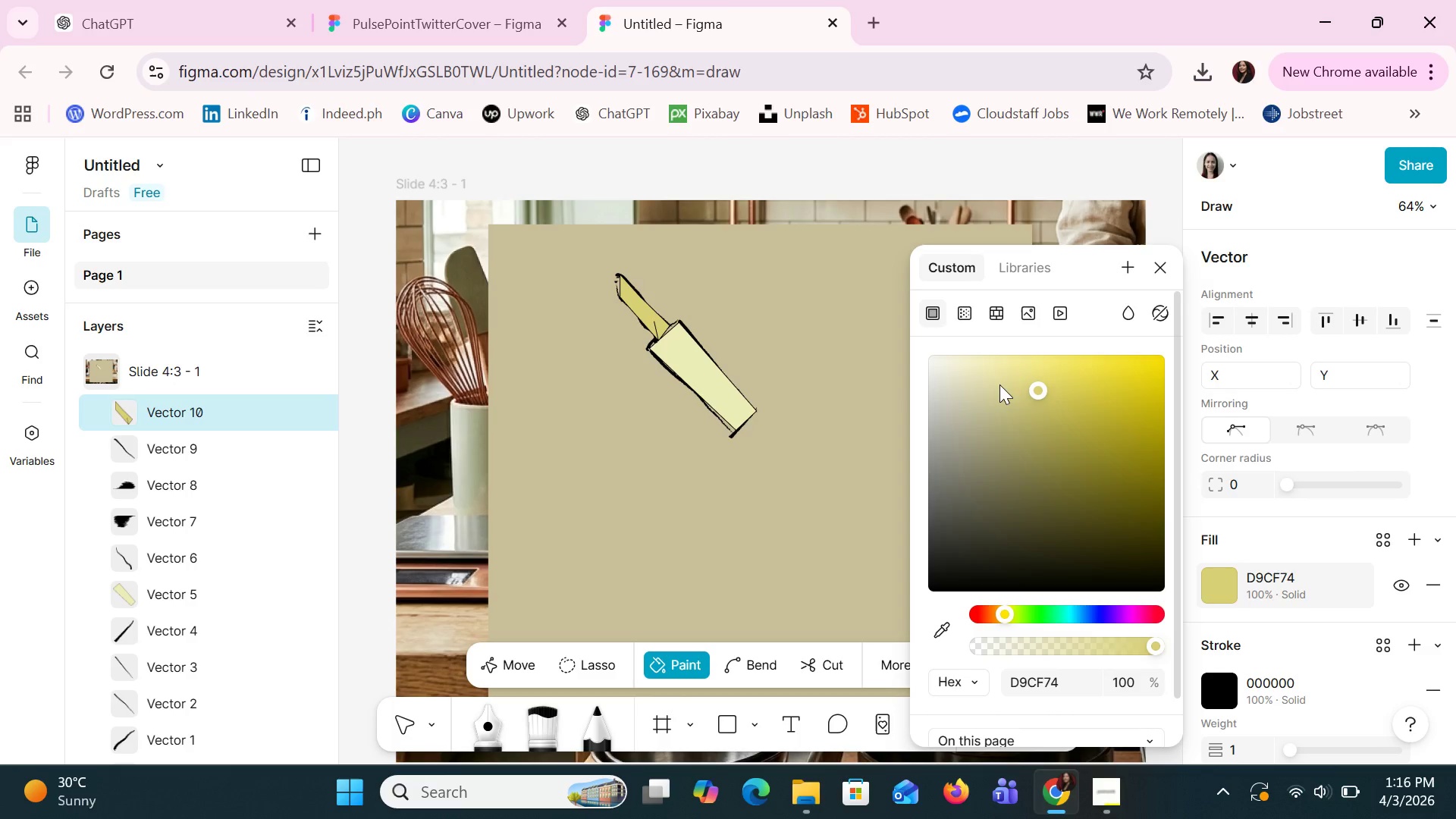 
left_click([998, 380])
 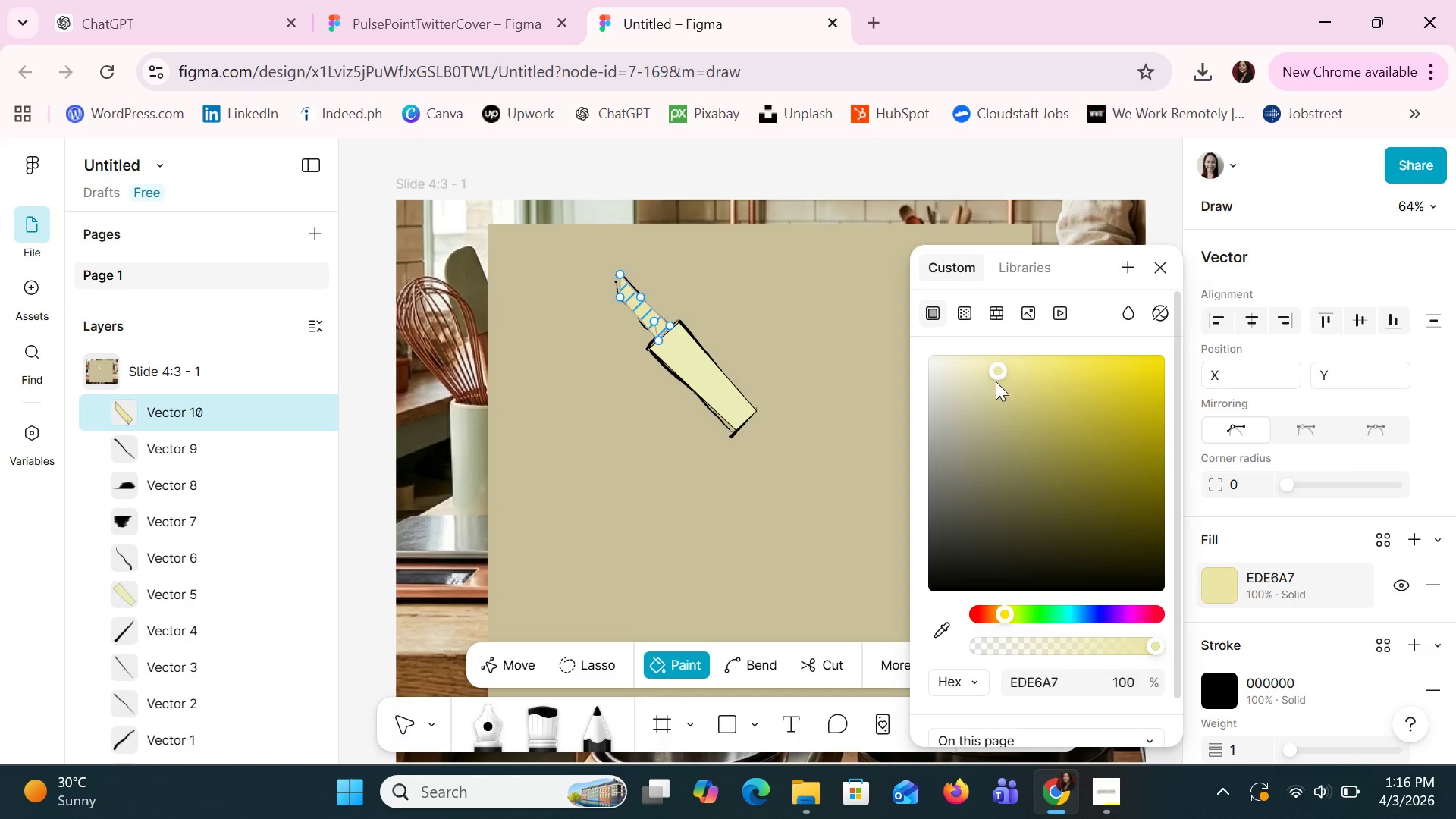 
left_click([980, 383])
 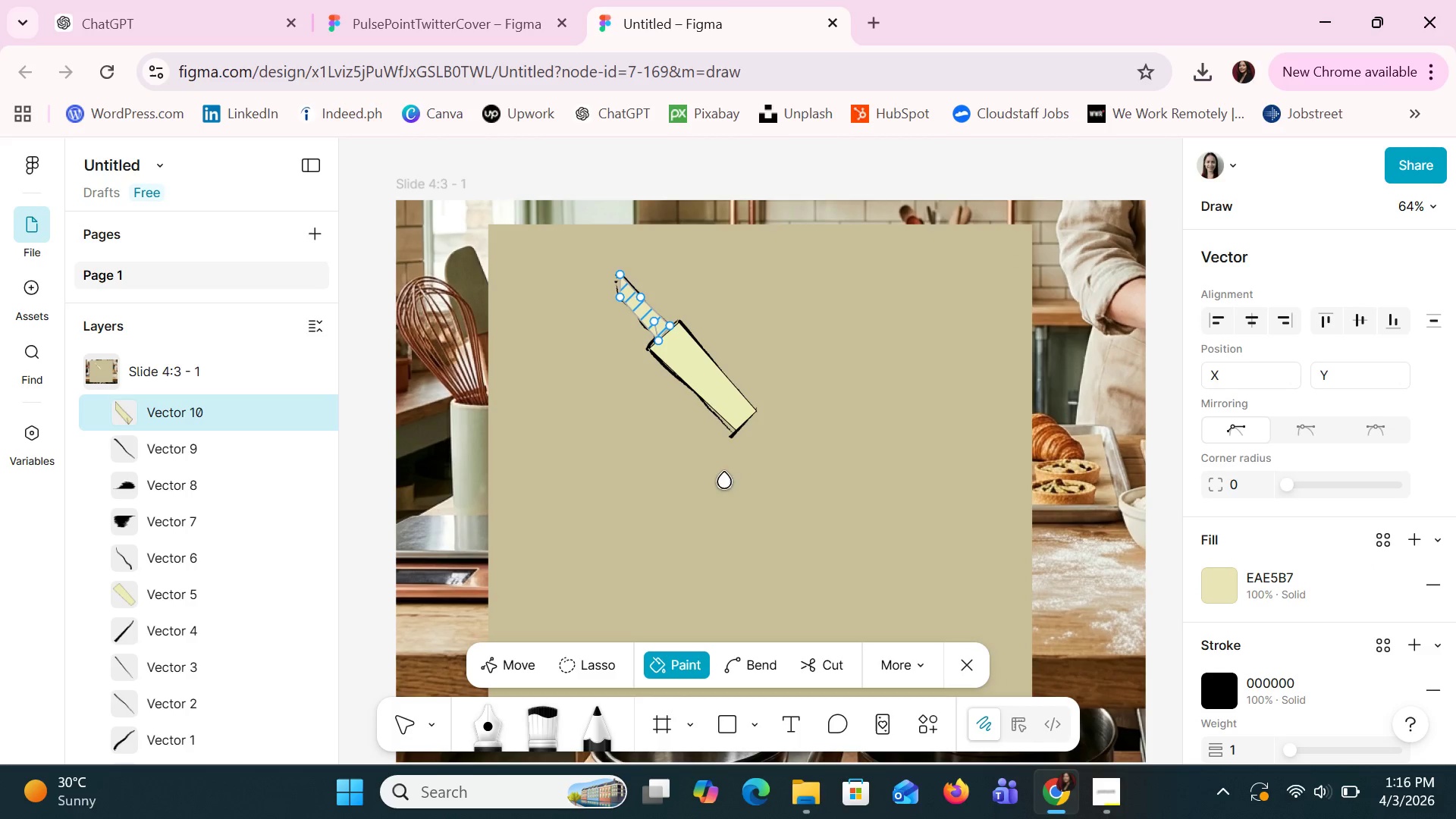 
mouse_move([664, 680])
 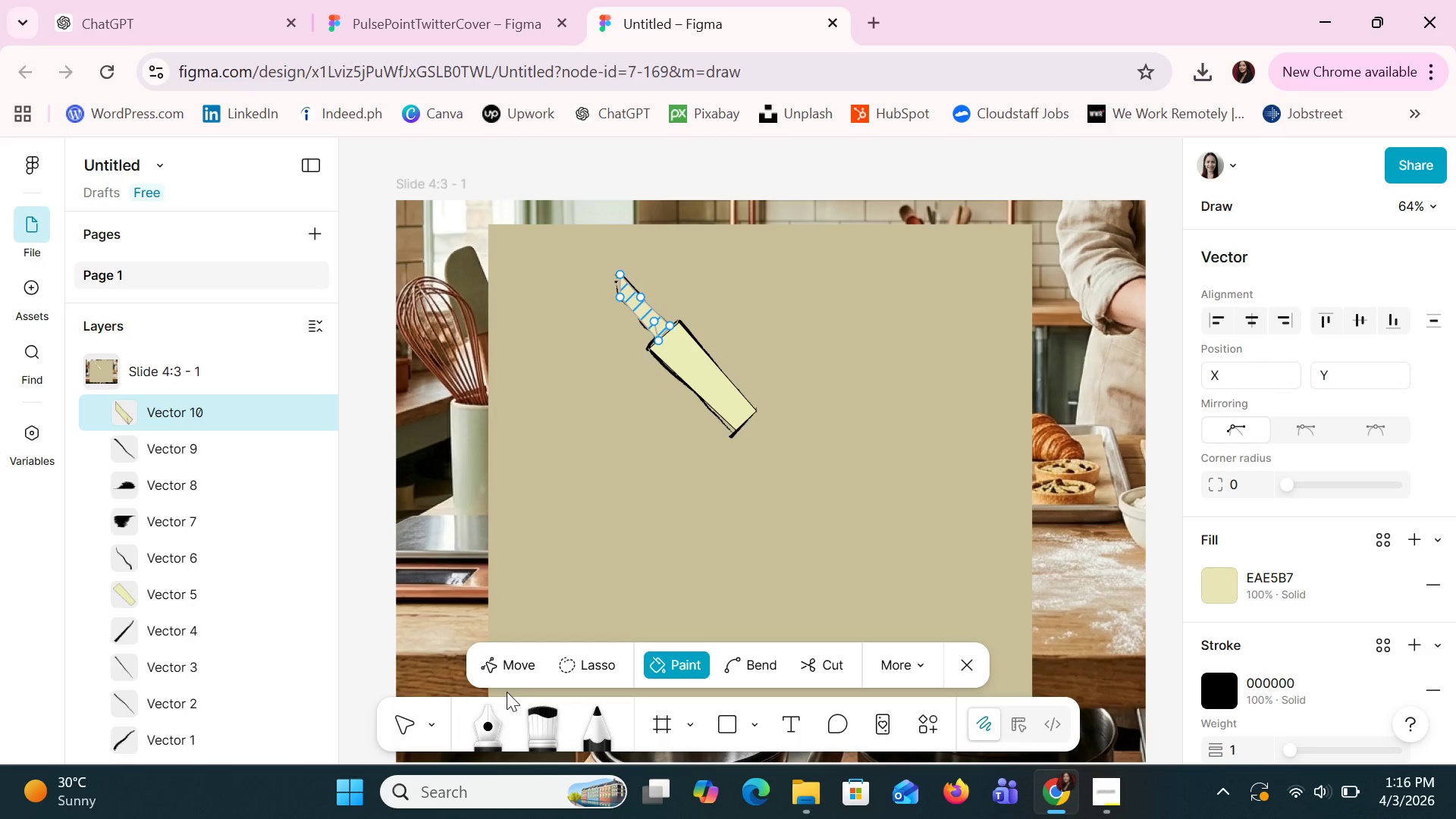 
wait(7.79)
 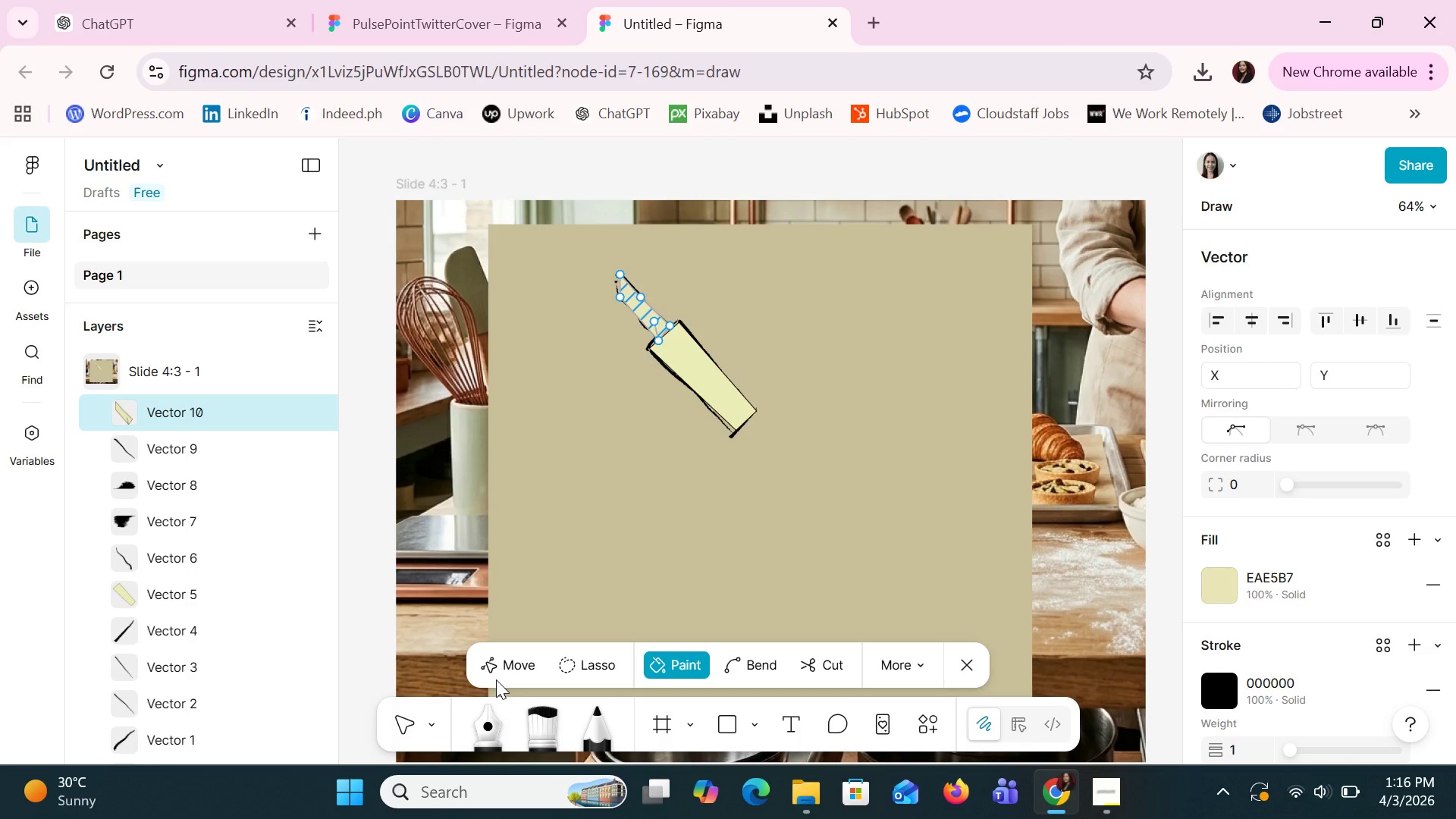 
left_click([111, 406])
 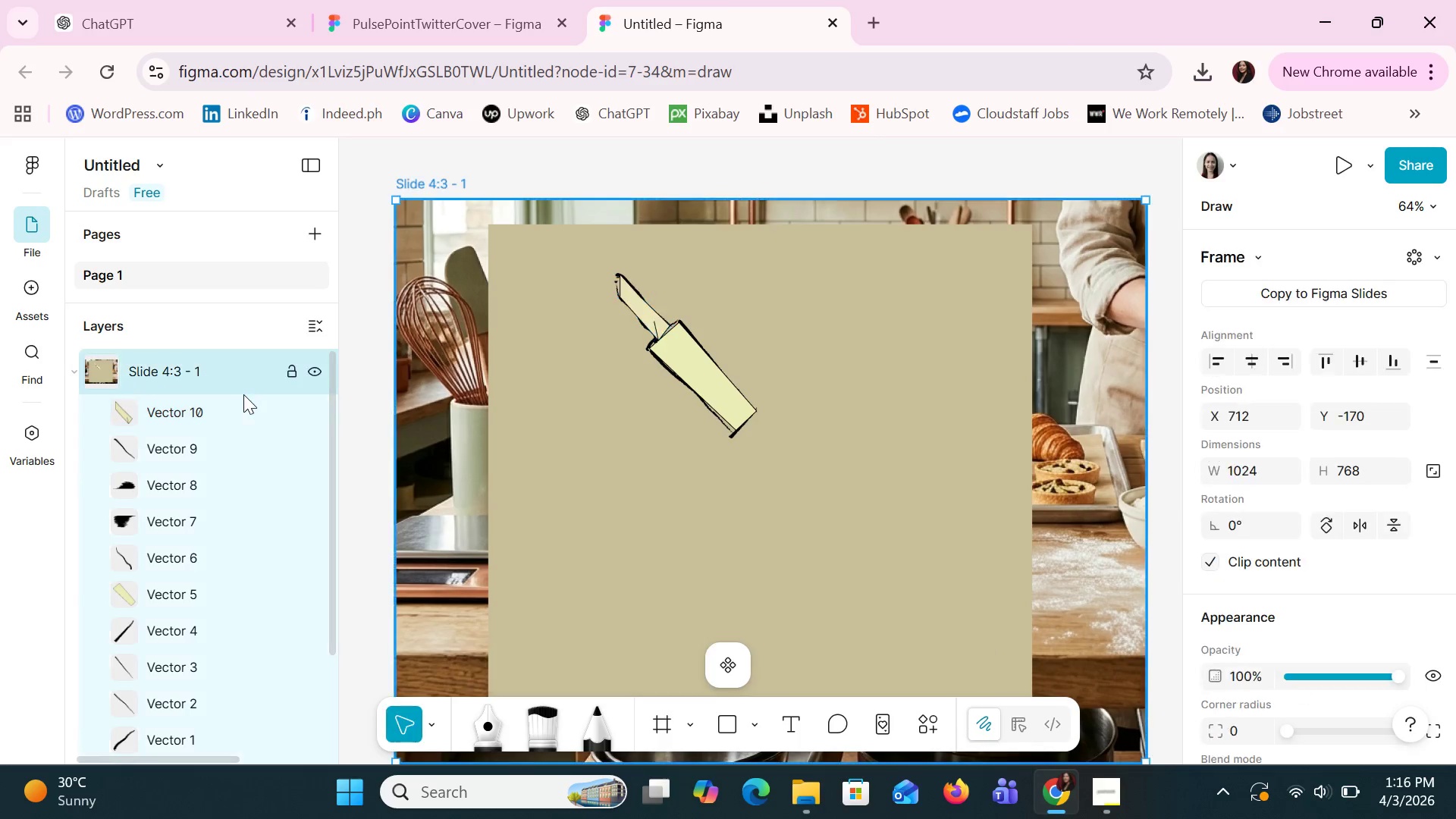 
left_click([230, 413])
 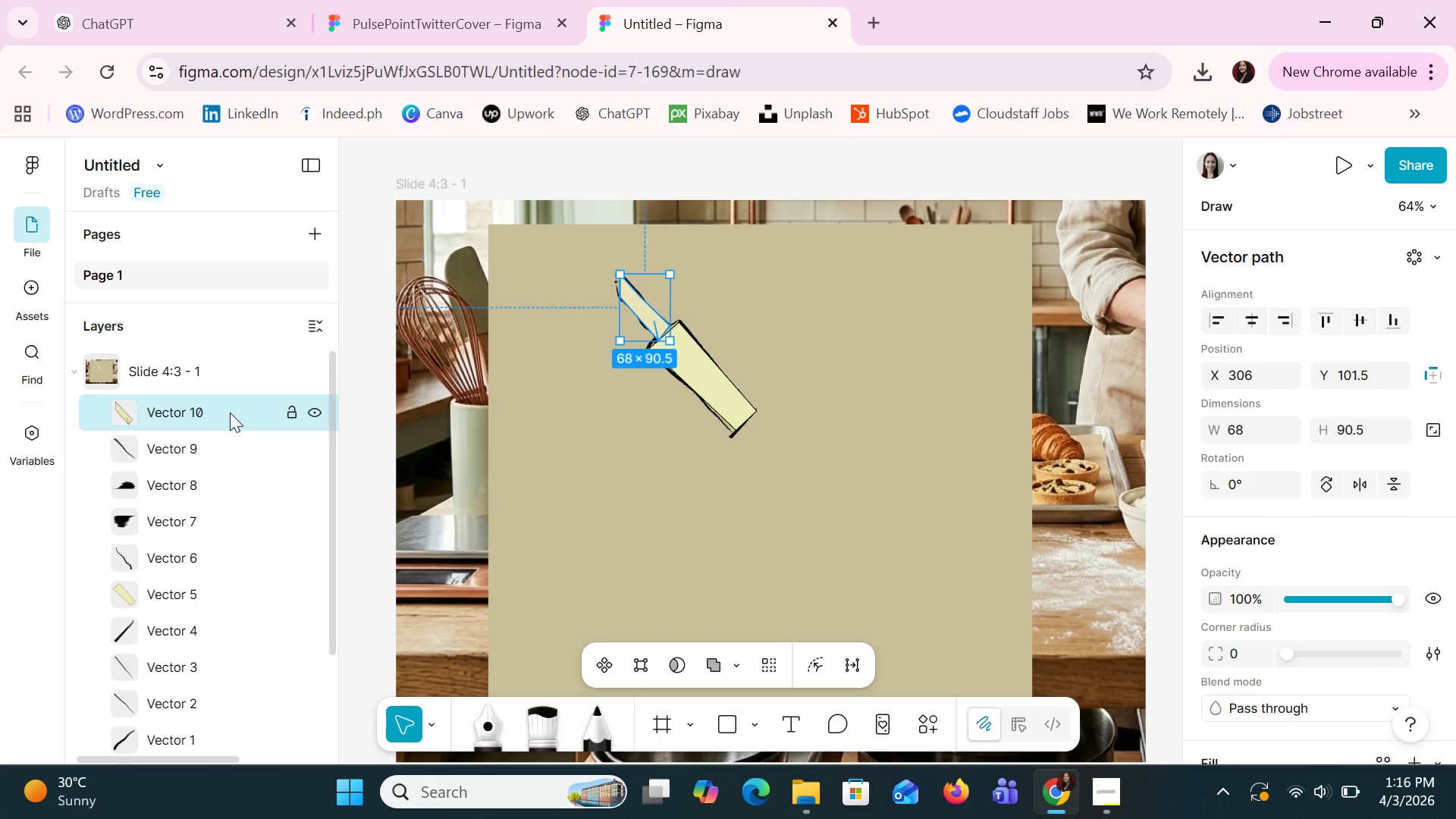 
key(Control+C)
 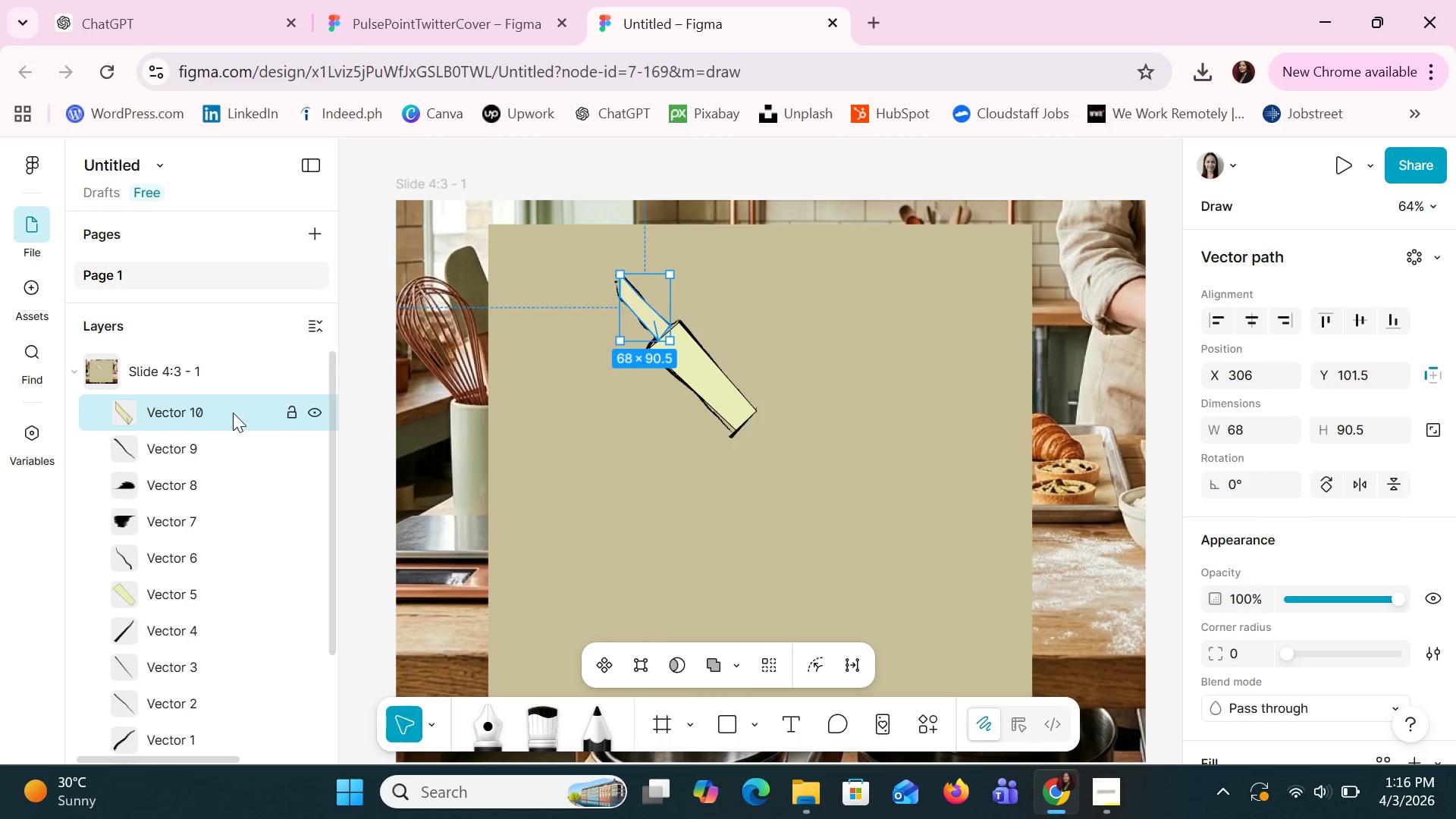 
key(Control+V)
 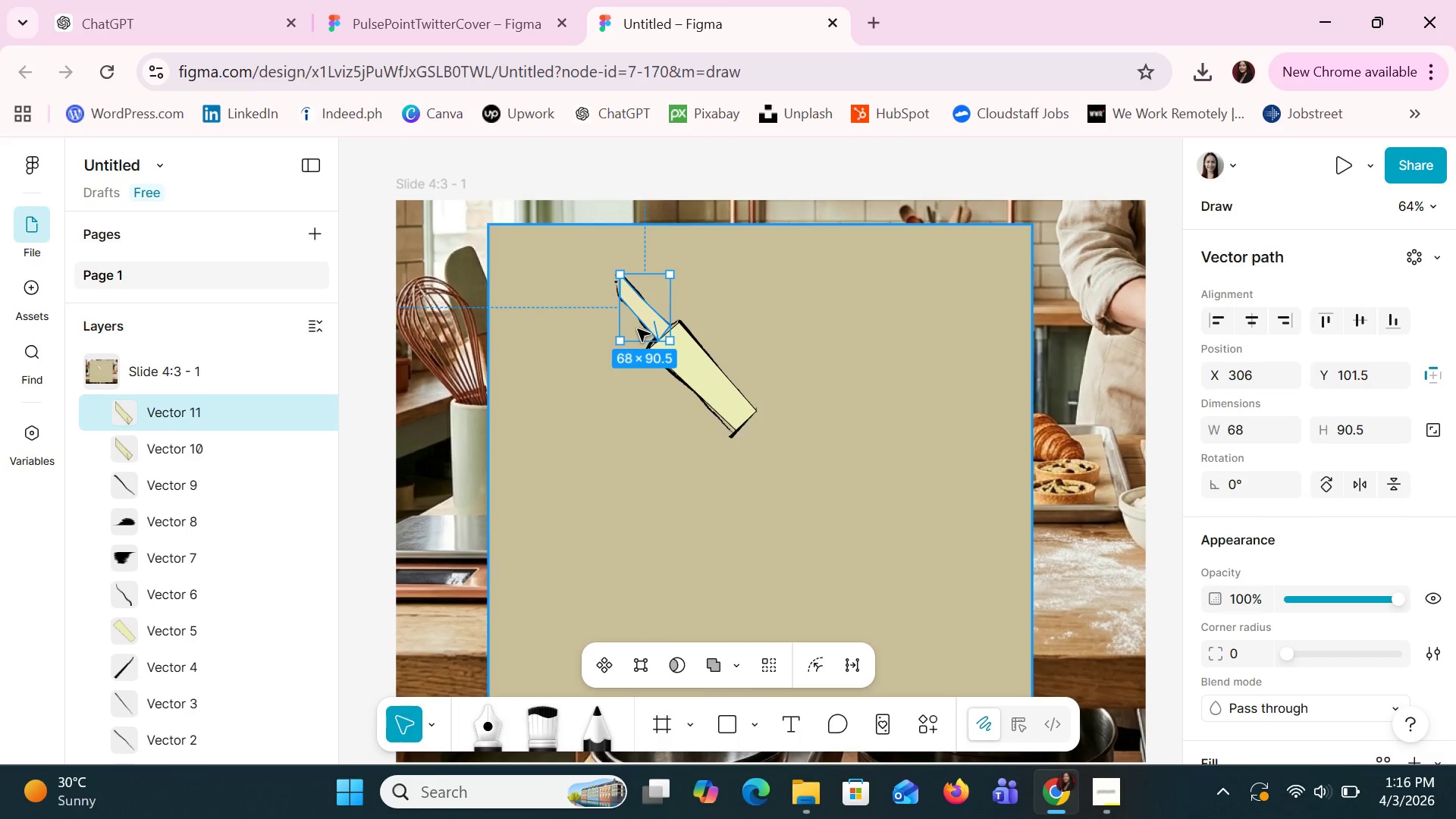 
left_click_drag(start_coordinate=[638, 315], to_coordinate=[784, 447])
 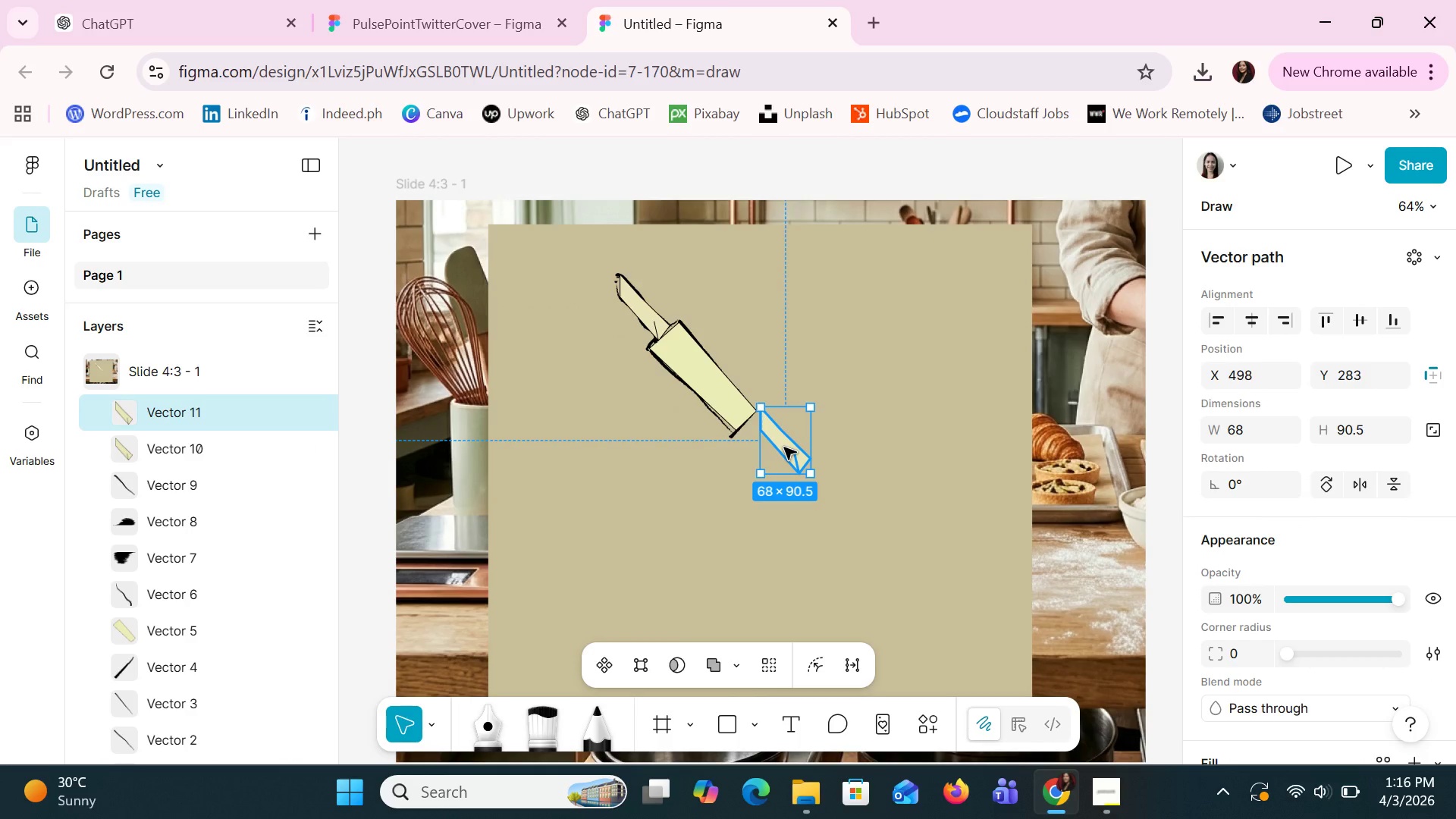 
right_click([784, 447])
 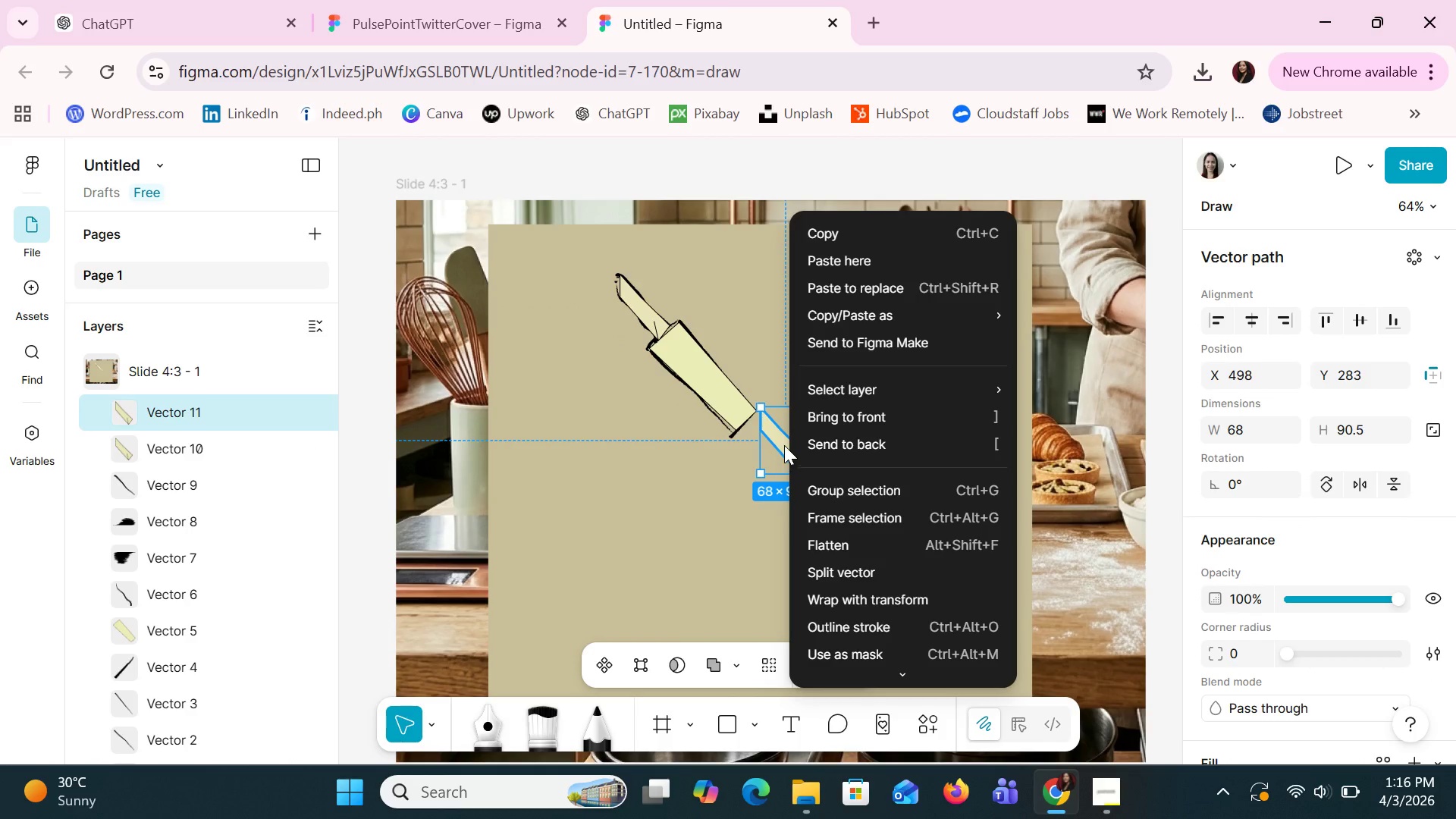 
left_click([776, 438])
 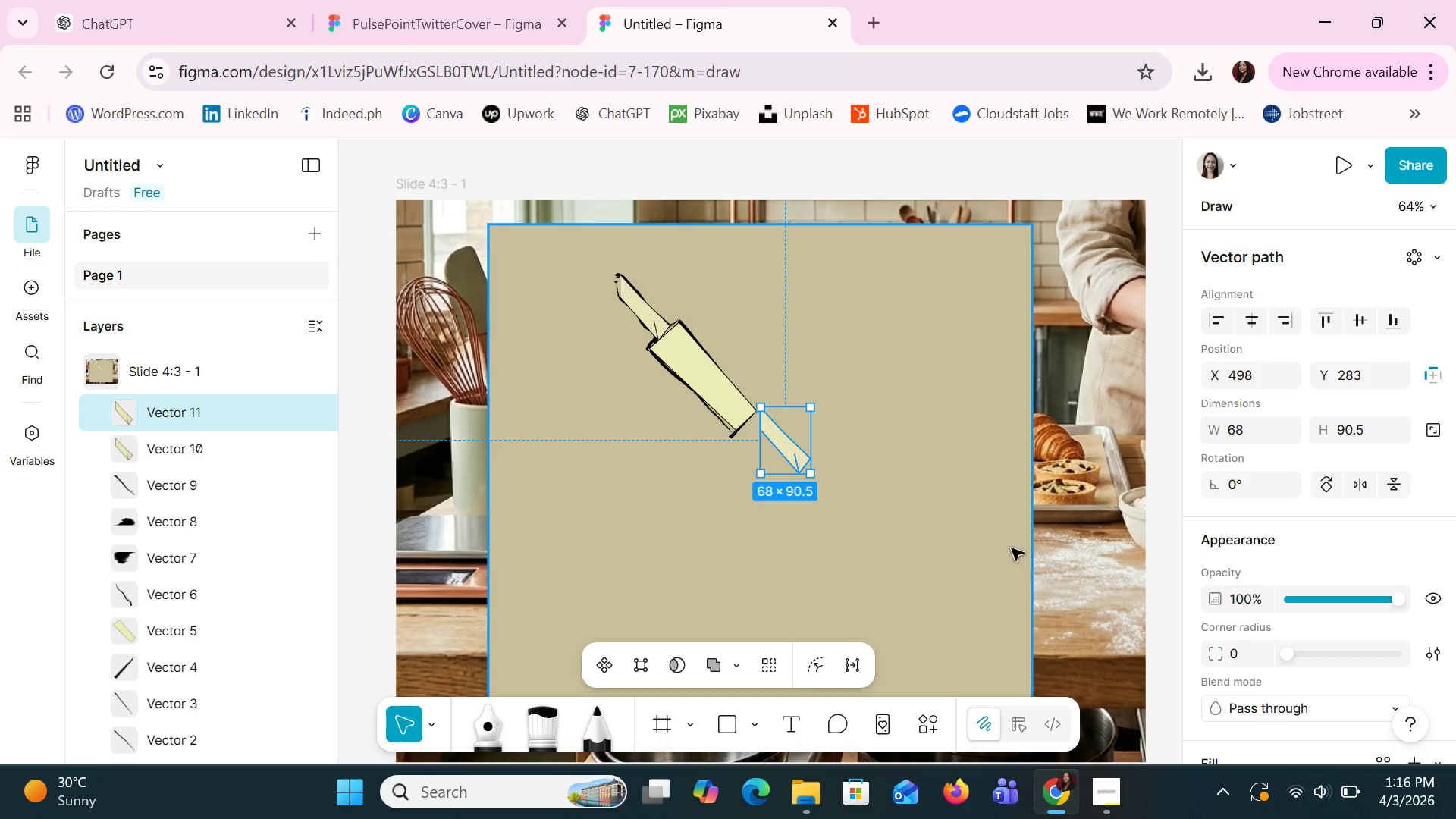 
mouse_move([808, 443])
 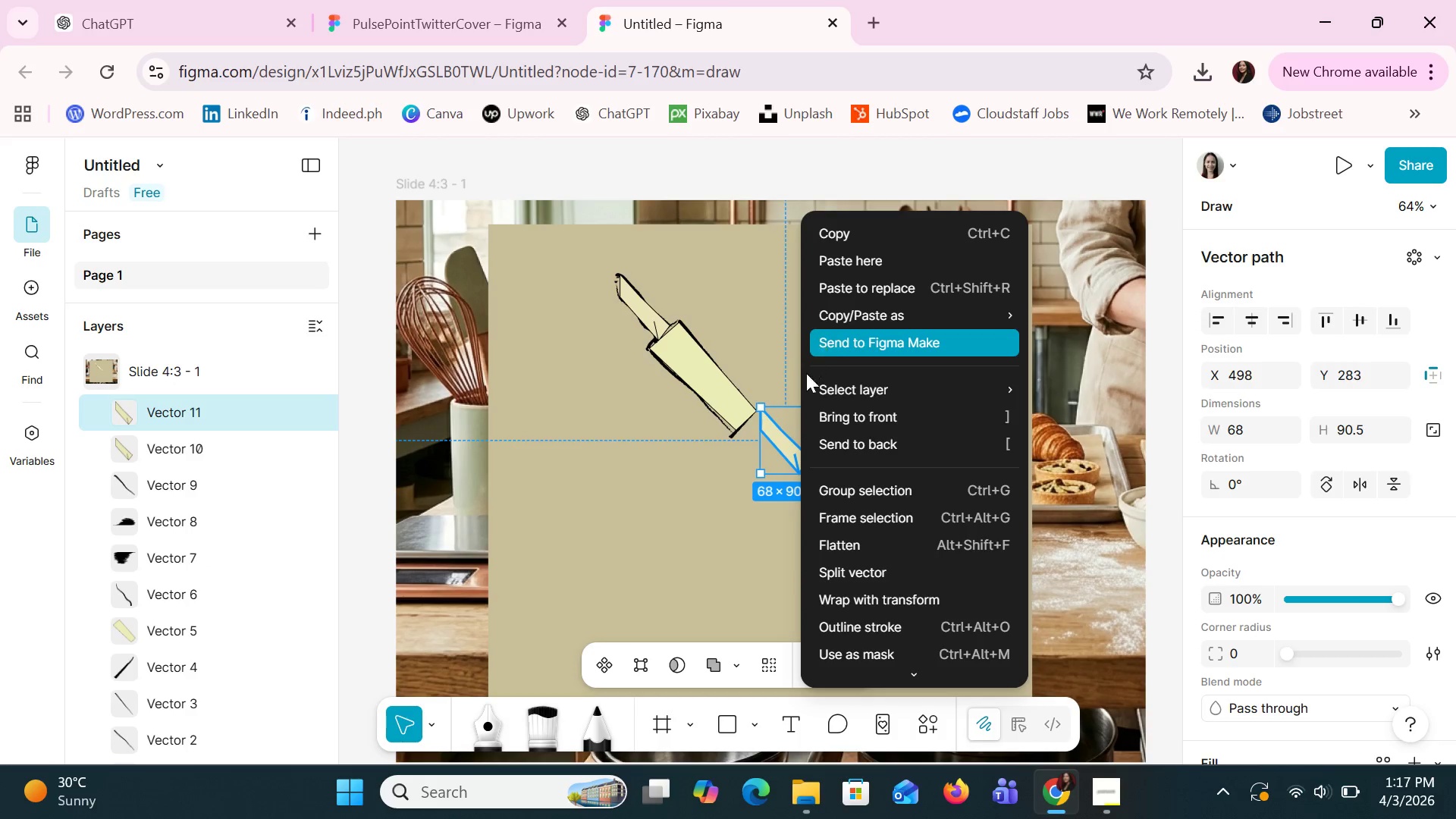 
left_click([762, 431])
 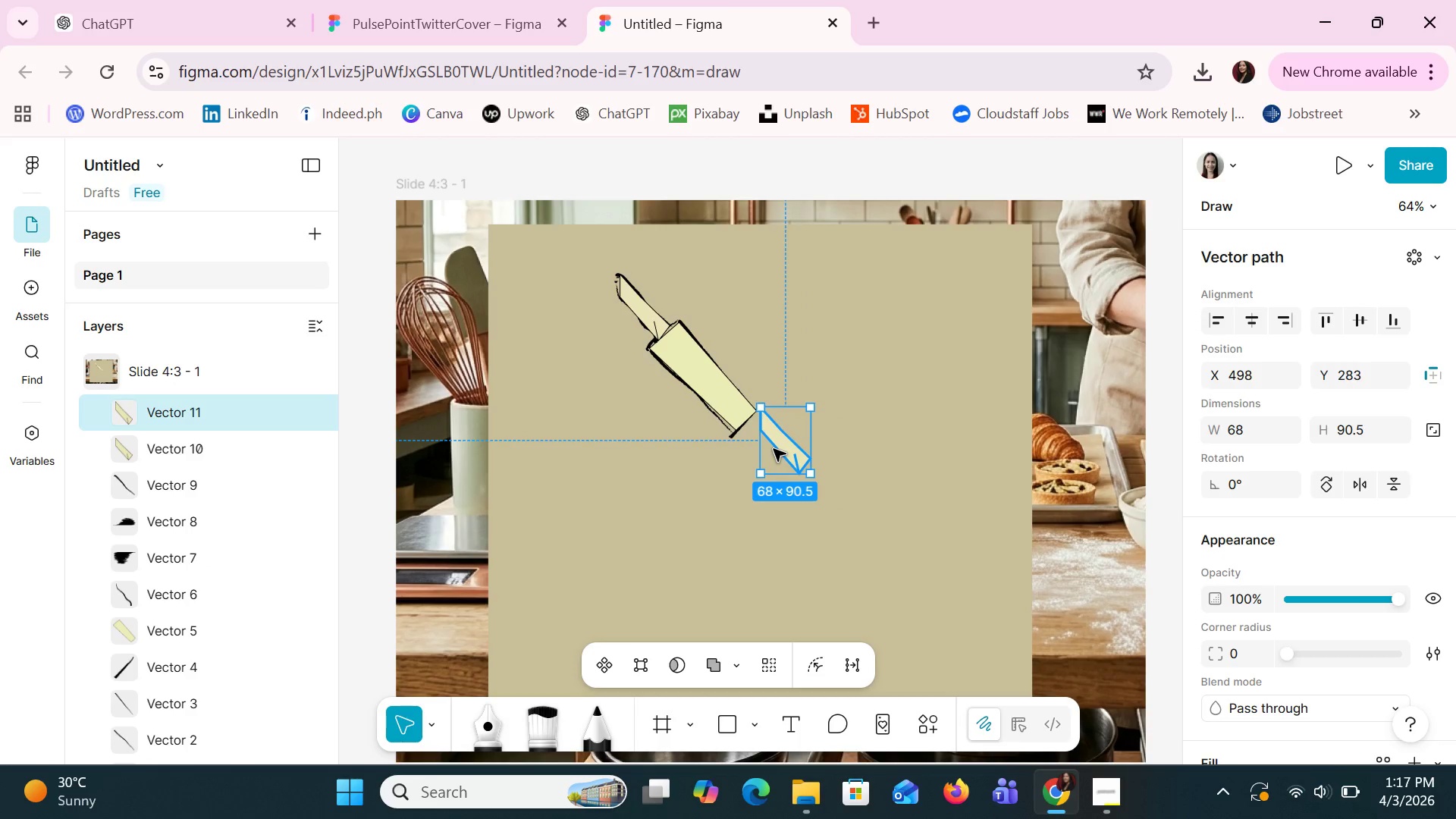 
left_click_drag(start_coordinate=[774, 447], to_coordinate=[816, 473])
 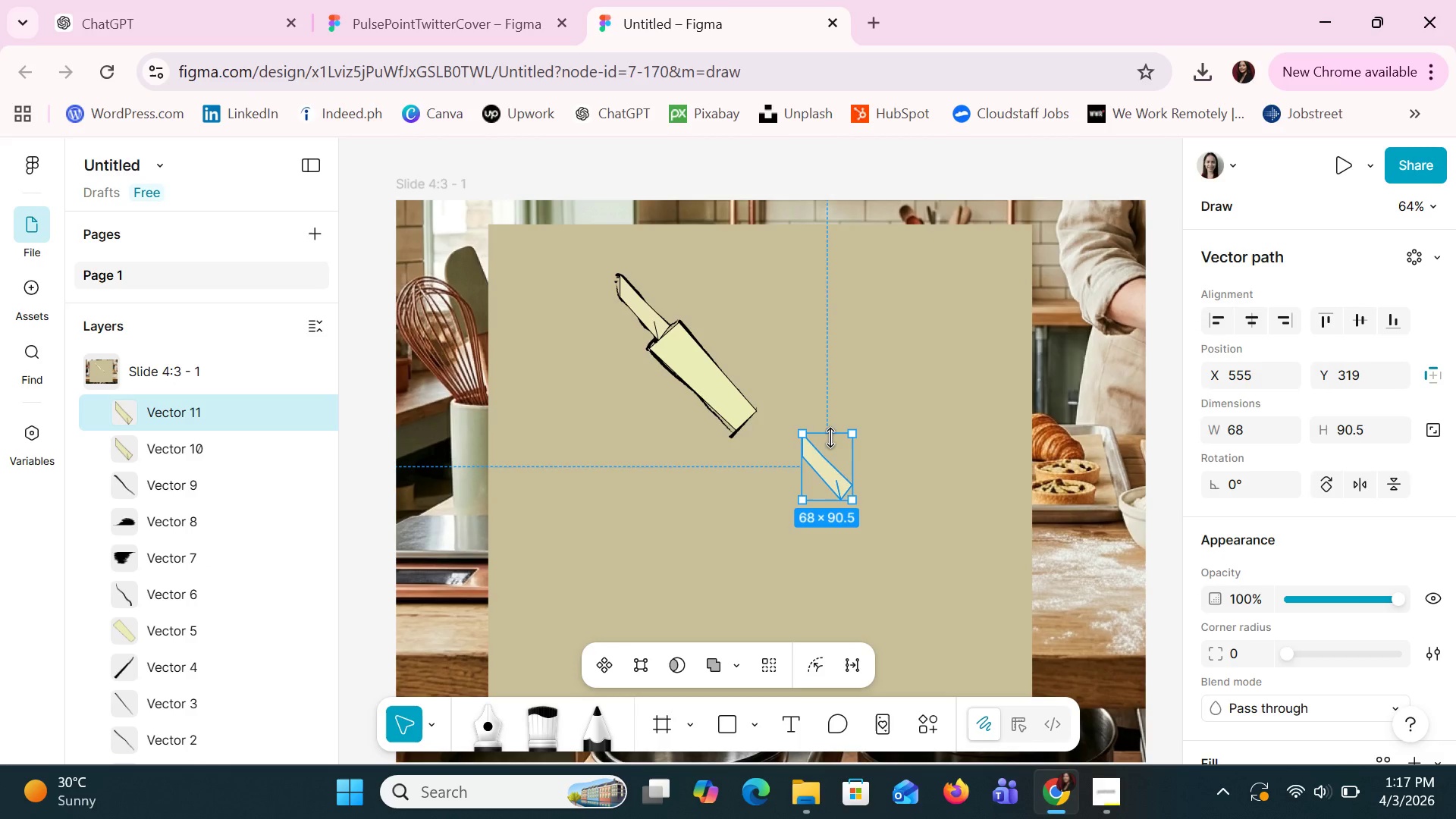 
left_click_drag(start_coordinate=[836, 451], to_coordinate=[811, 344])
 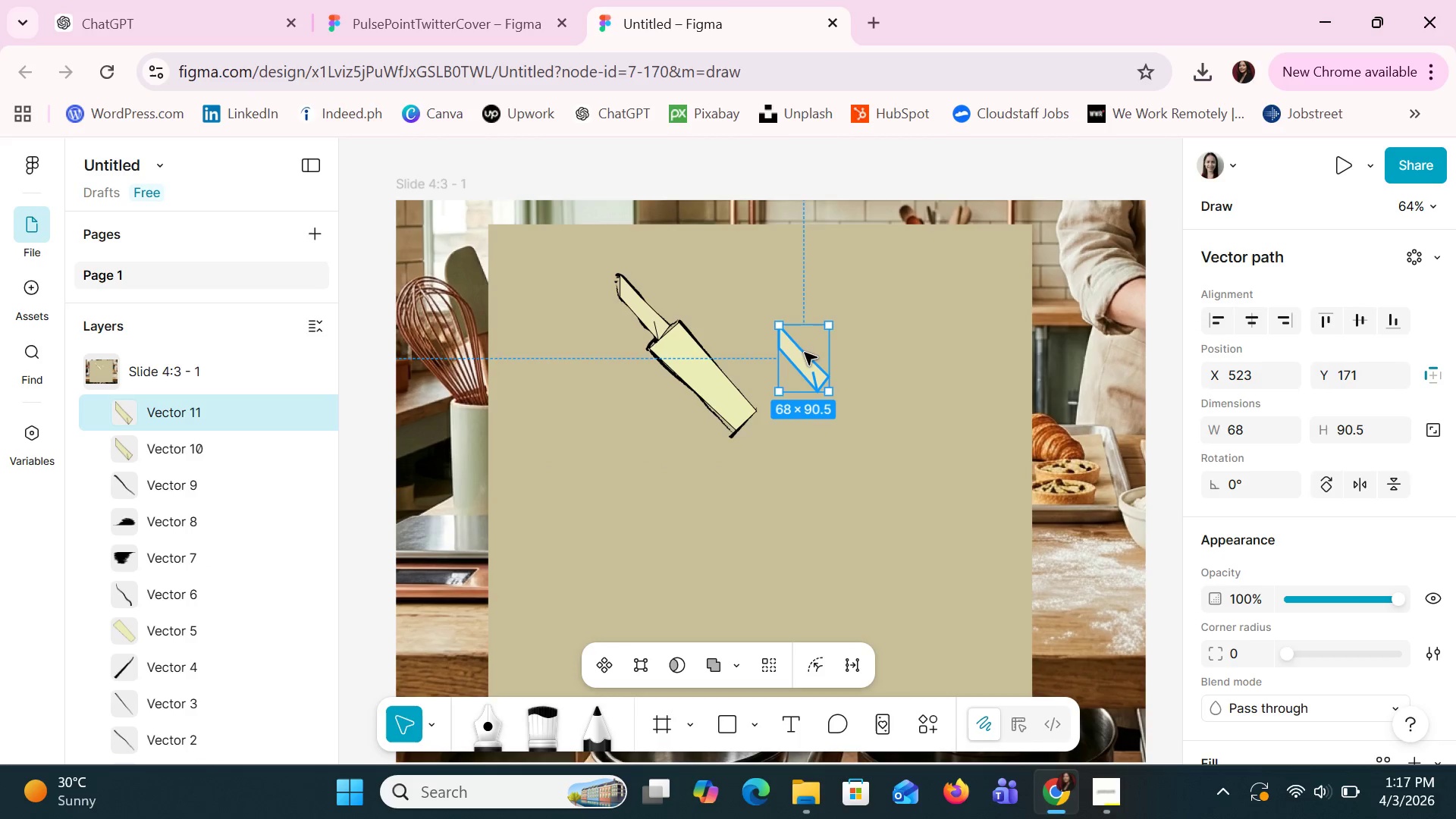 
left_click_drag(start_coordinate=[805, 347], to_coordinate=[885, 482])
 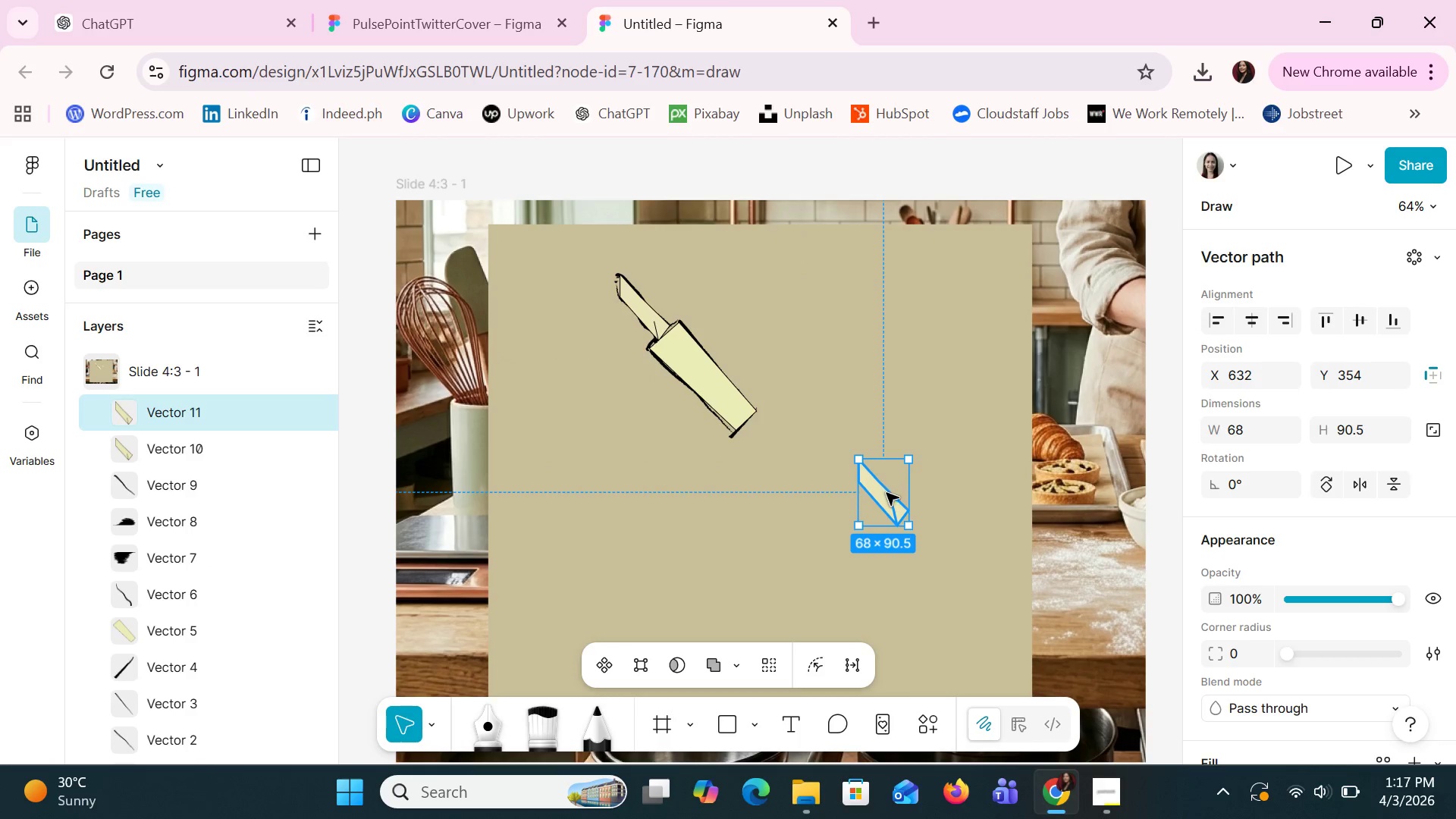 
left_click([888, 500])
 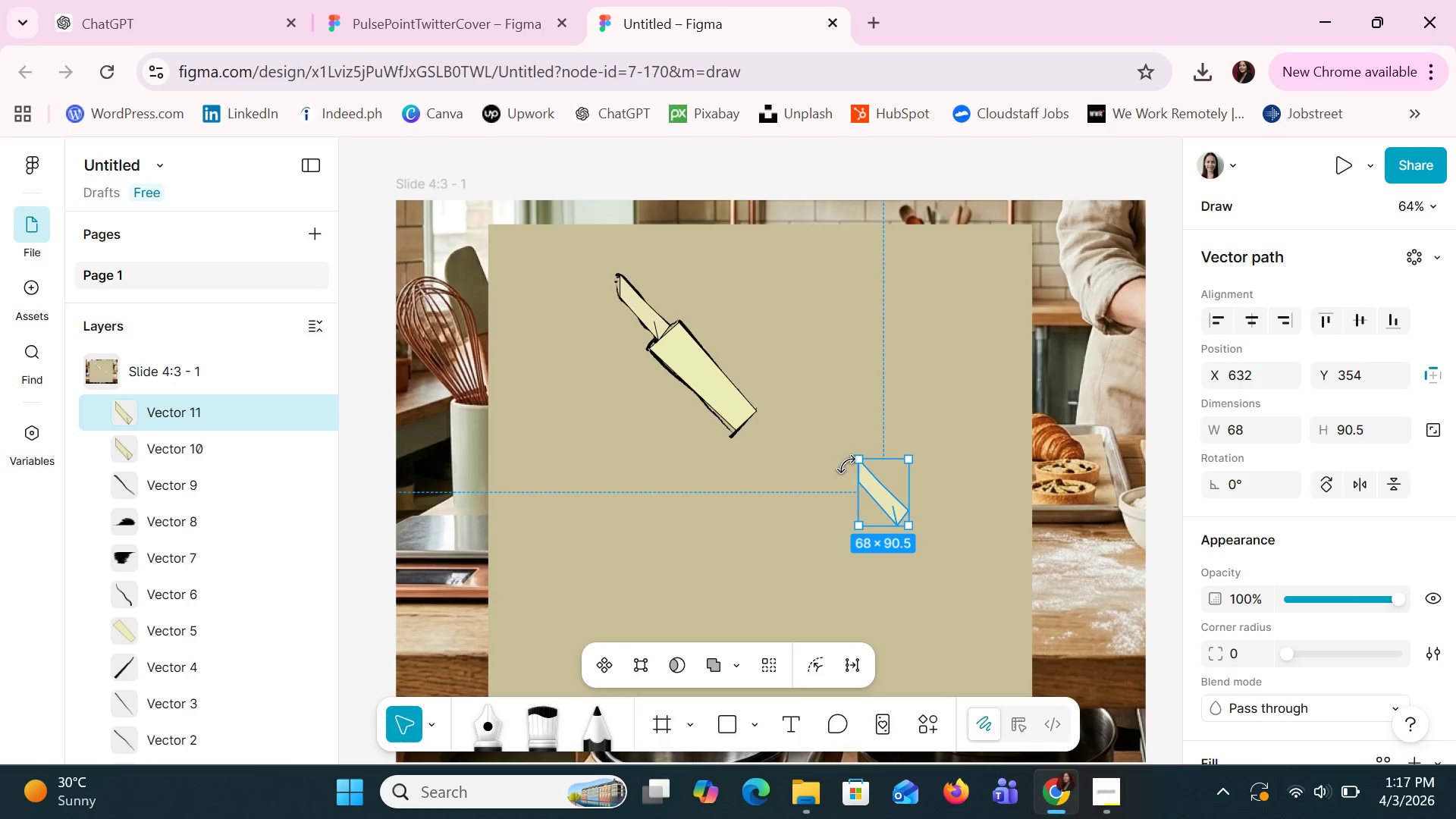 
wait(6.44)
 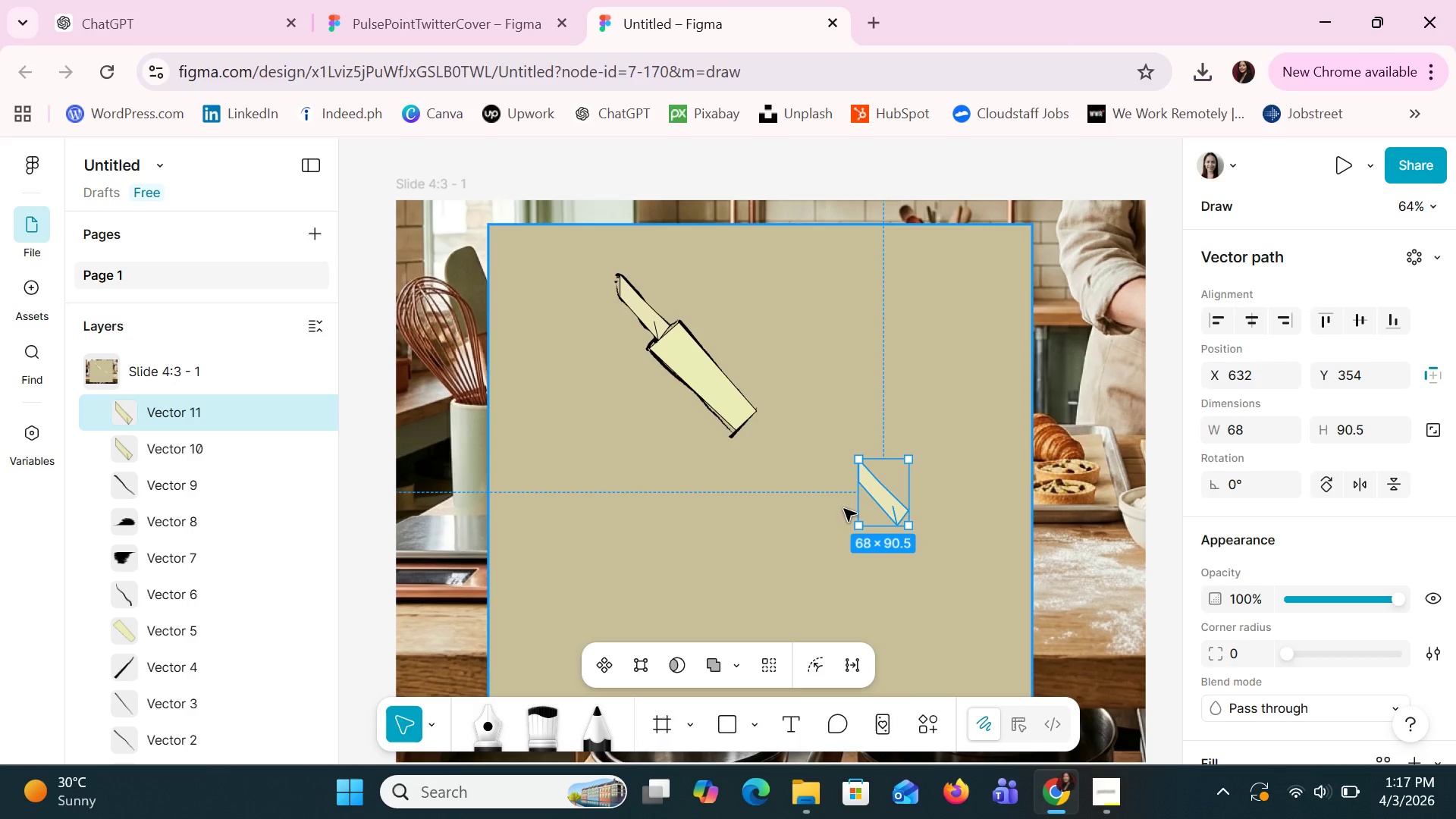 
left_click_drag(start_coordinate=[849, 456], to_coordinate=[927, 531])
 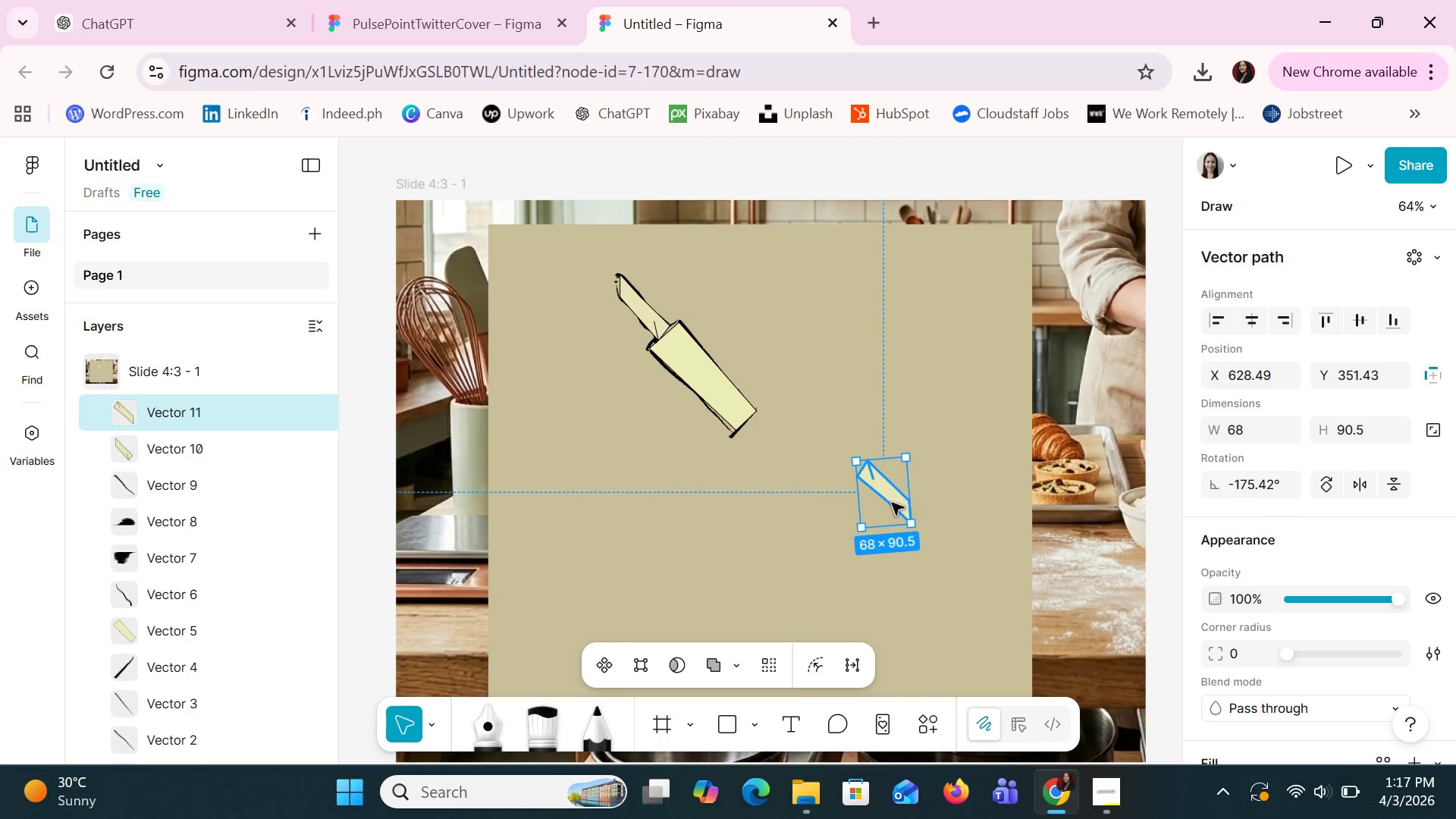 
left_click_drag(start_coordinate=[887, 504], to_coordinate=[775, 465])
 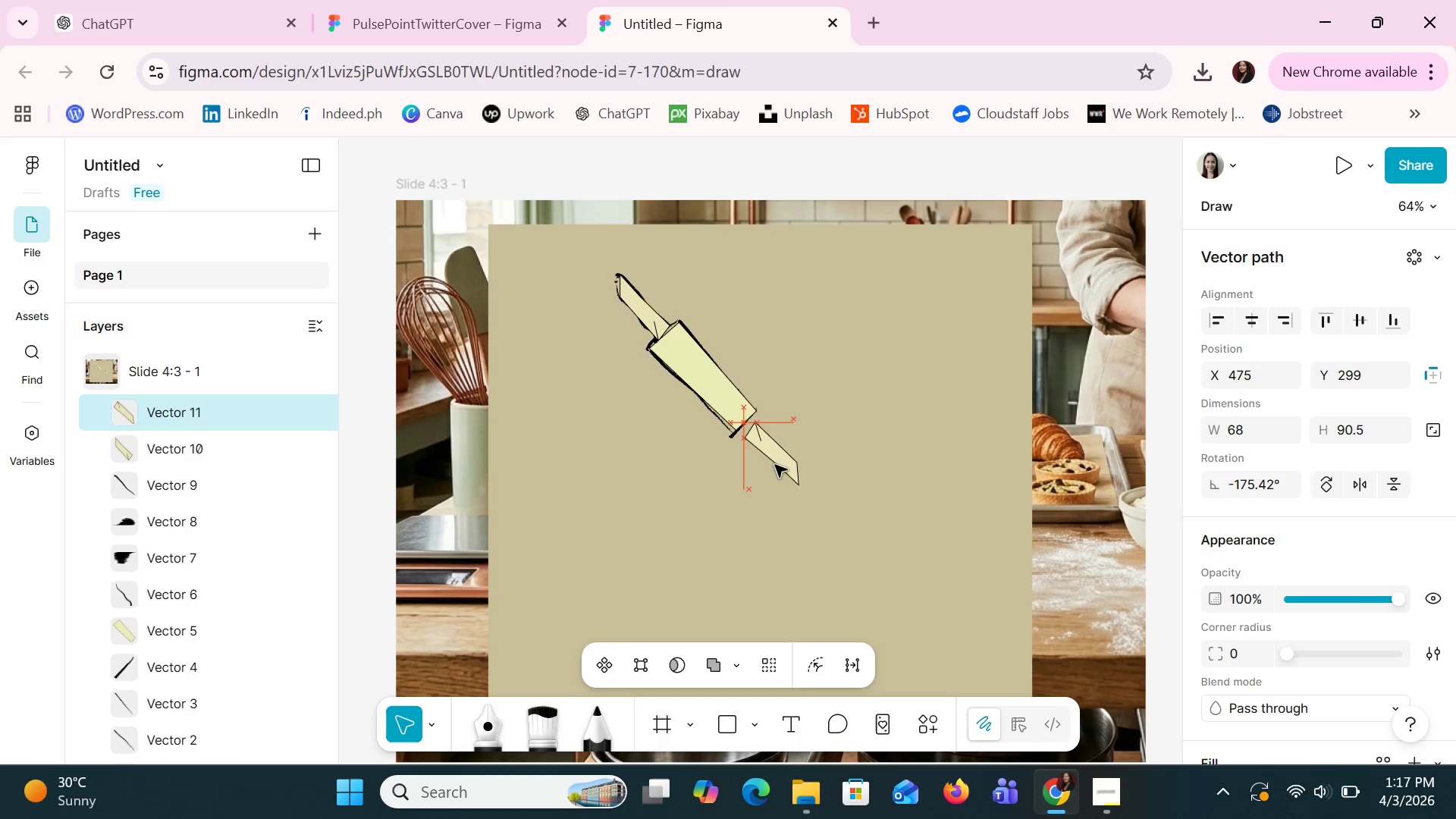 
left_click([775, 465])
 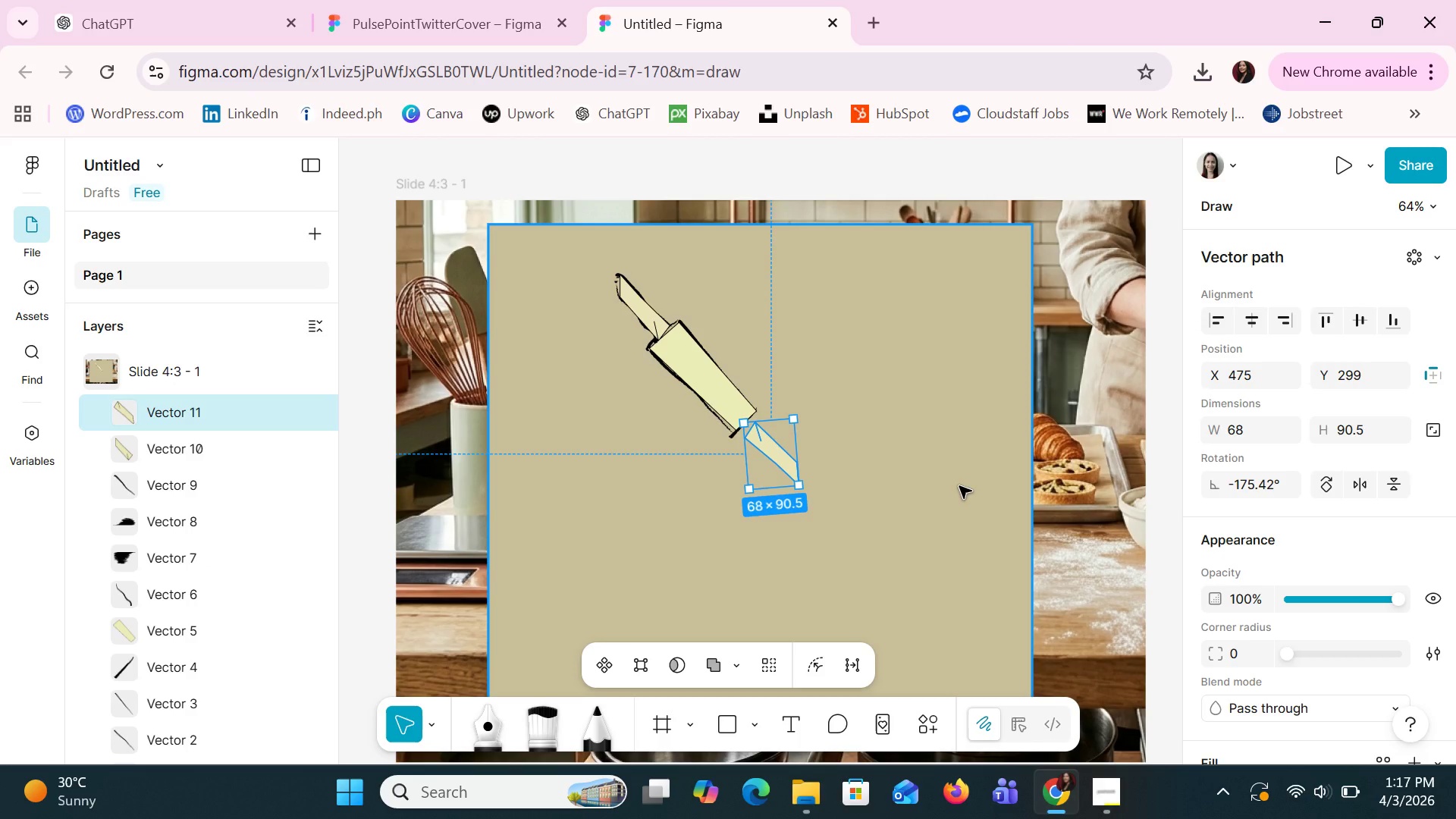 
key(ArrowUp)
 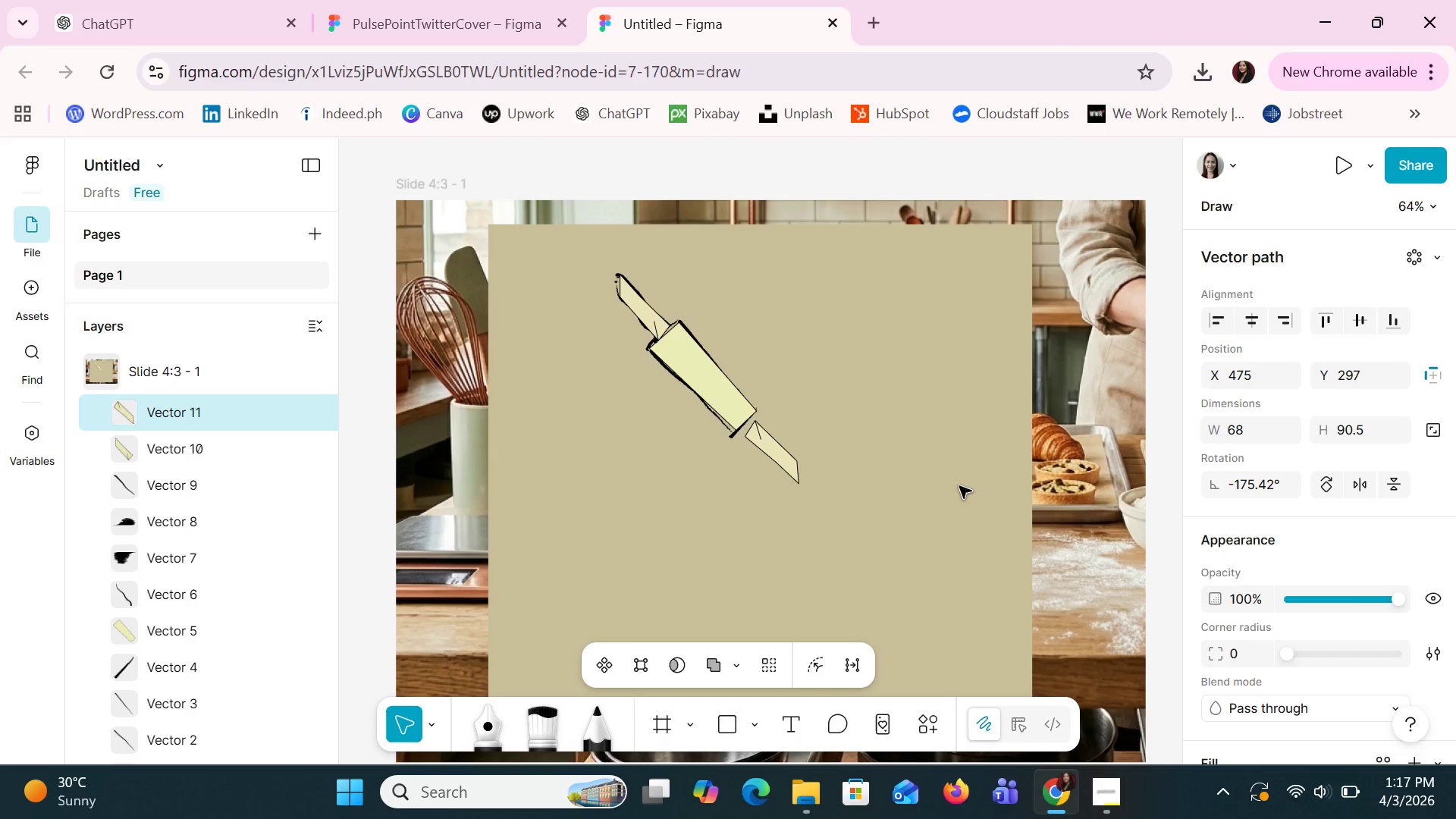 
key(ArrowUp)
 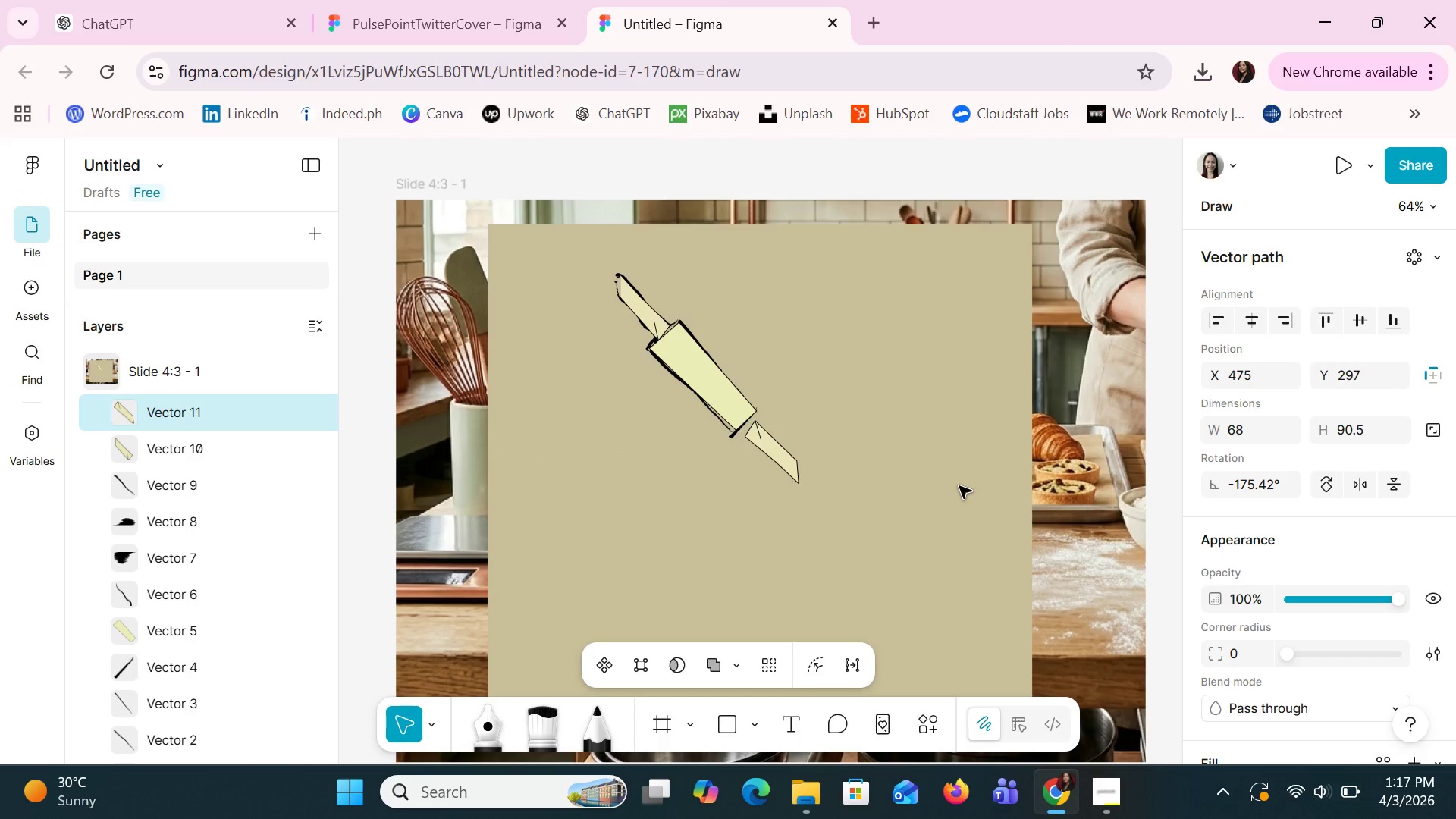 
key(ArrowUp)
 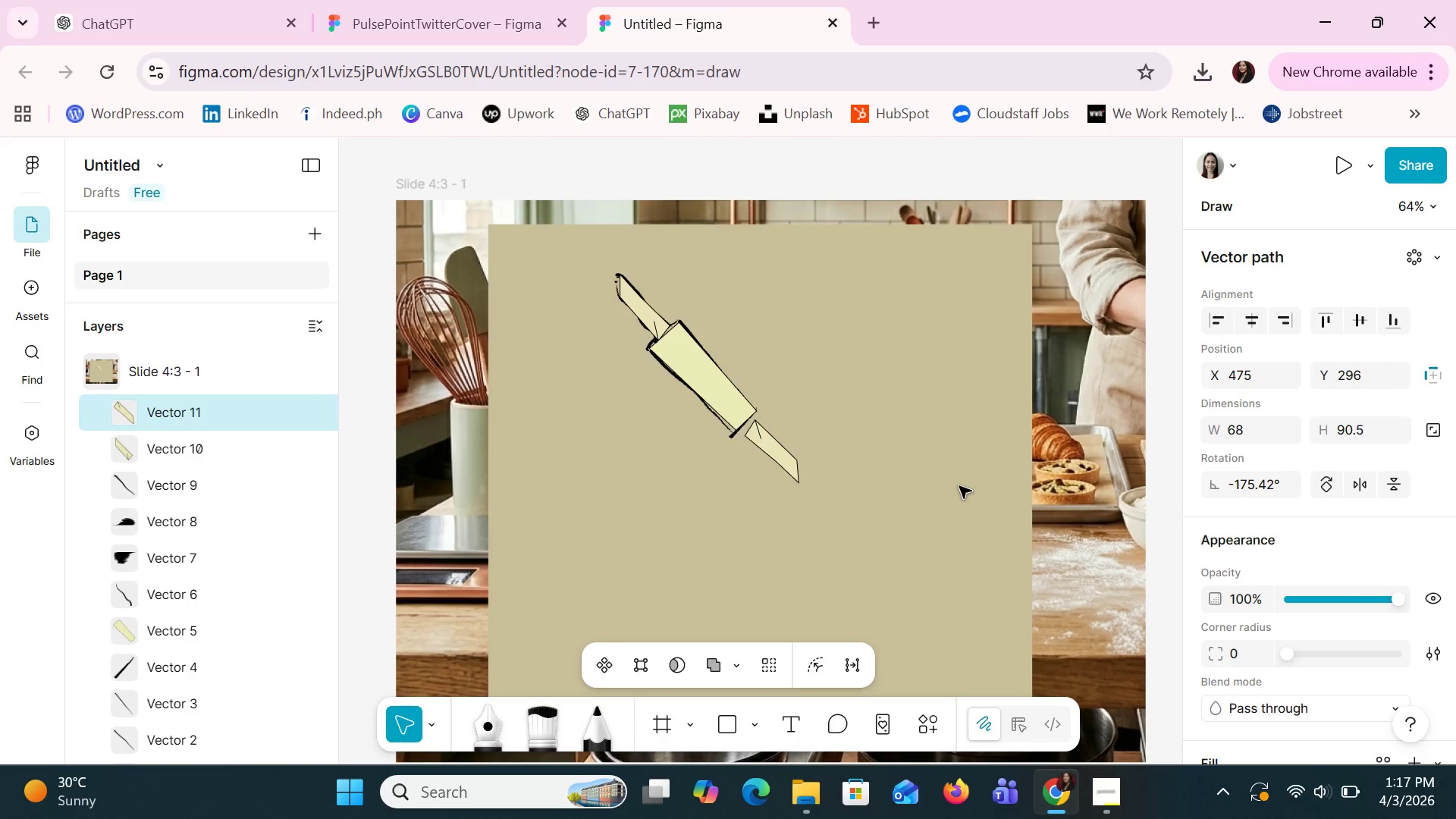 
key(ArrowUp)
 